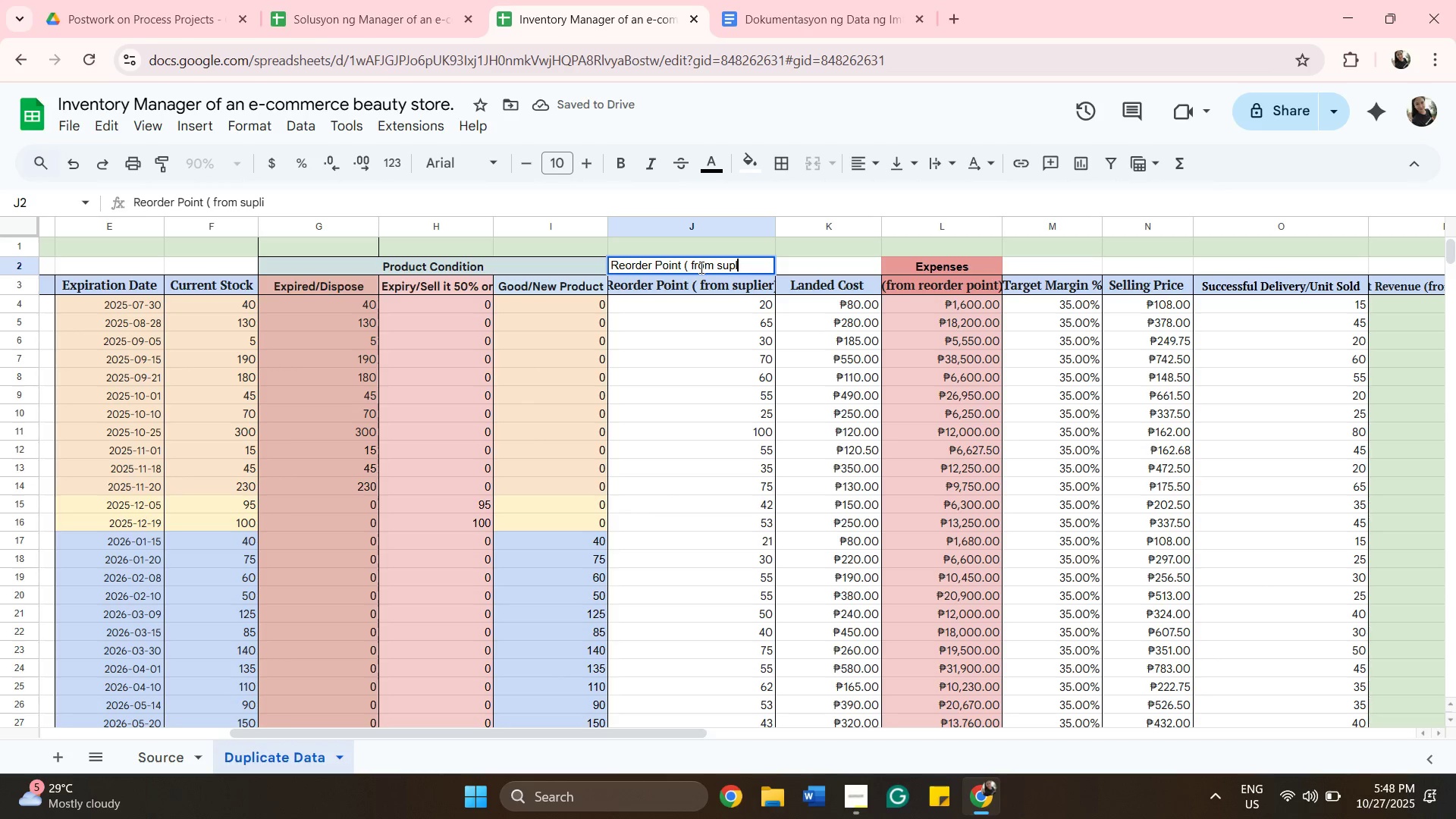 
key(Backspace)
 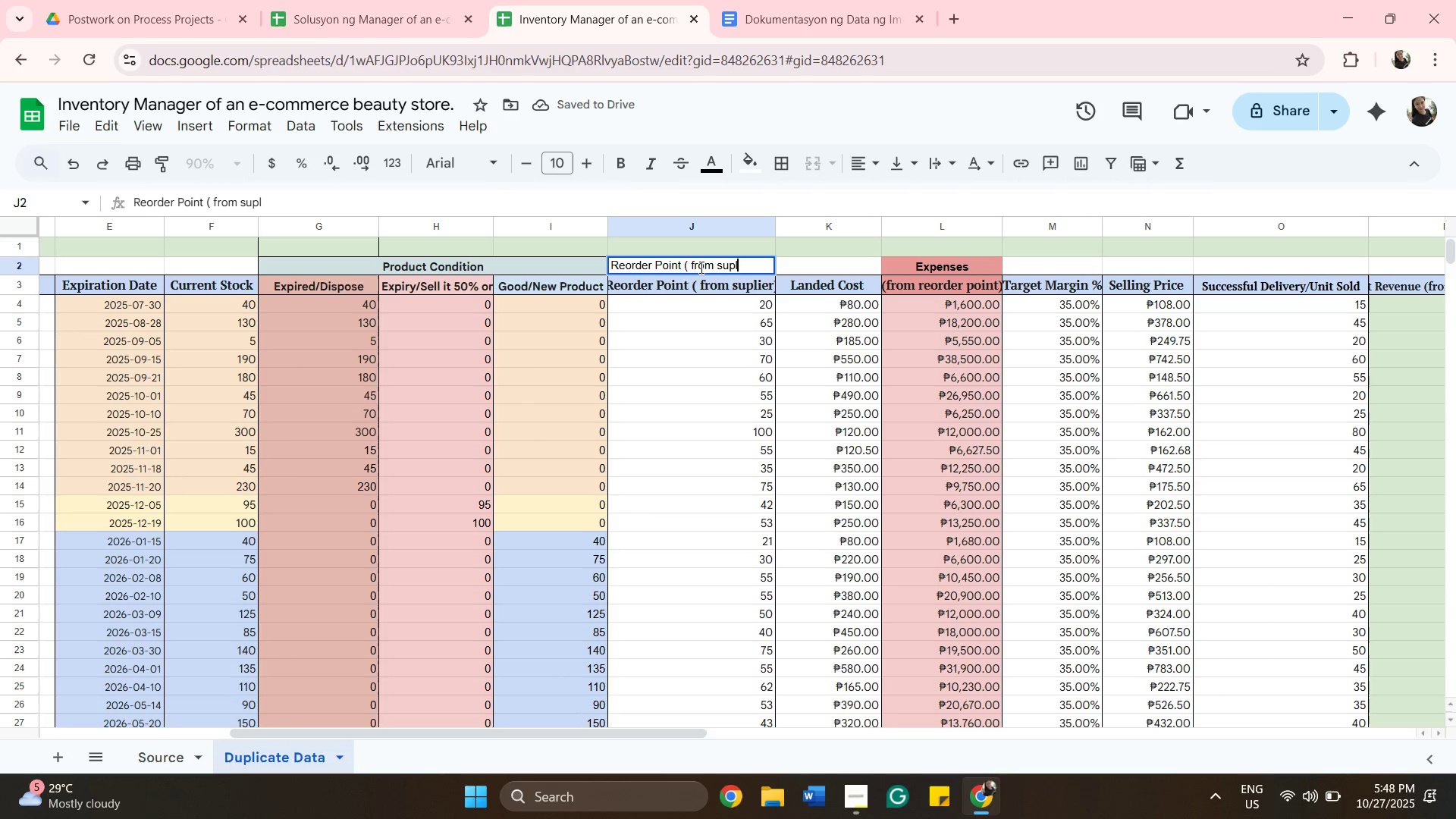 
key(Backspace)
 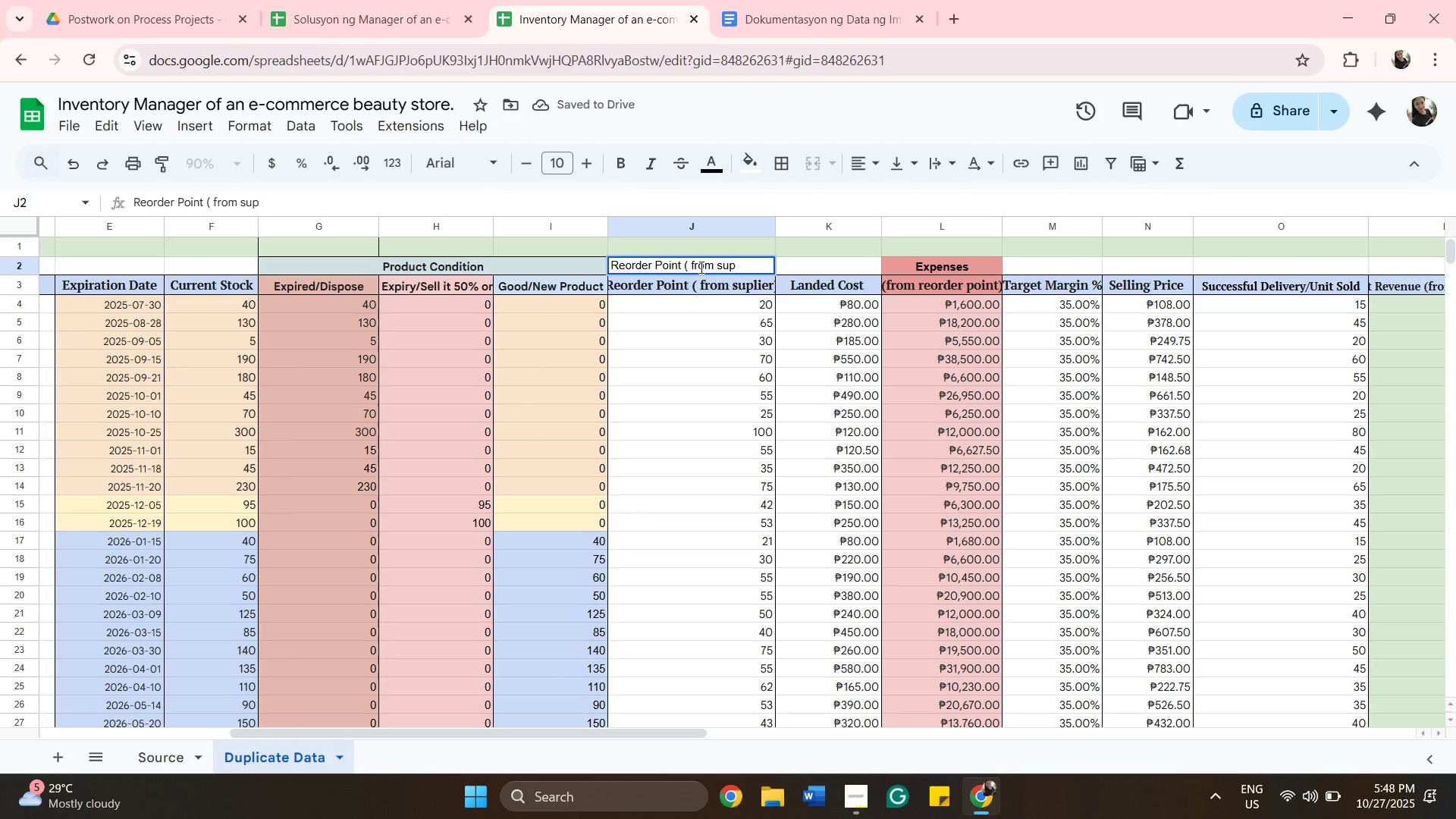 
key(Backspace)
 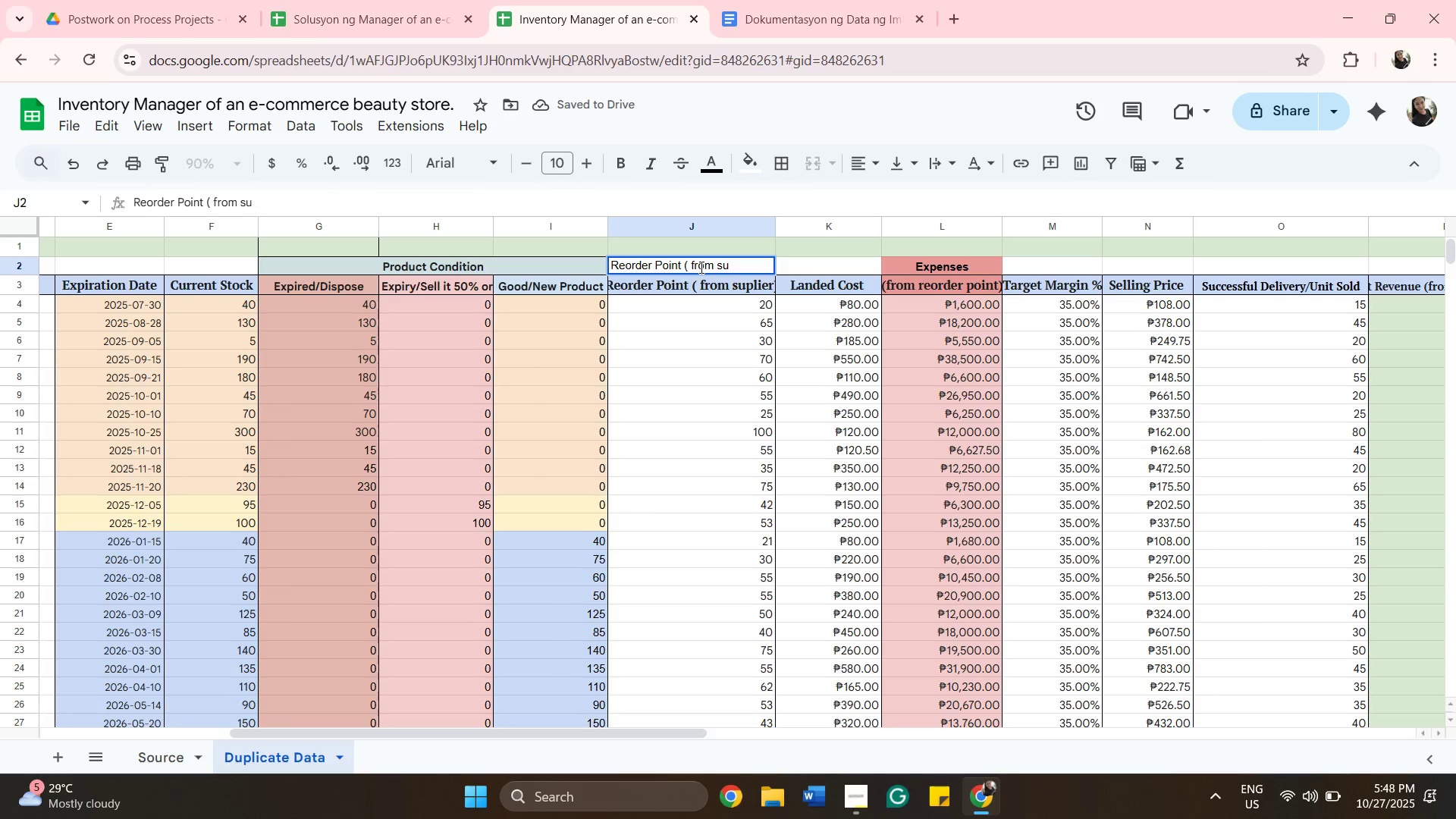 
key(Backspace)
 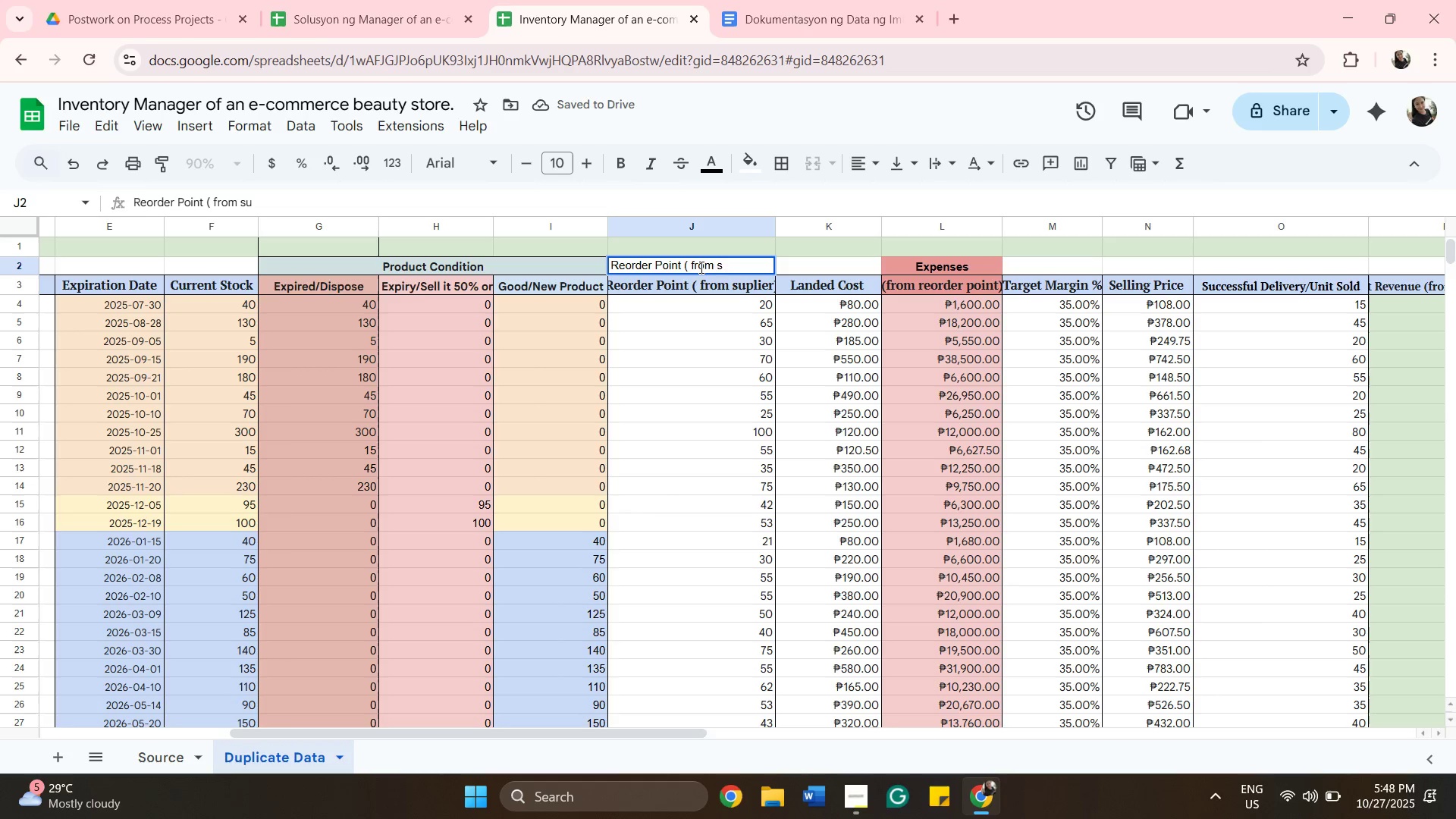 
key(Backspace)
 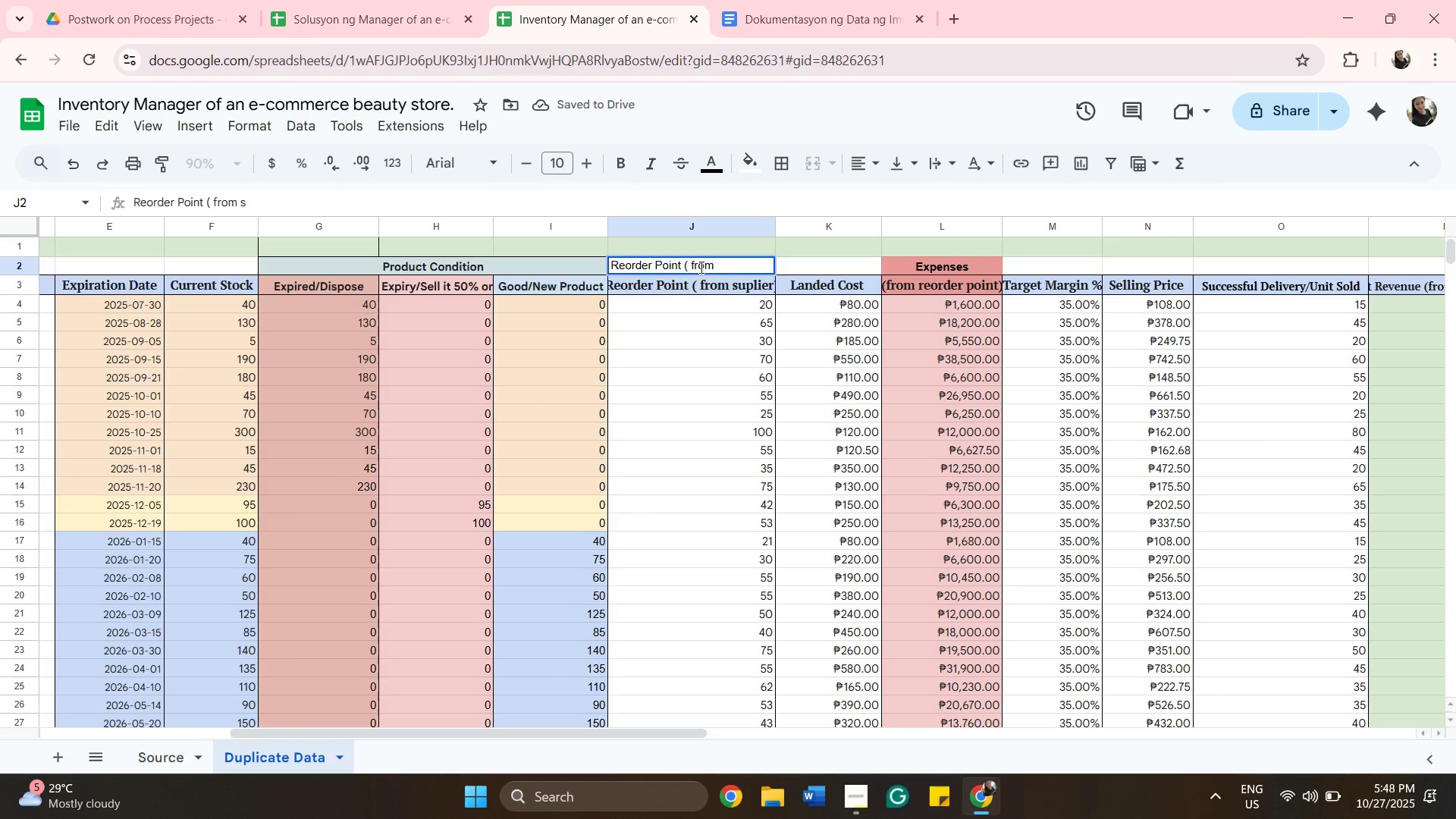 
key(Backspace)
 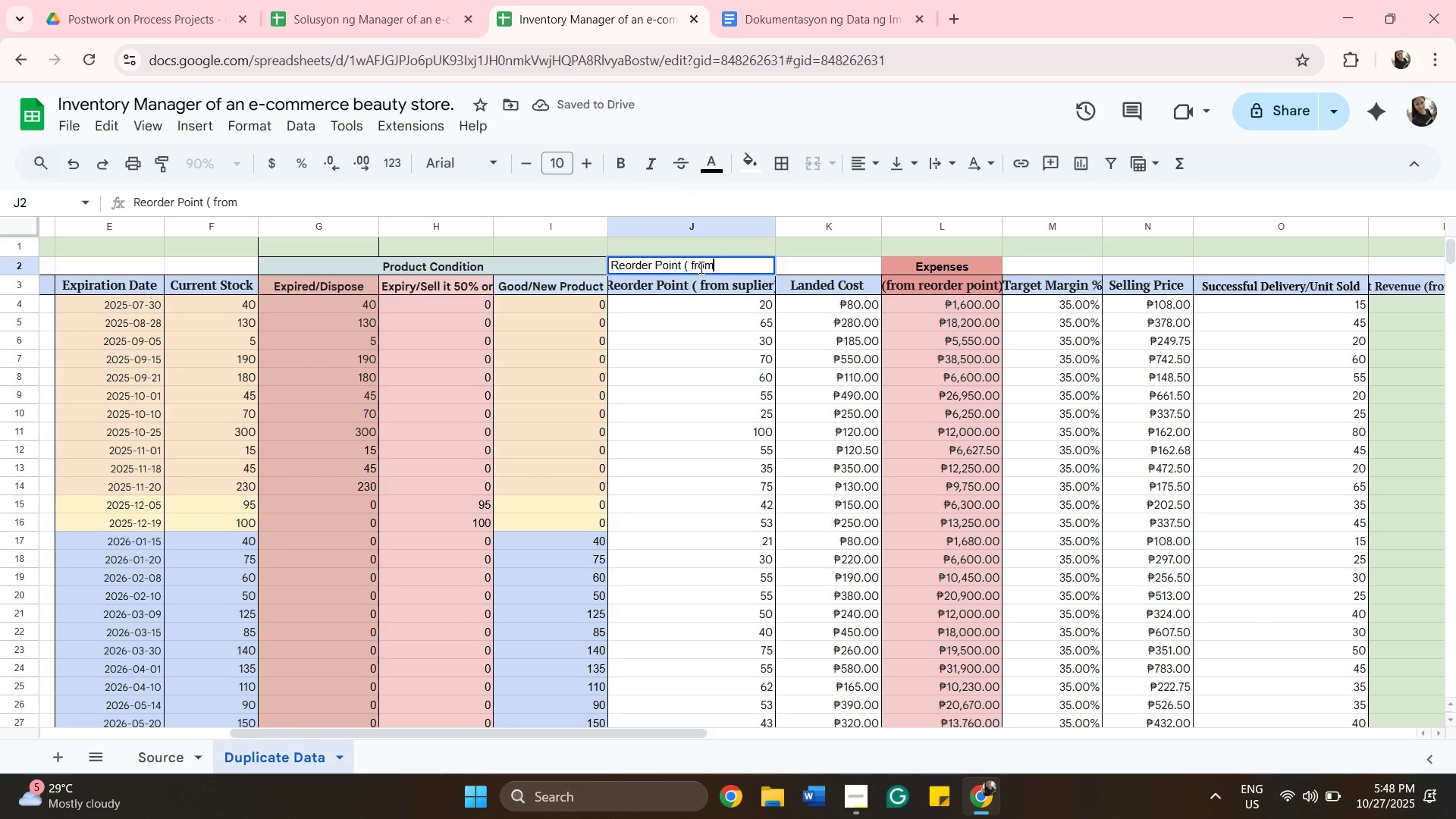 
key(Backspace)
 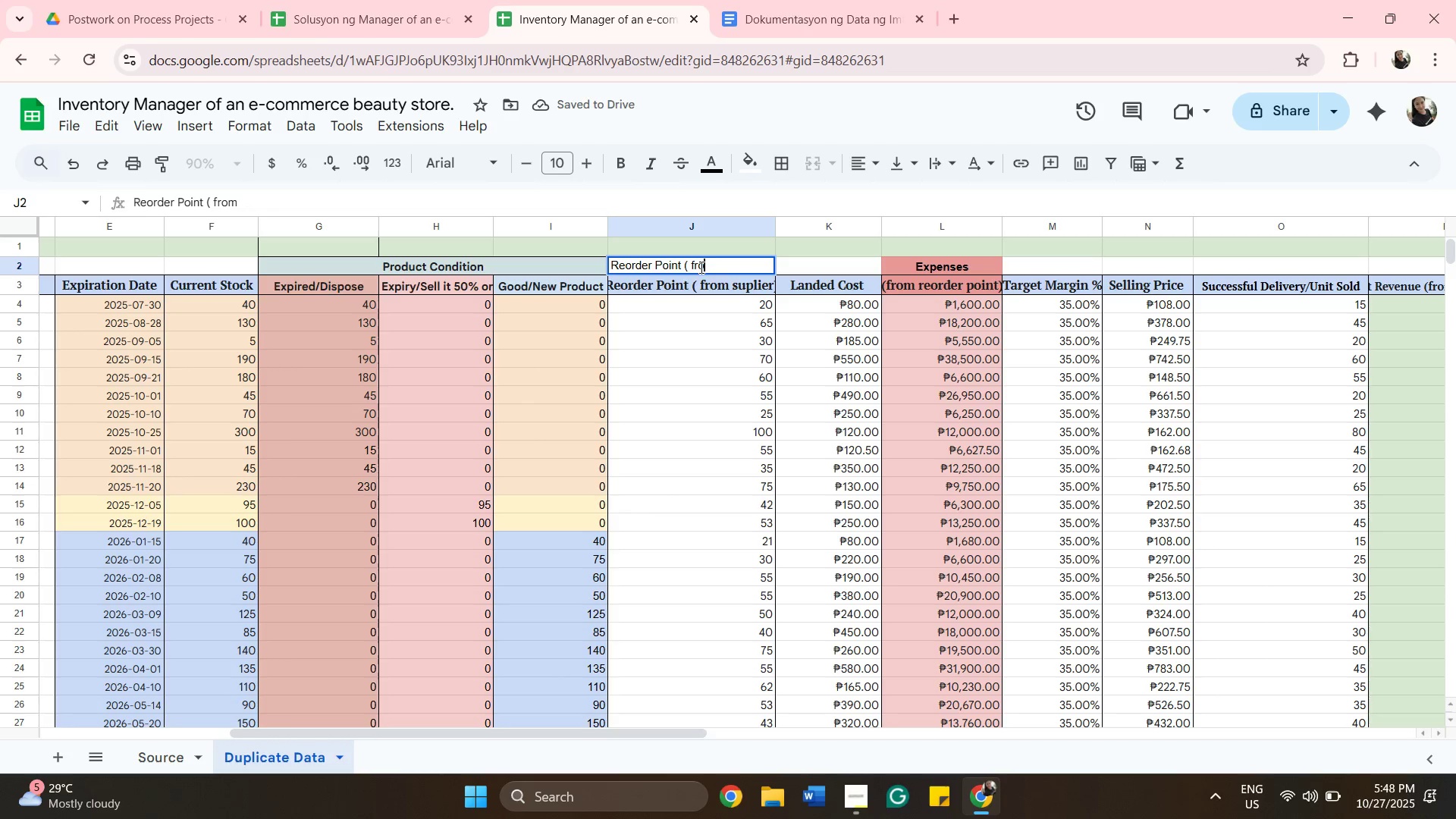 
key(Backspace)
 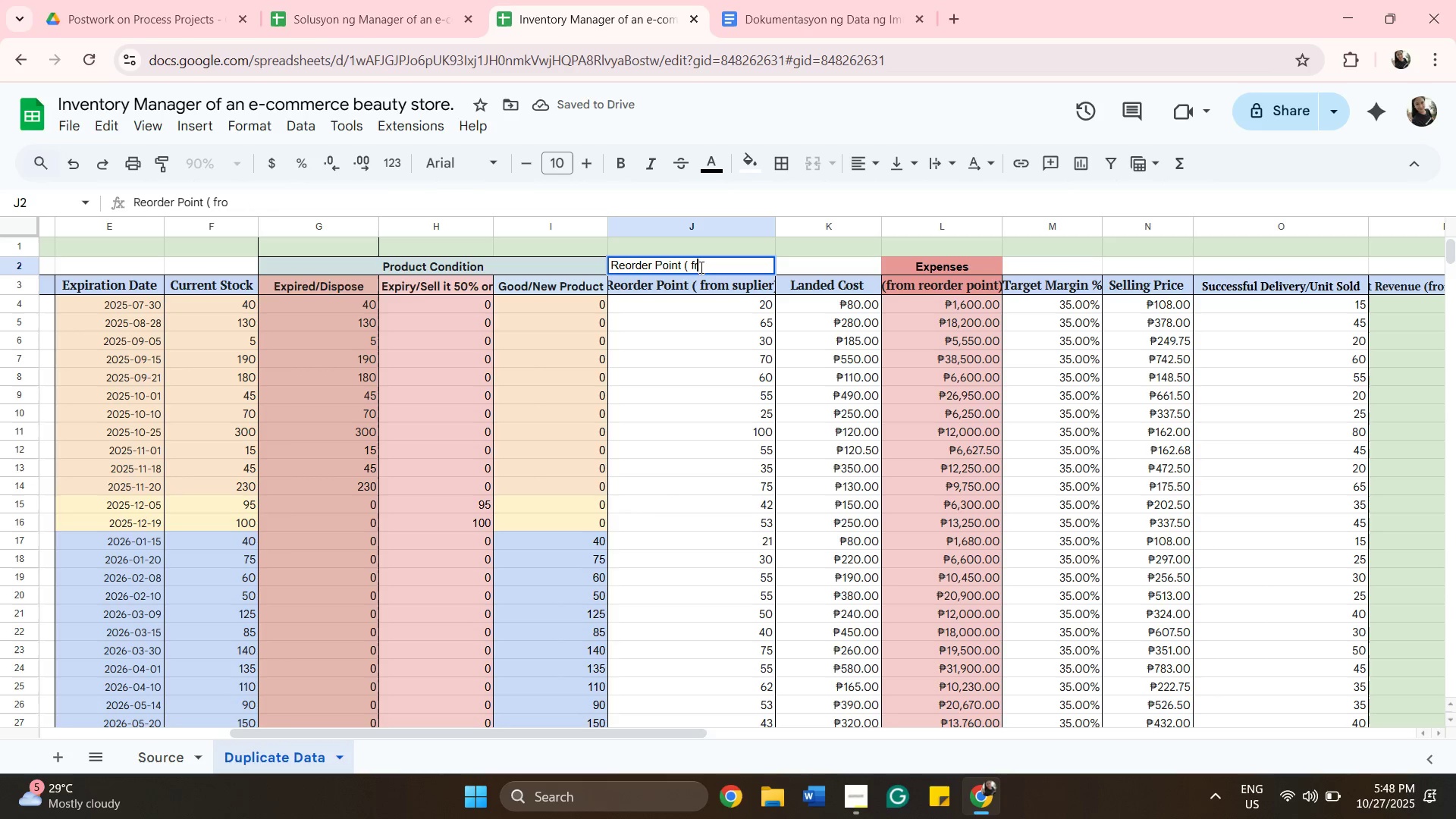 
key(Backspace)
 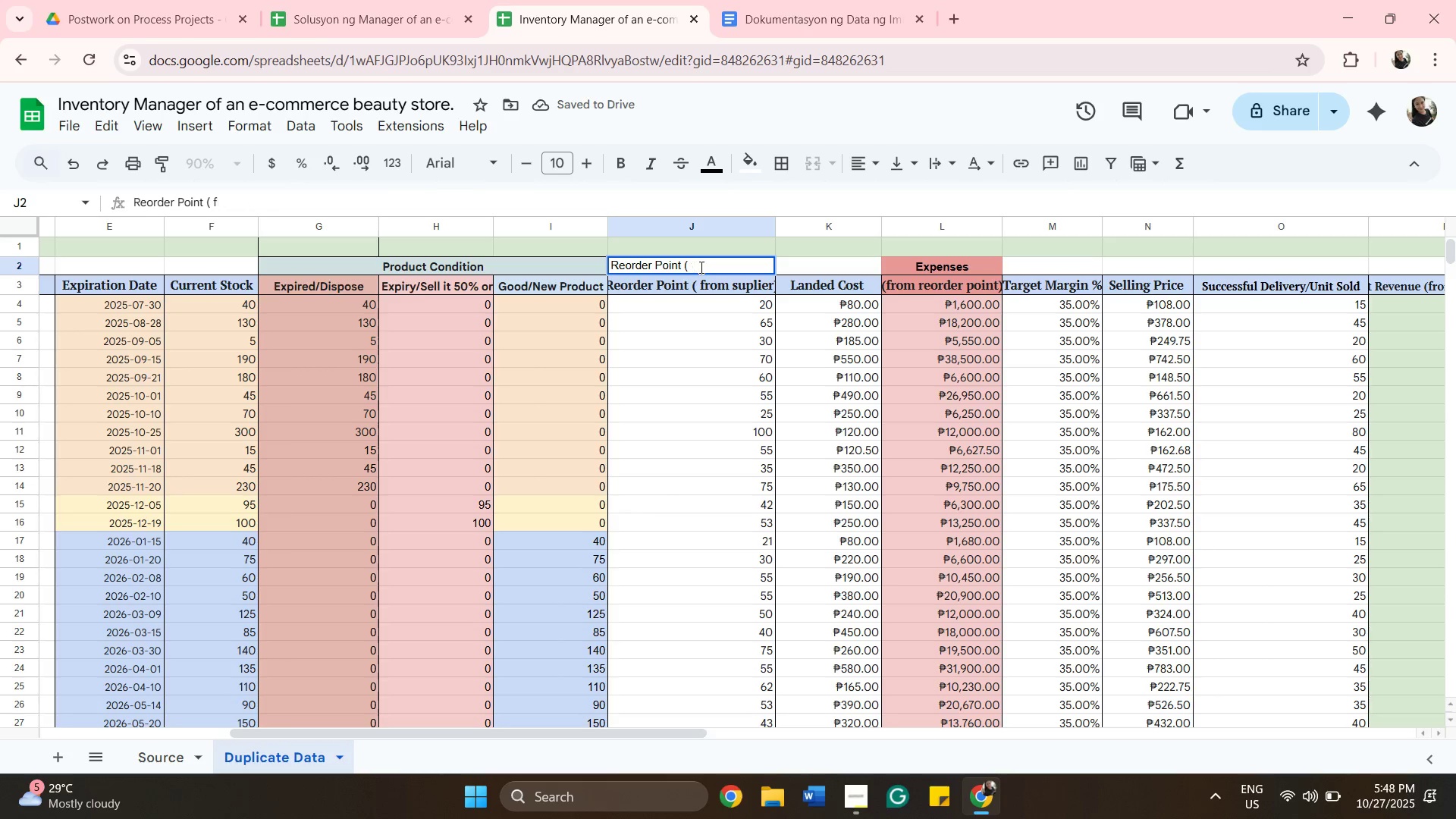 
key(Backspace)
 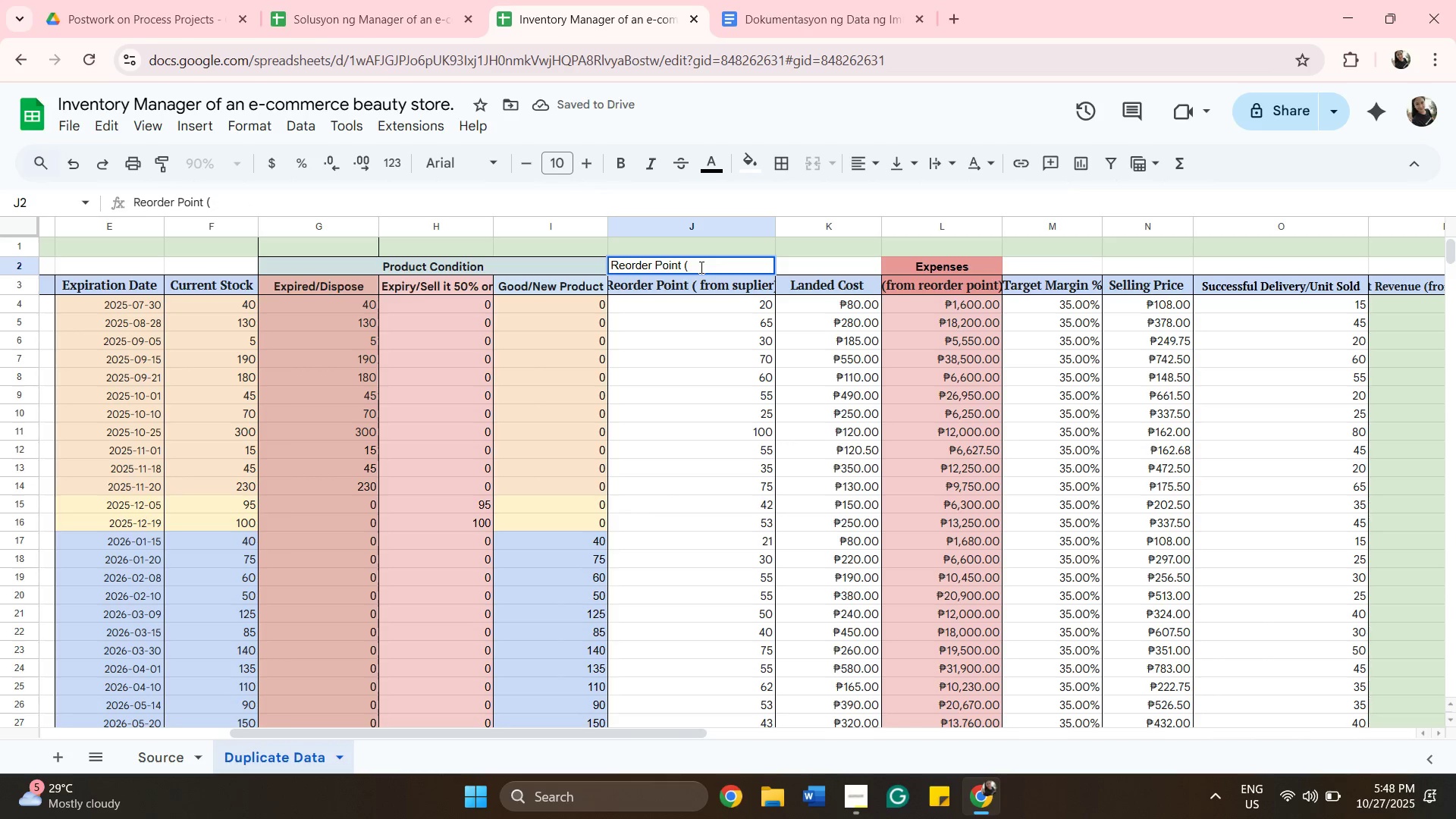 
key(Backspace)
 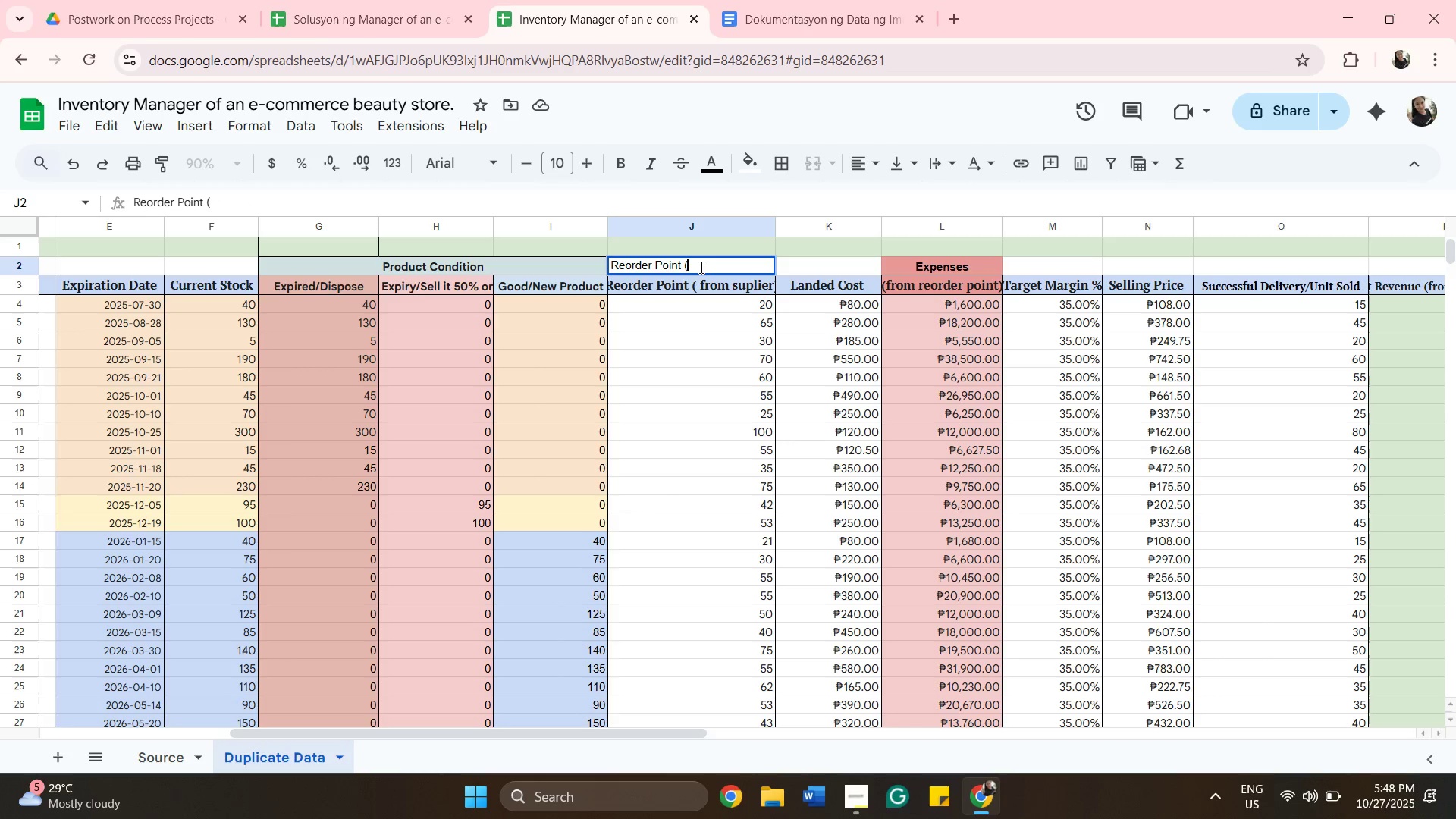 
key(Backspace)
 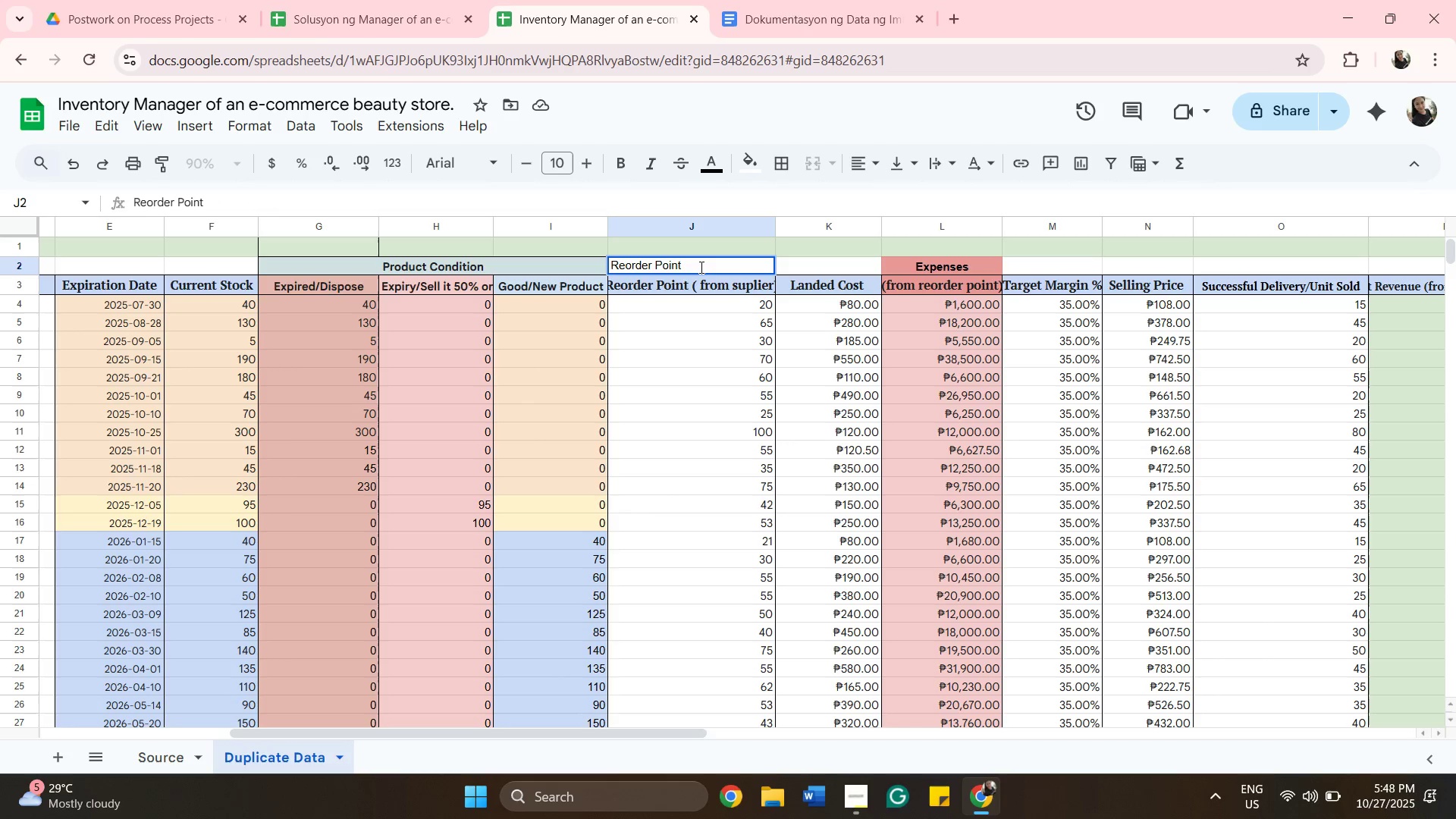 
key(Backspace)
 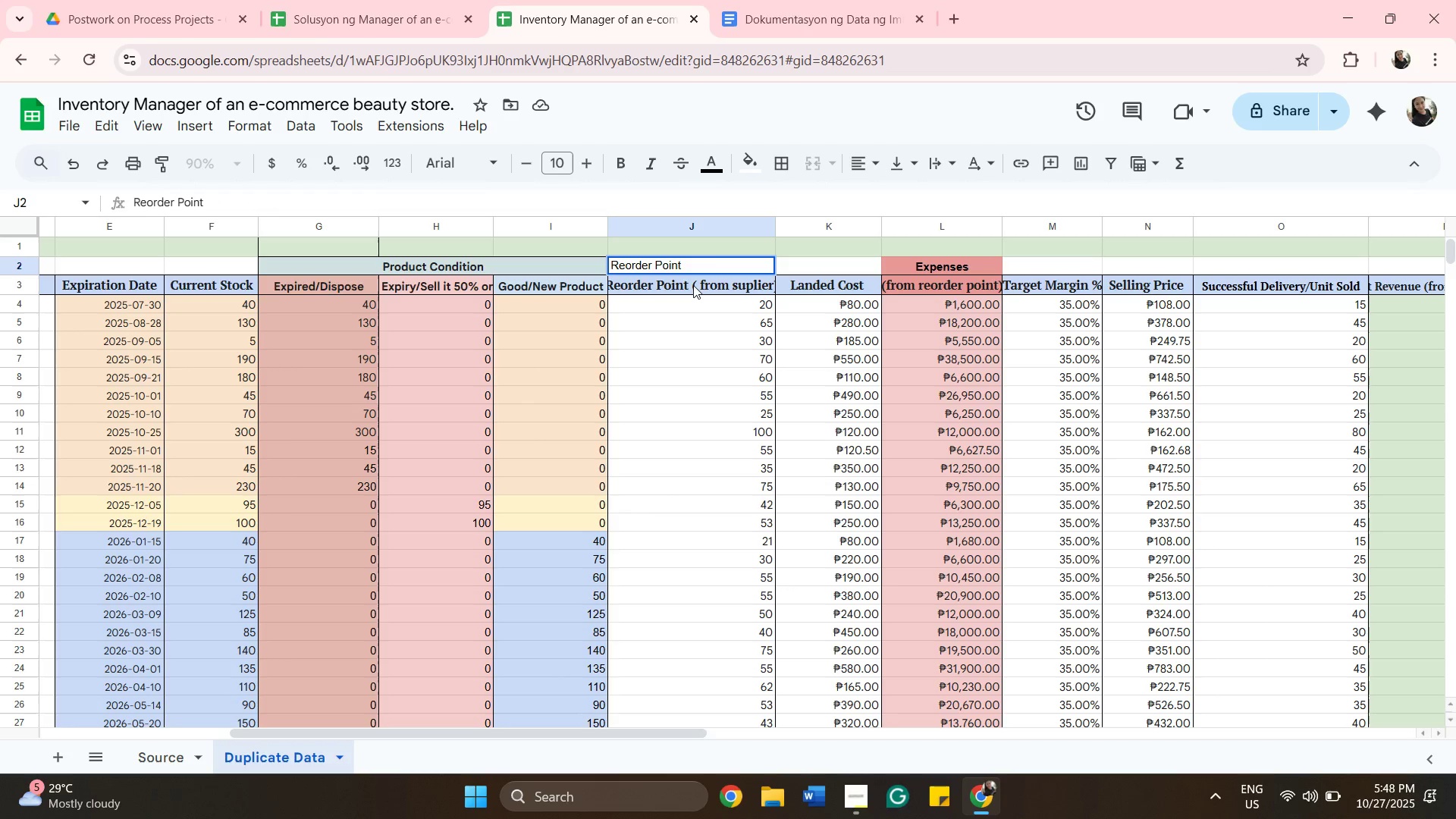 
double_click([692, 285])
 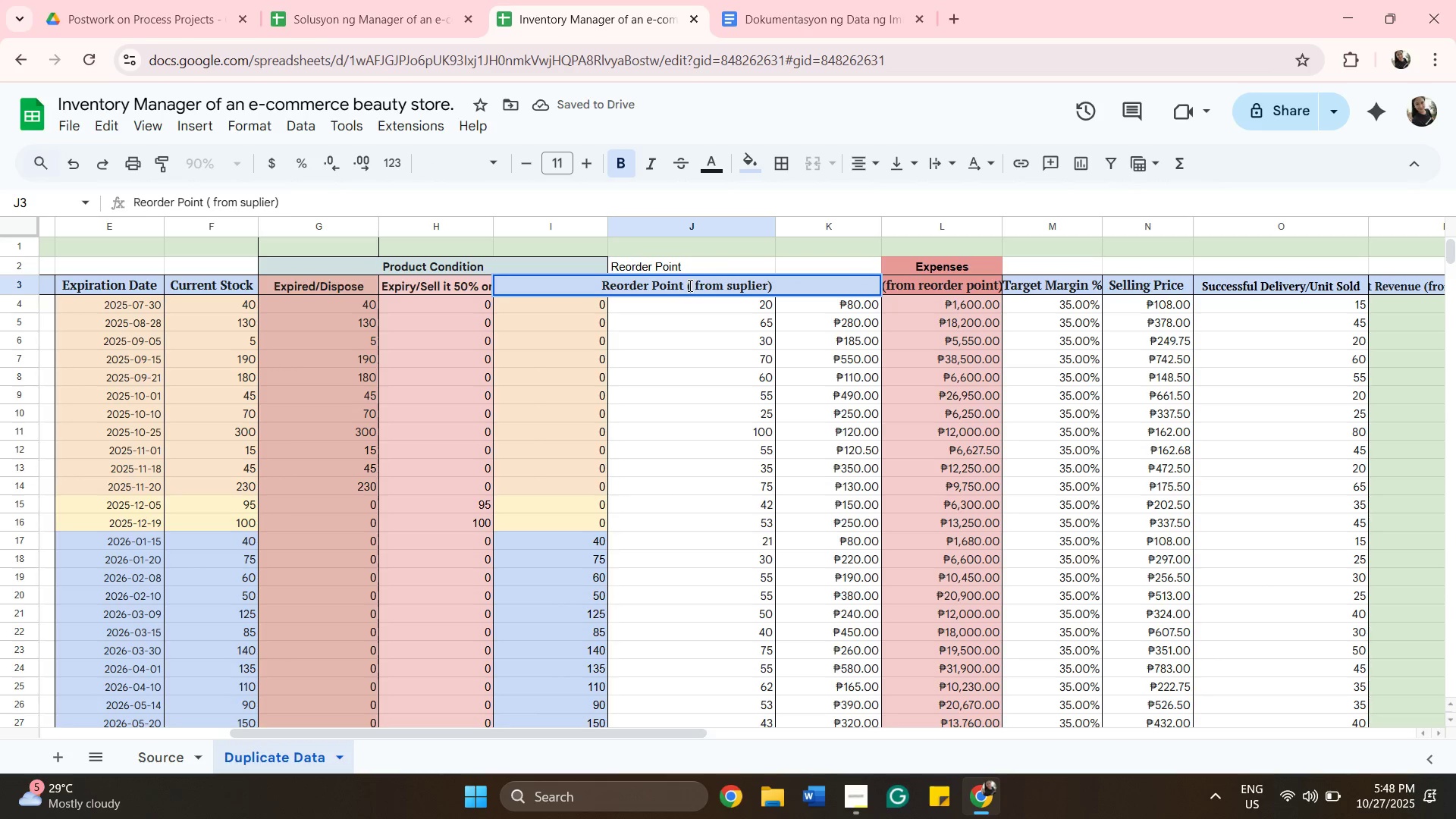 
left_click([686, 285])
 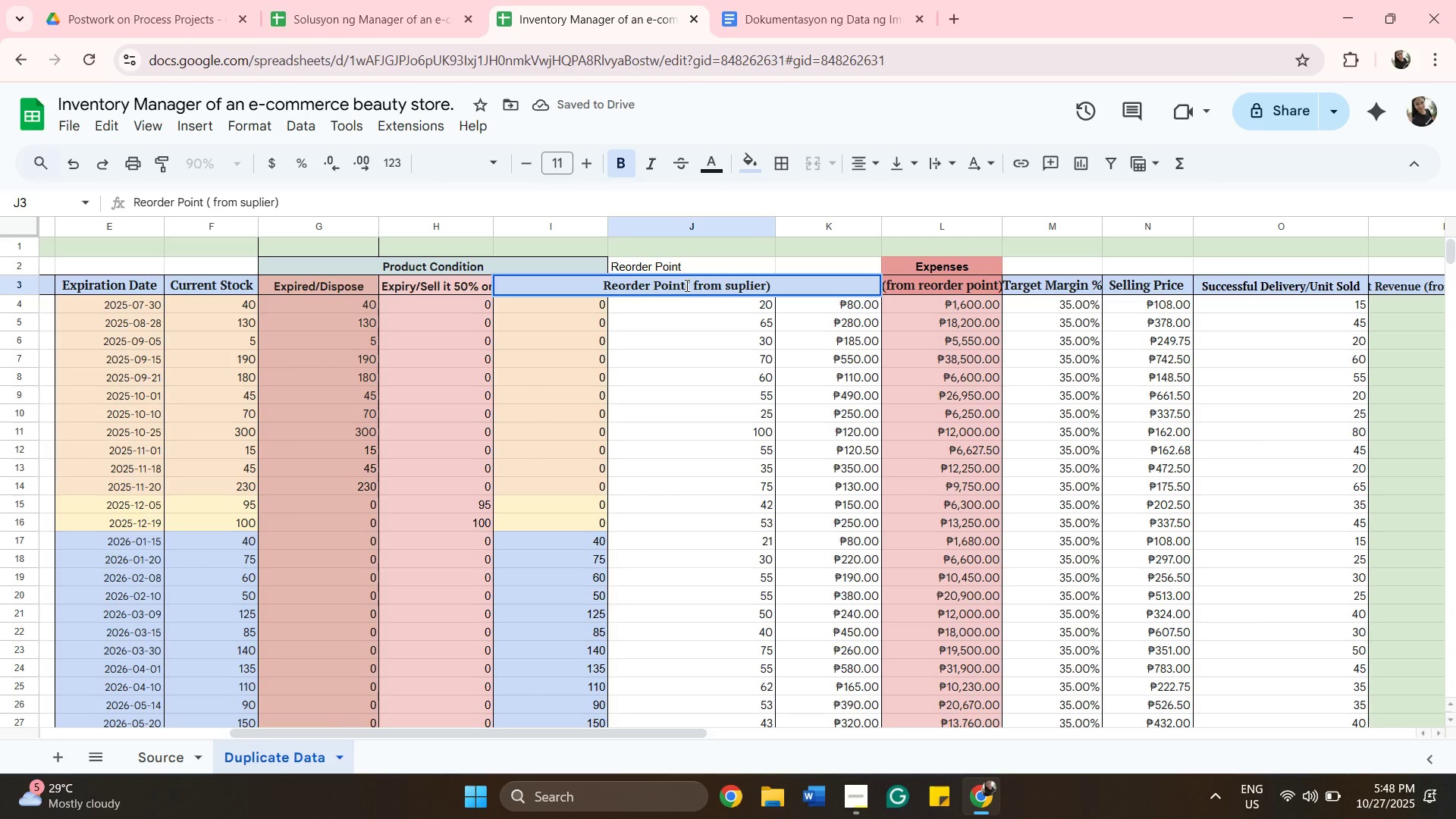 
hold_key(key=Backspace, duration=1.12)
 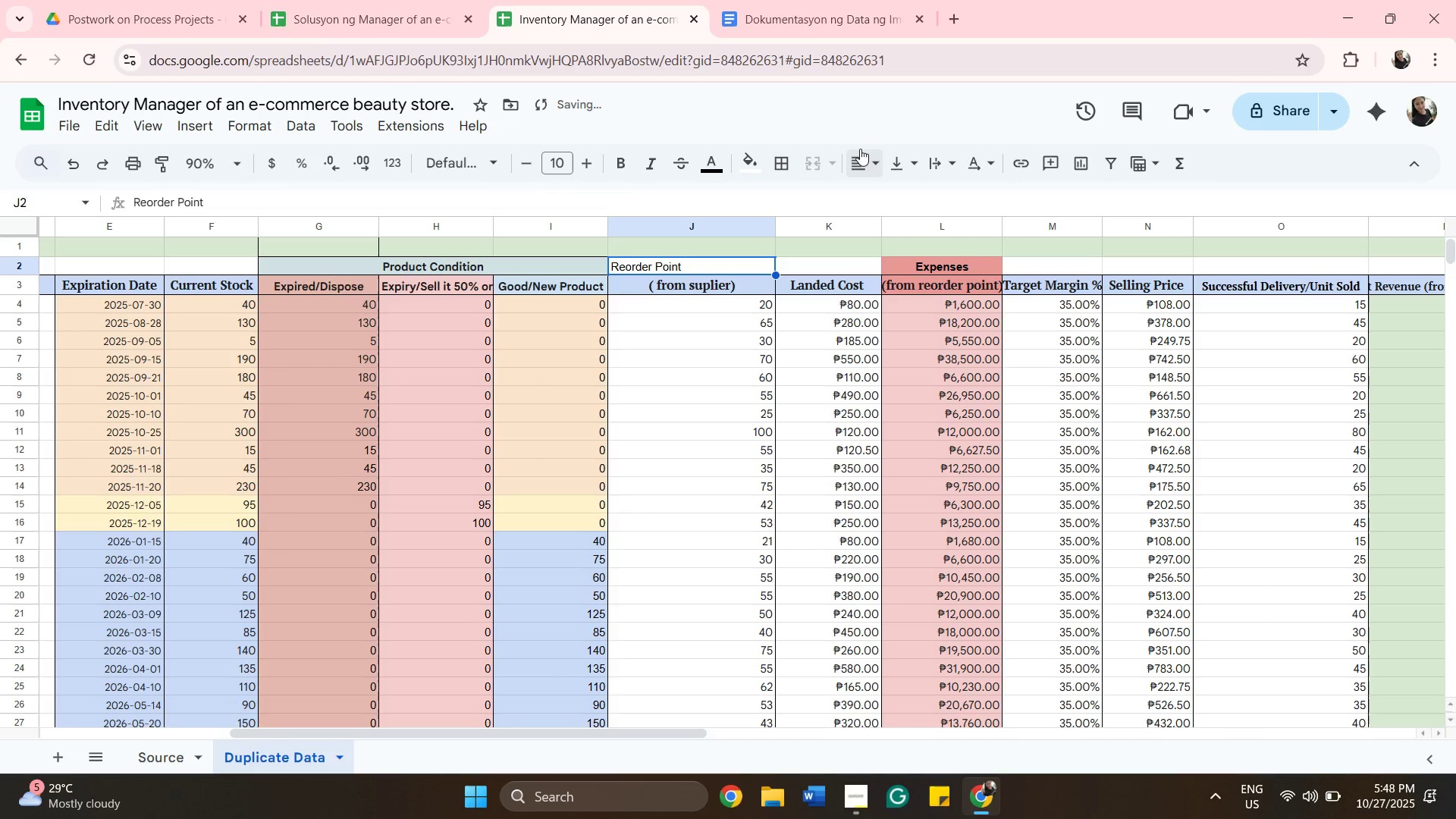 
left_click_drag(start_coordinate=[861, 162], to_coordinate=[893, 208])
 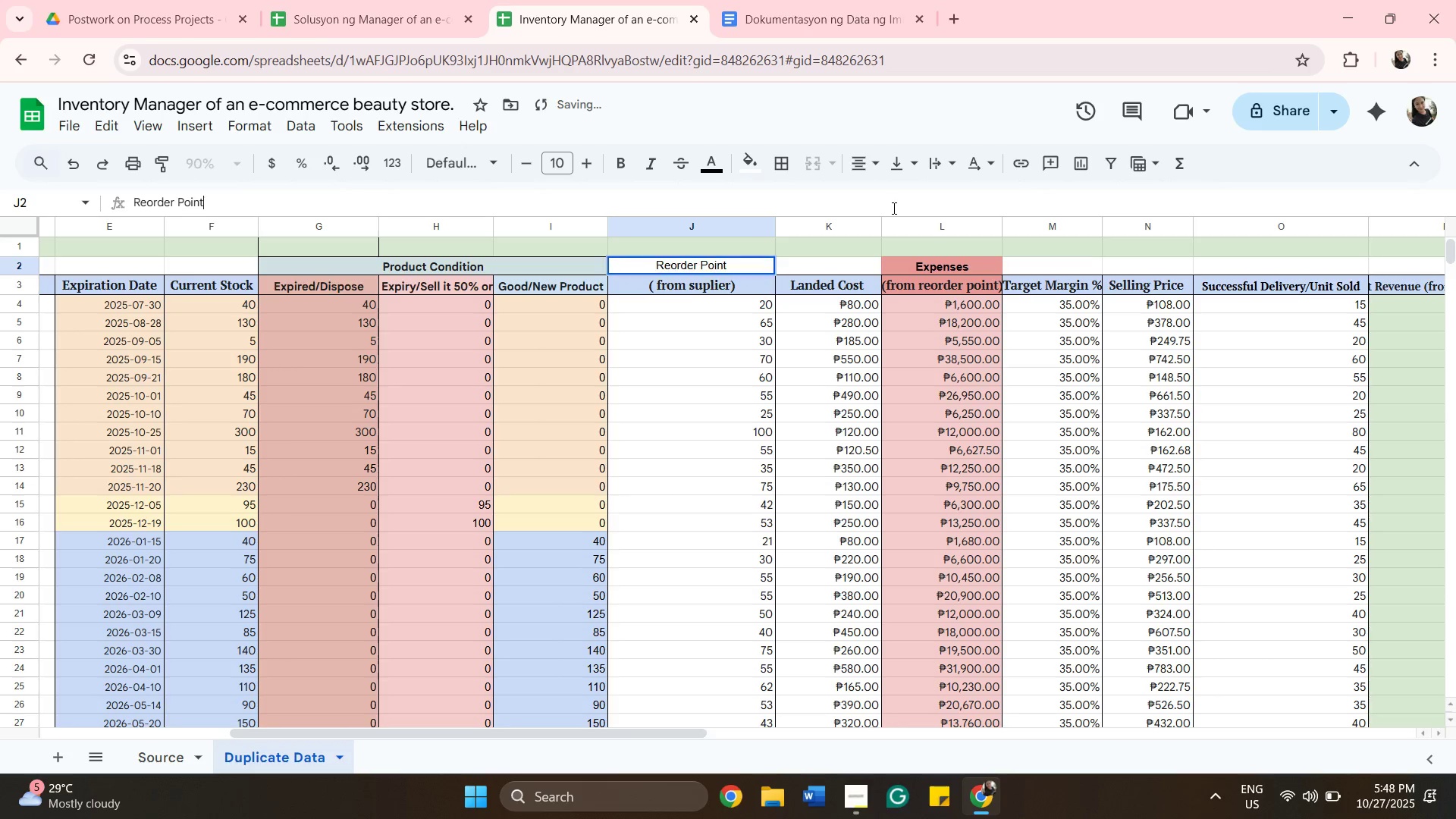 
left_click([893, 208])
 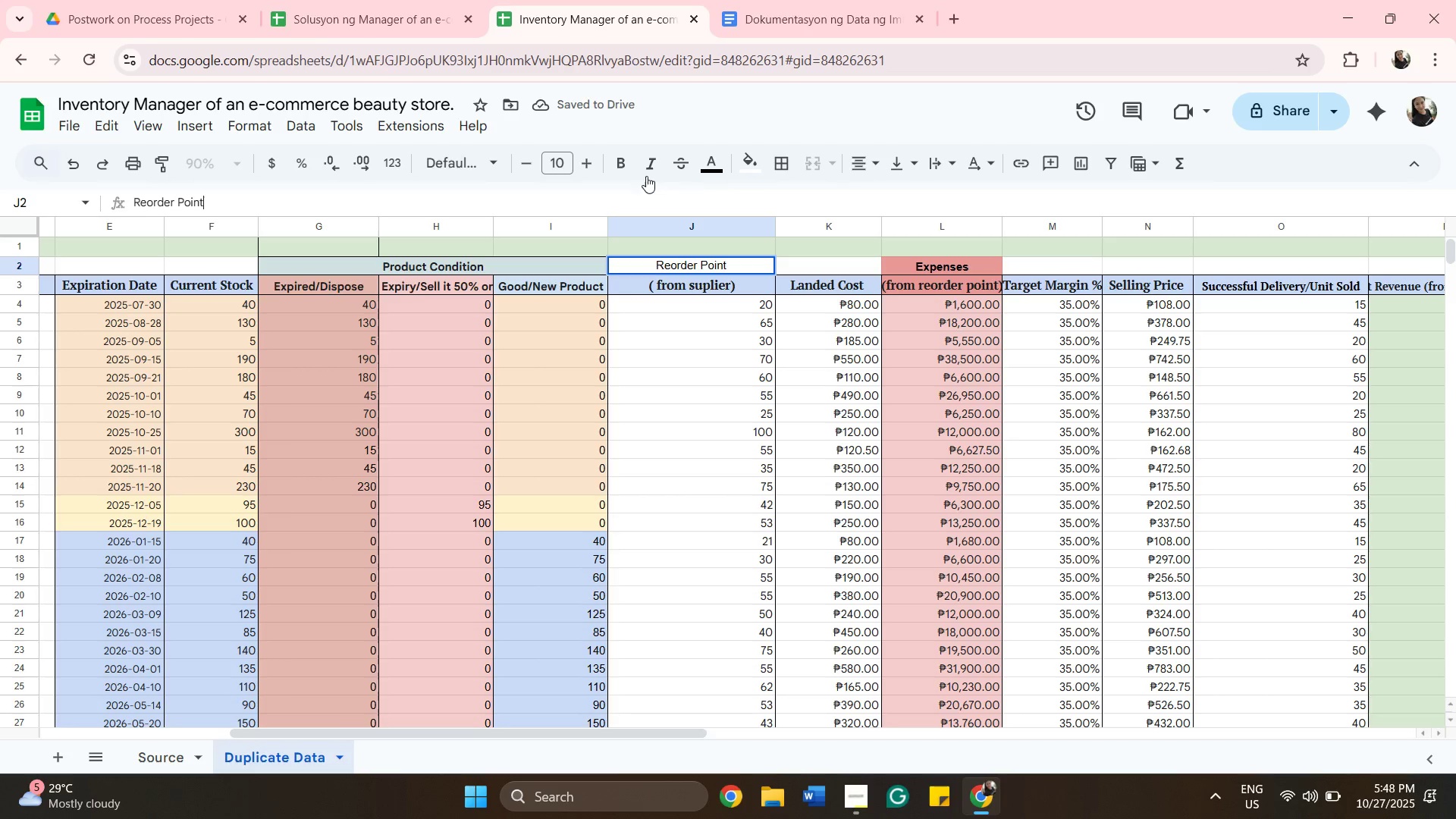 
left_click([619, 172])
 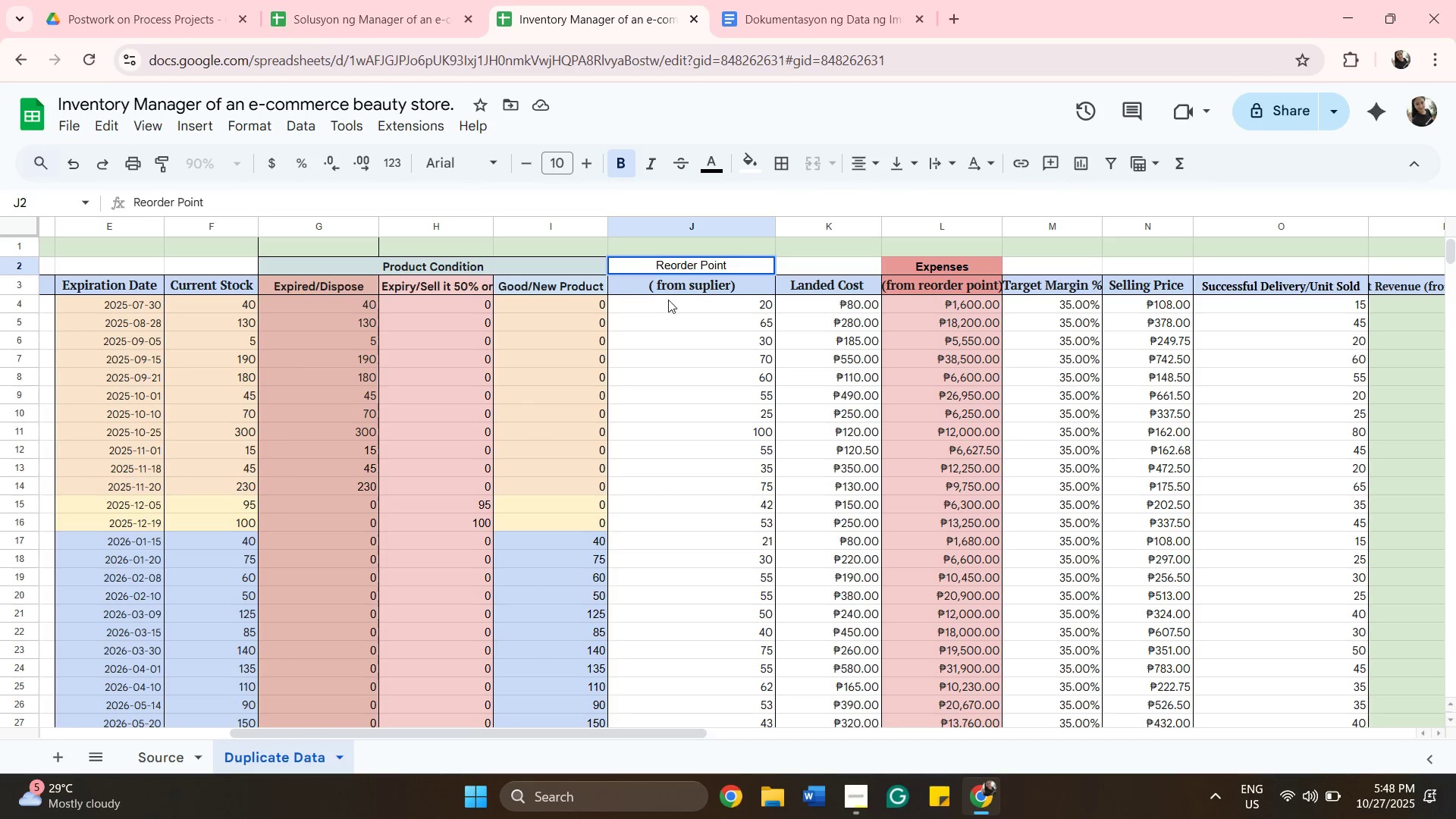 
left_click([664, 297])
 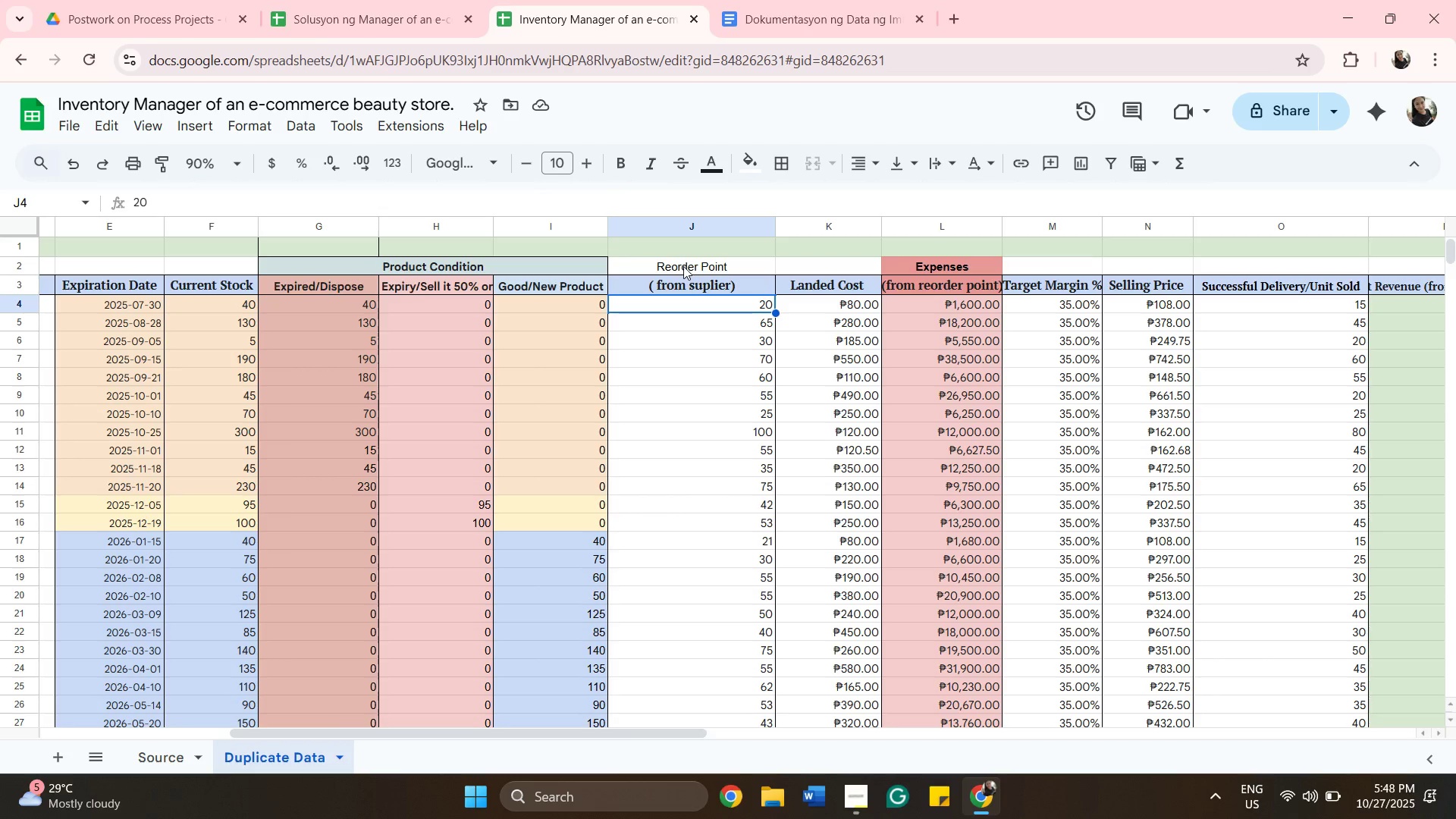 
left_click([680, 266])
 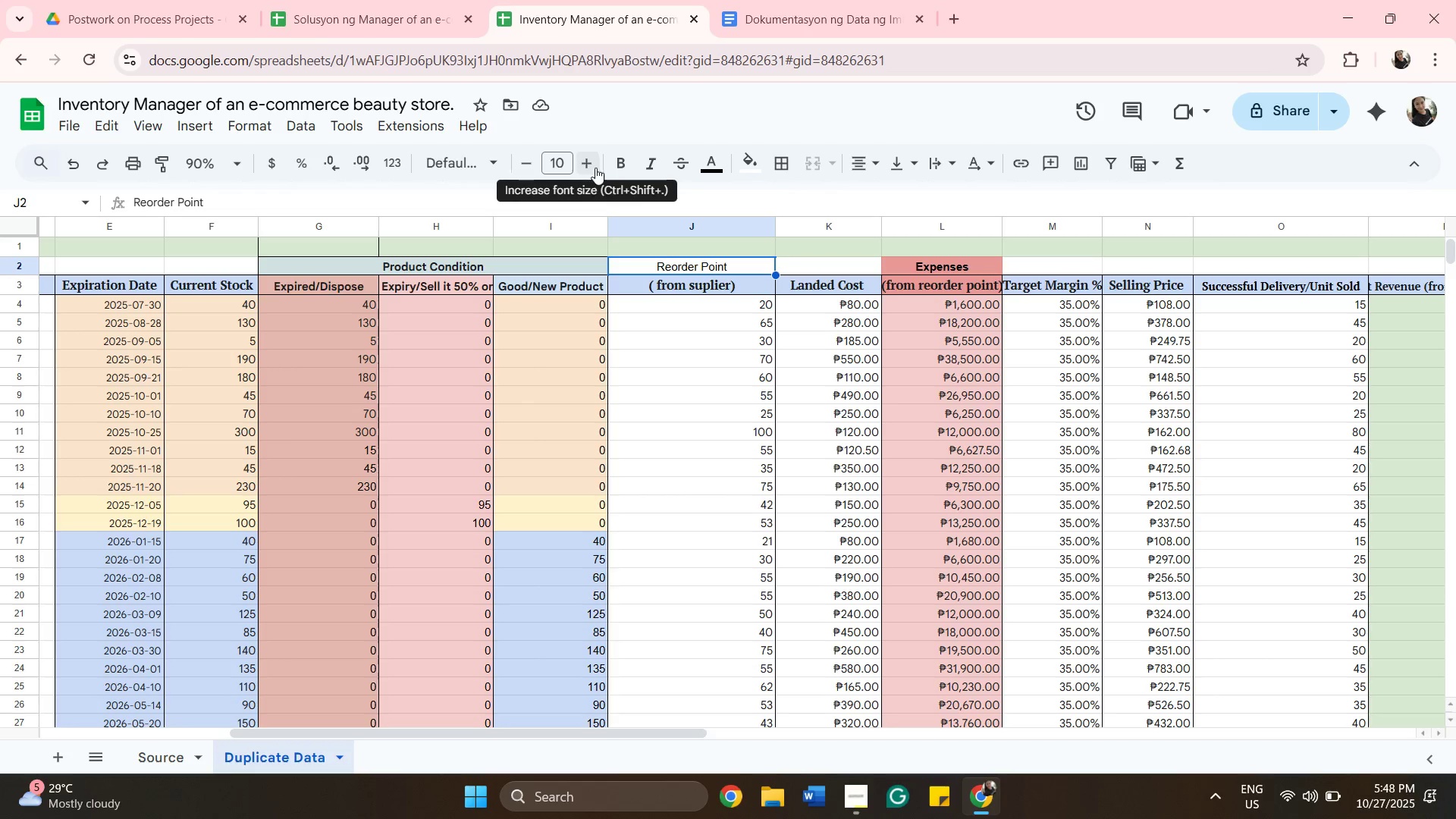 
left_click([620, 169])
 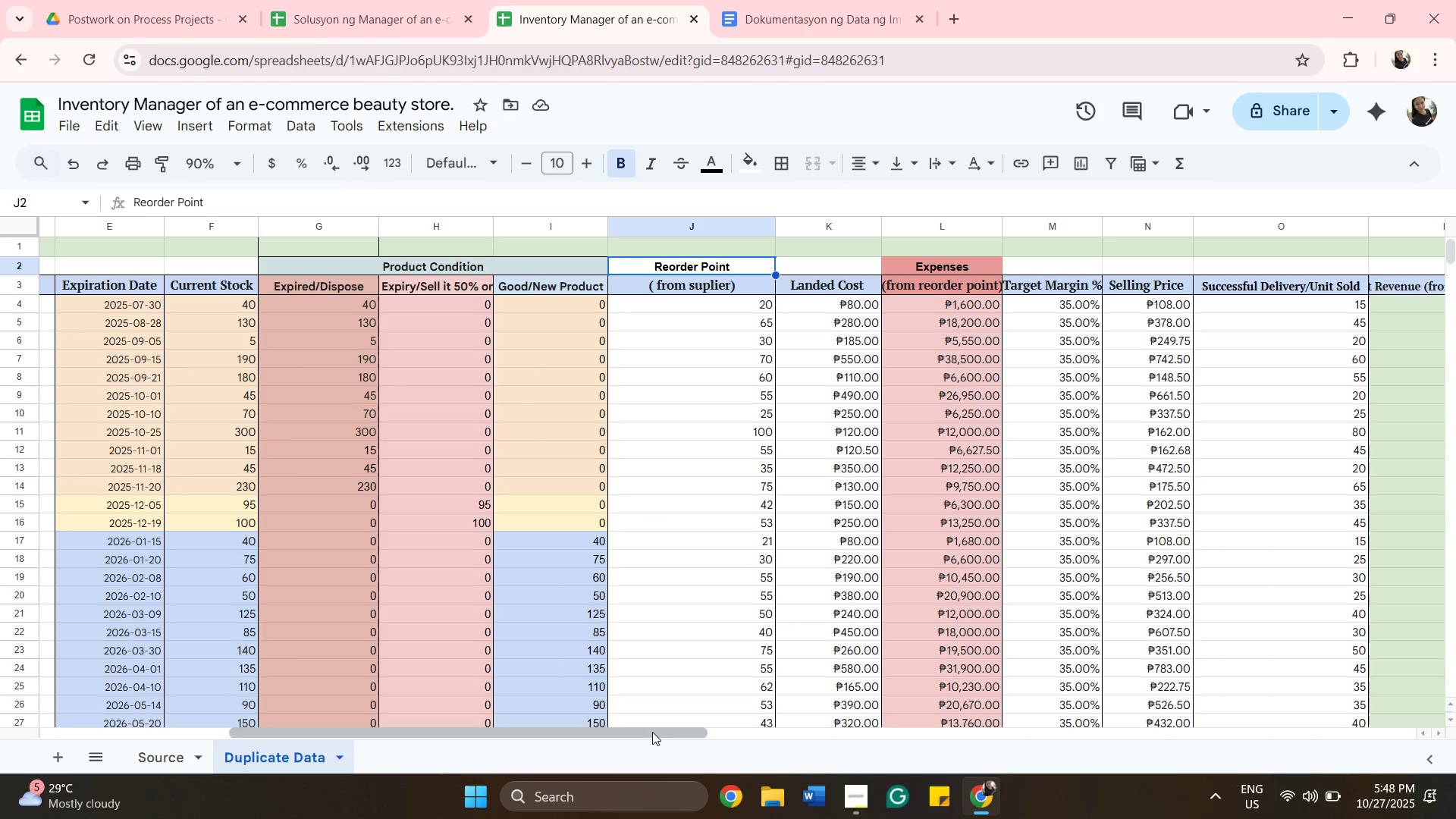 
wait(16.04)
 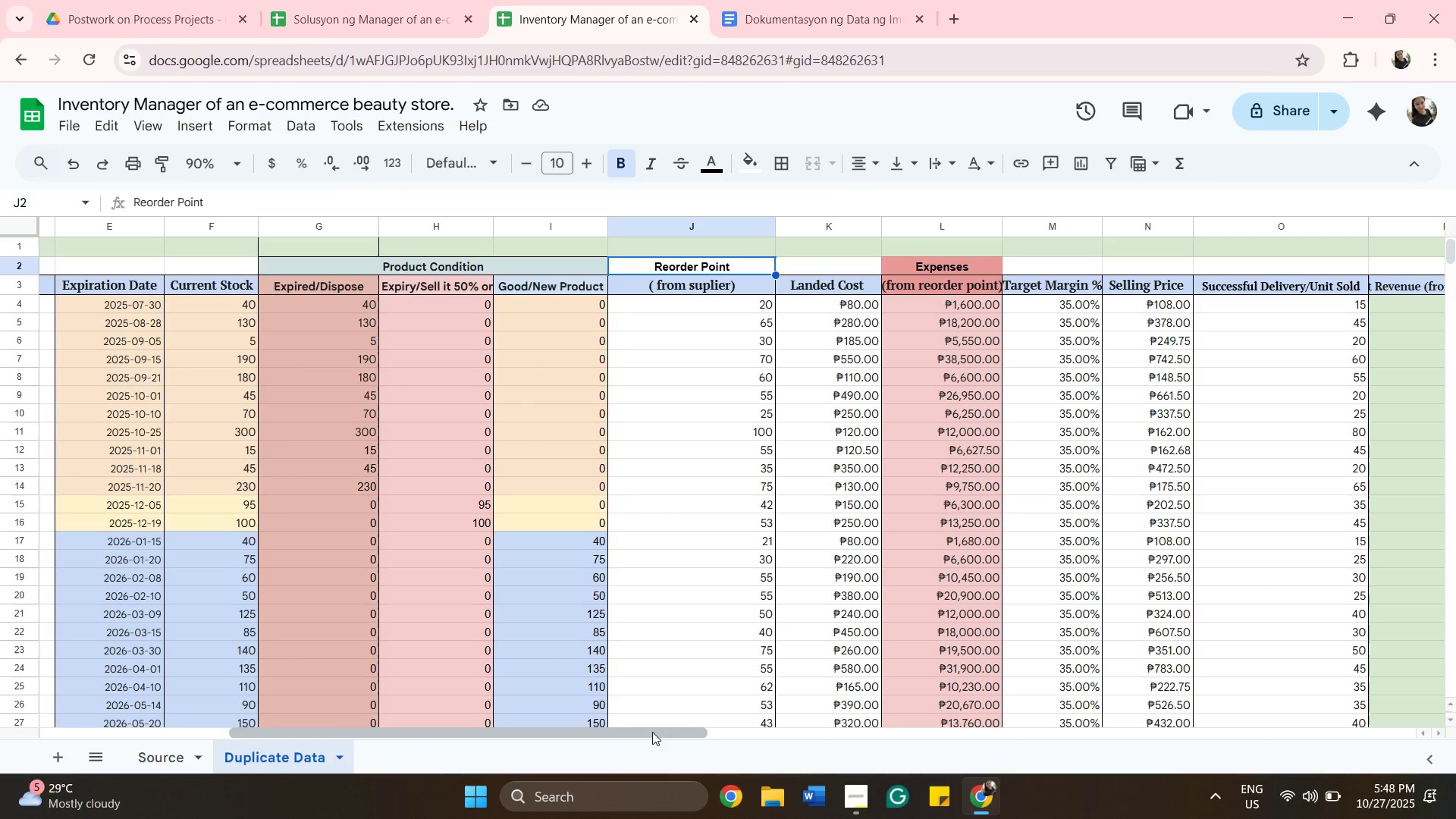 
left_click_drag(start_coordinate=[652, 734], to_coordinate=[934, 737])
 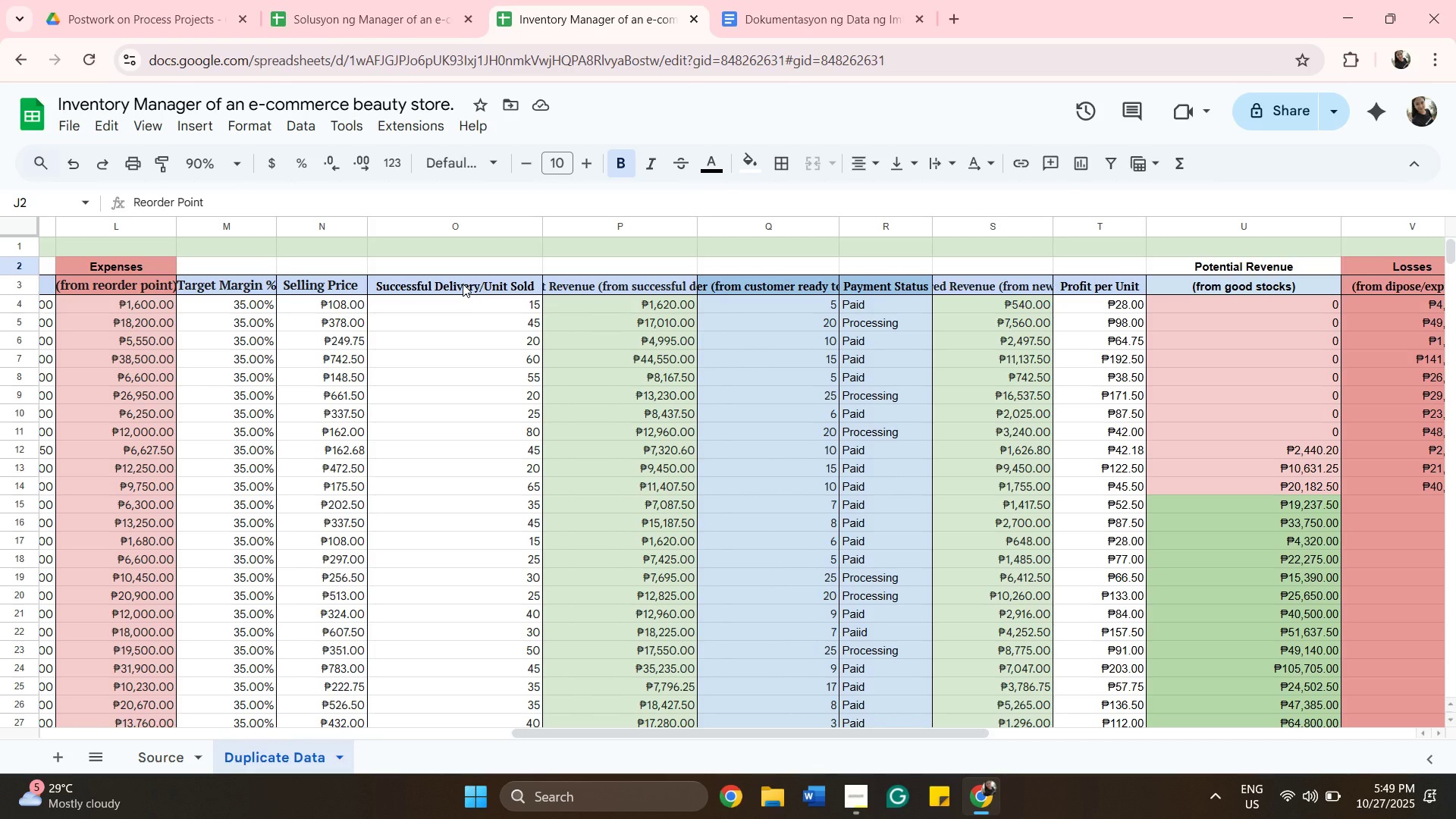 
wait(10.66)
 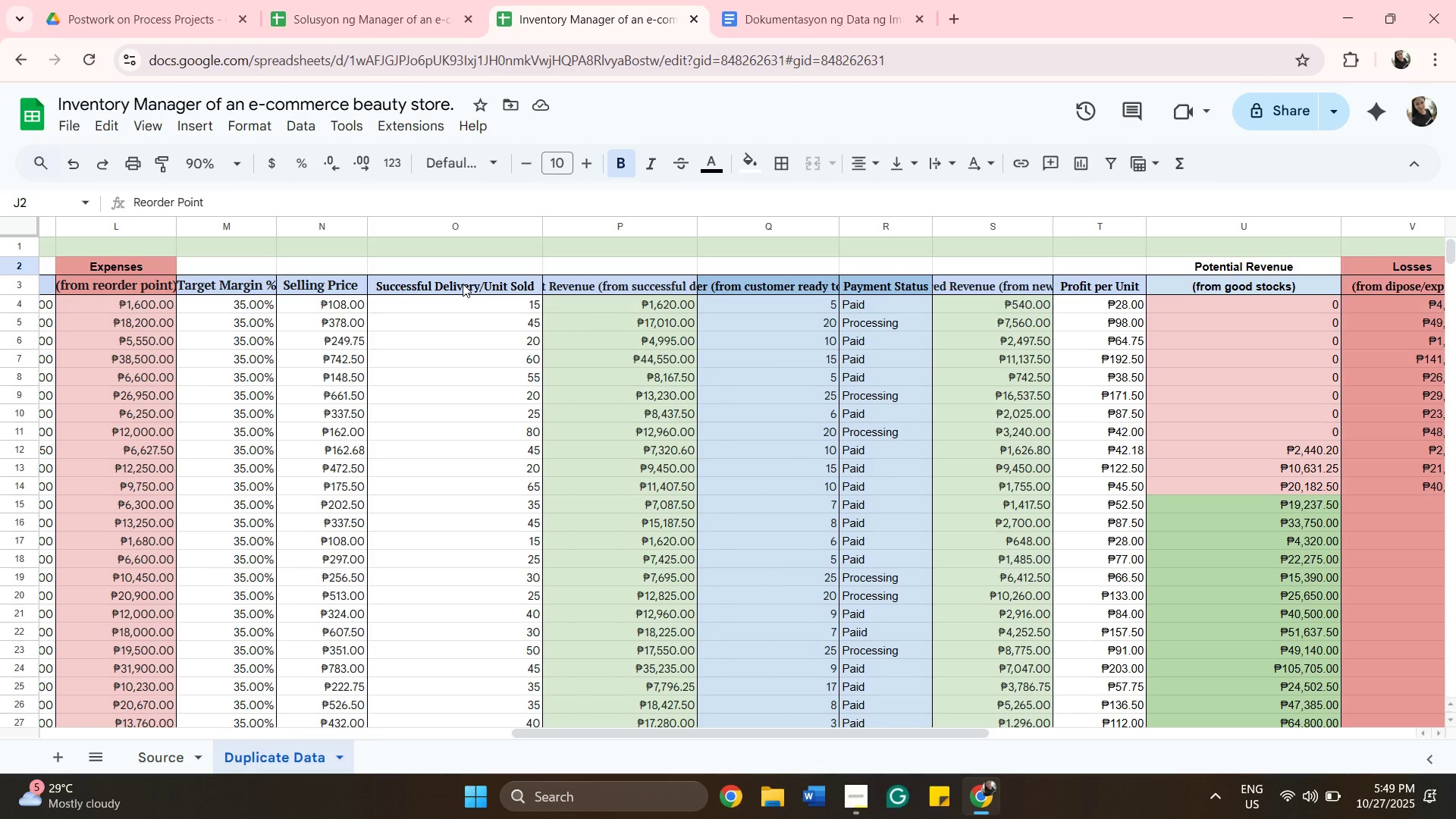 
double_click([468, 270])
 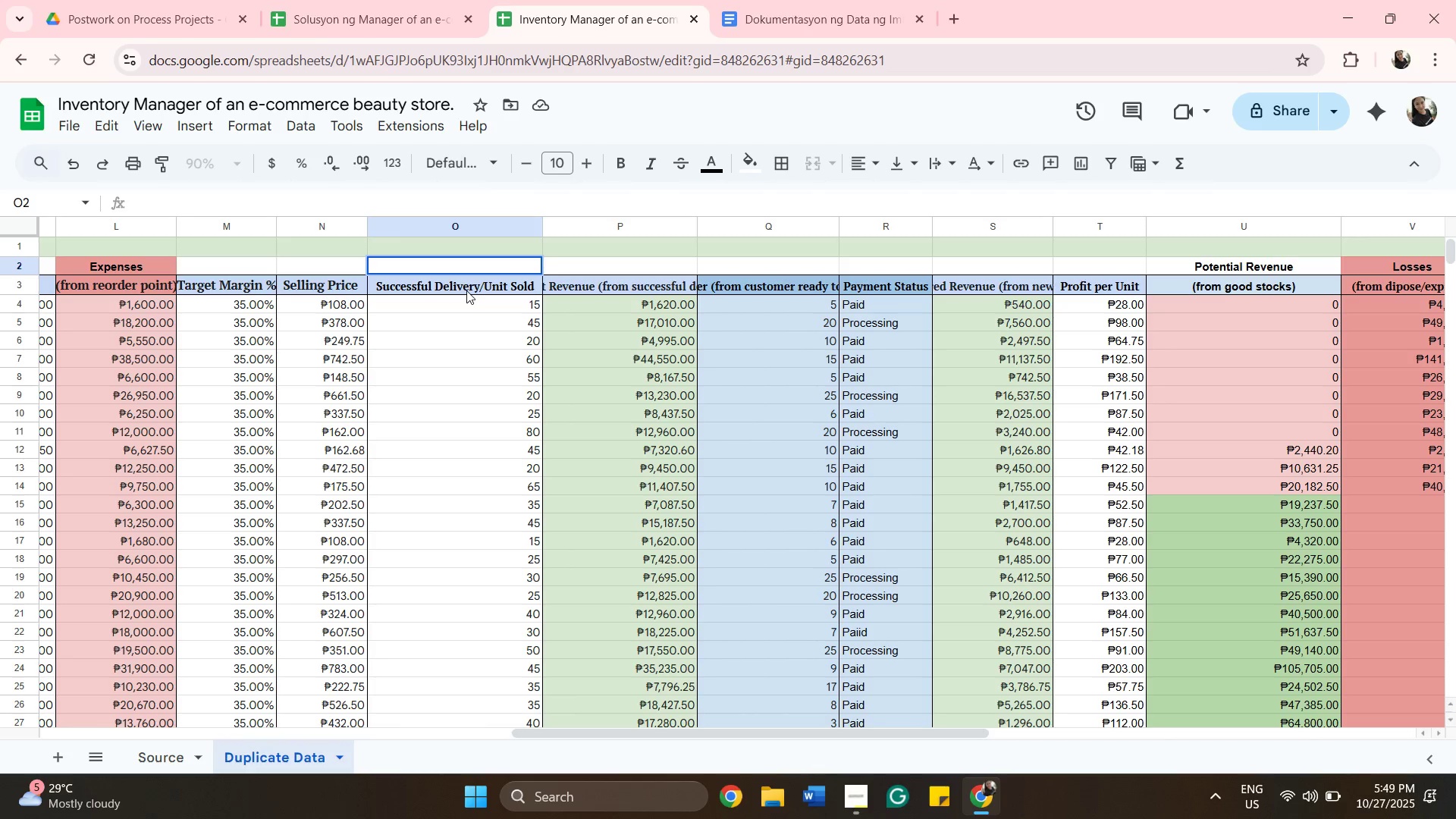 
double_click([466, 290])
 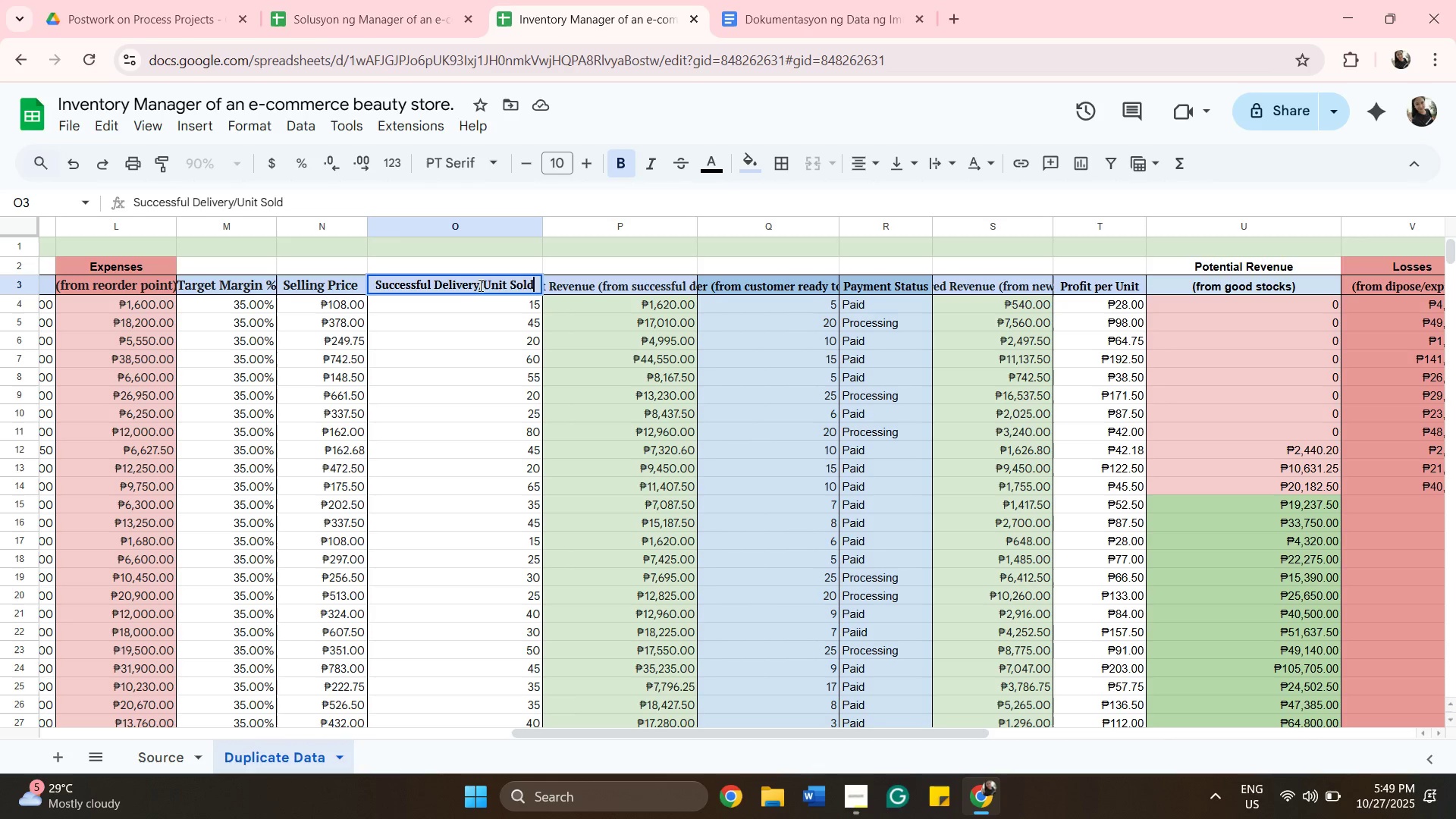 
left_click([479, 285])
 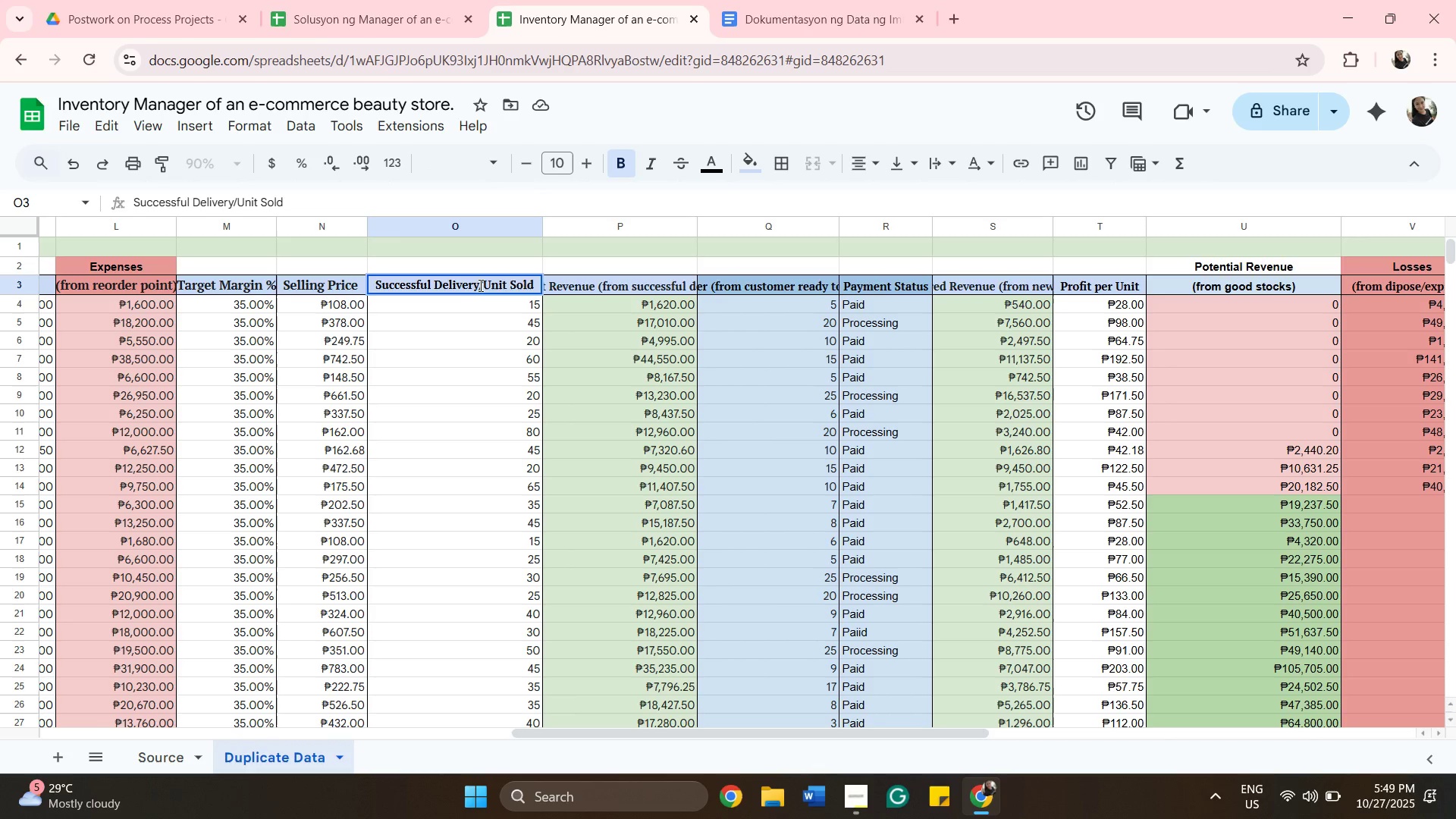 
key(ArrowRight)
 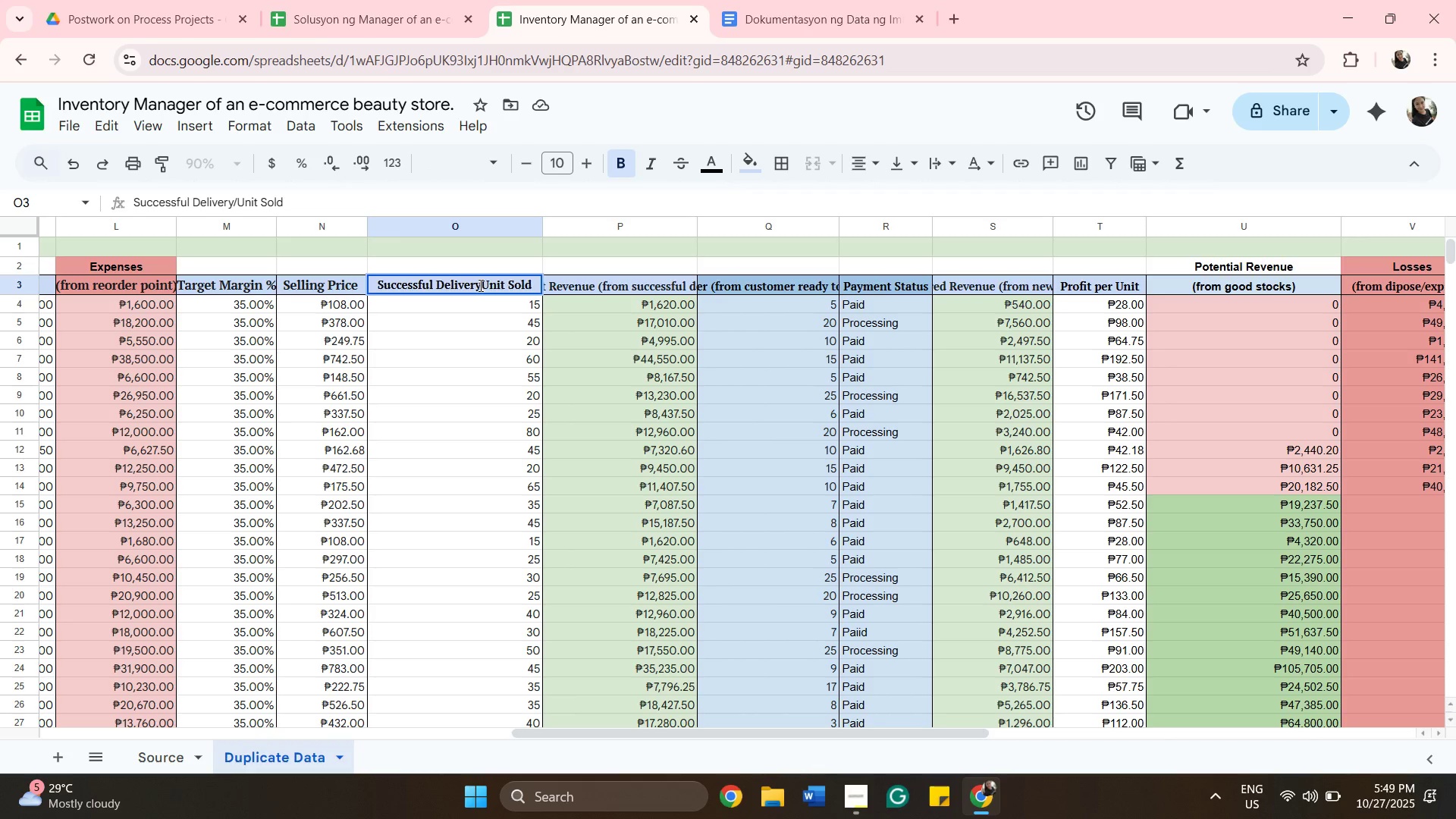 
hold_key(key=Backspace, duration=0.92)
 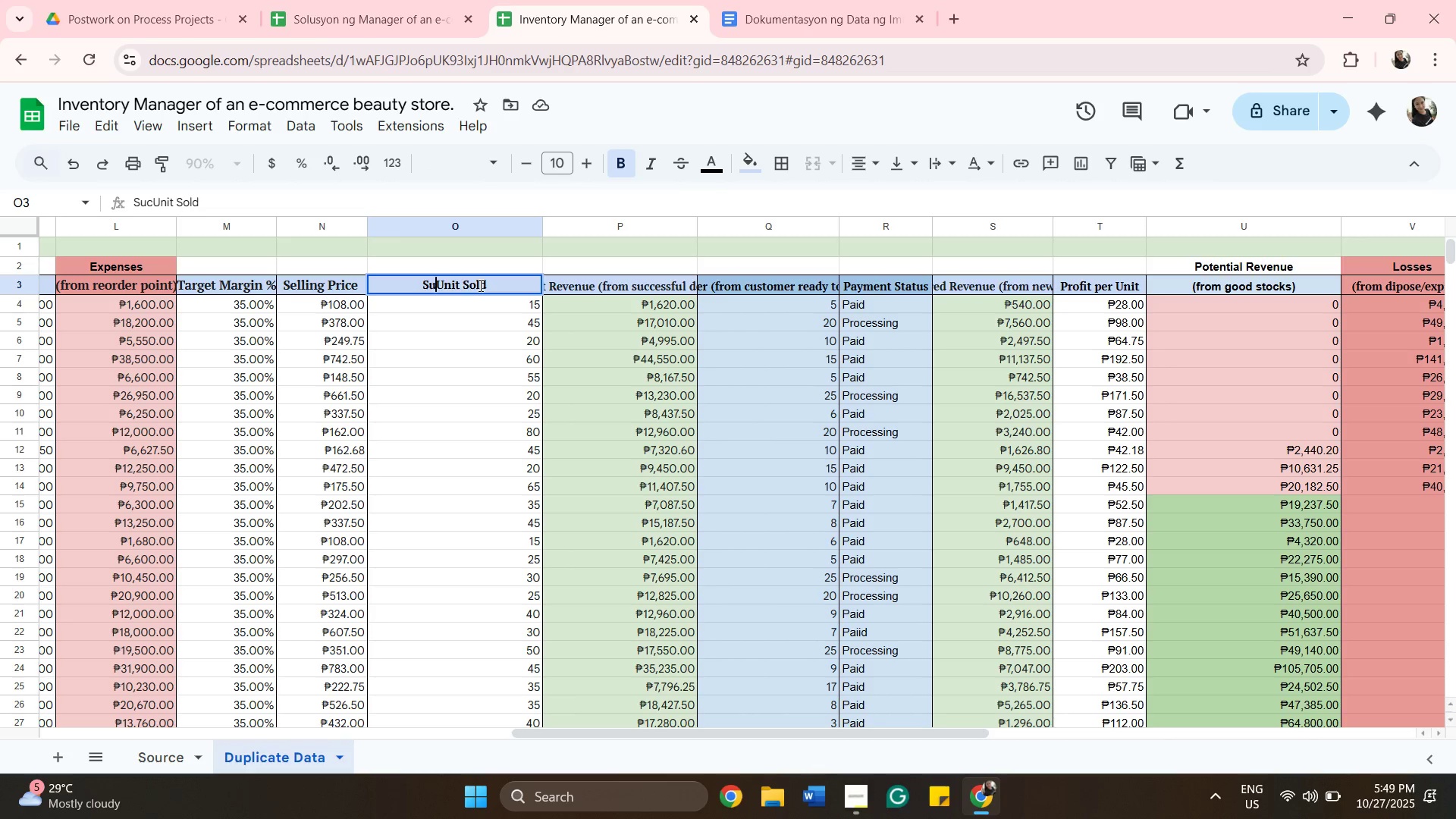 
key(Backspace)
 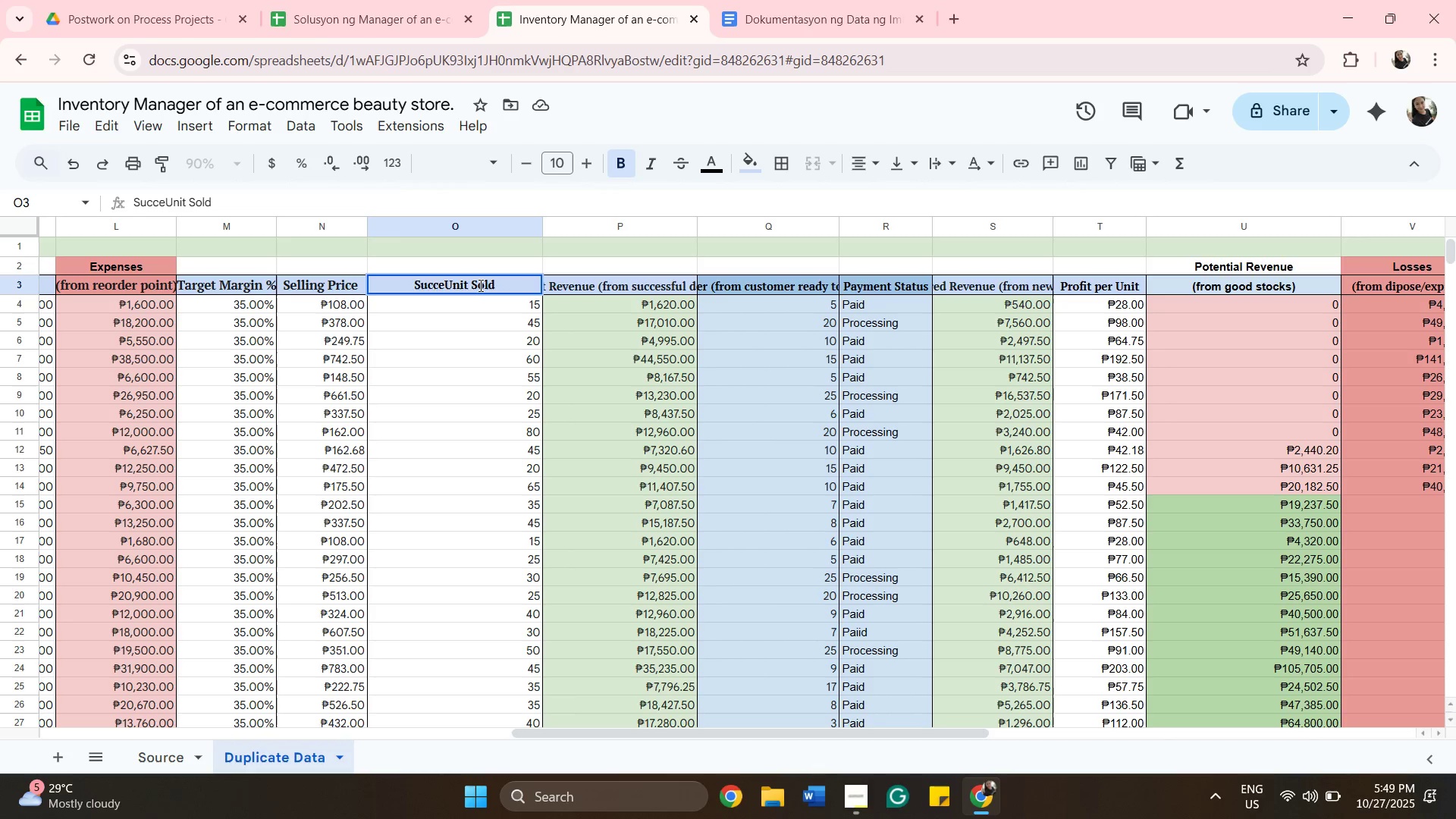 
key(Backspace)
 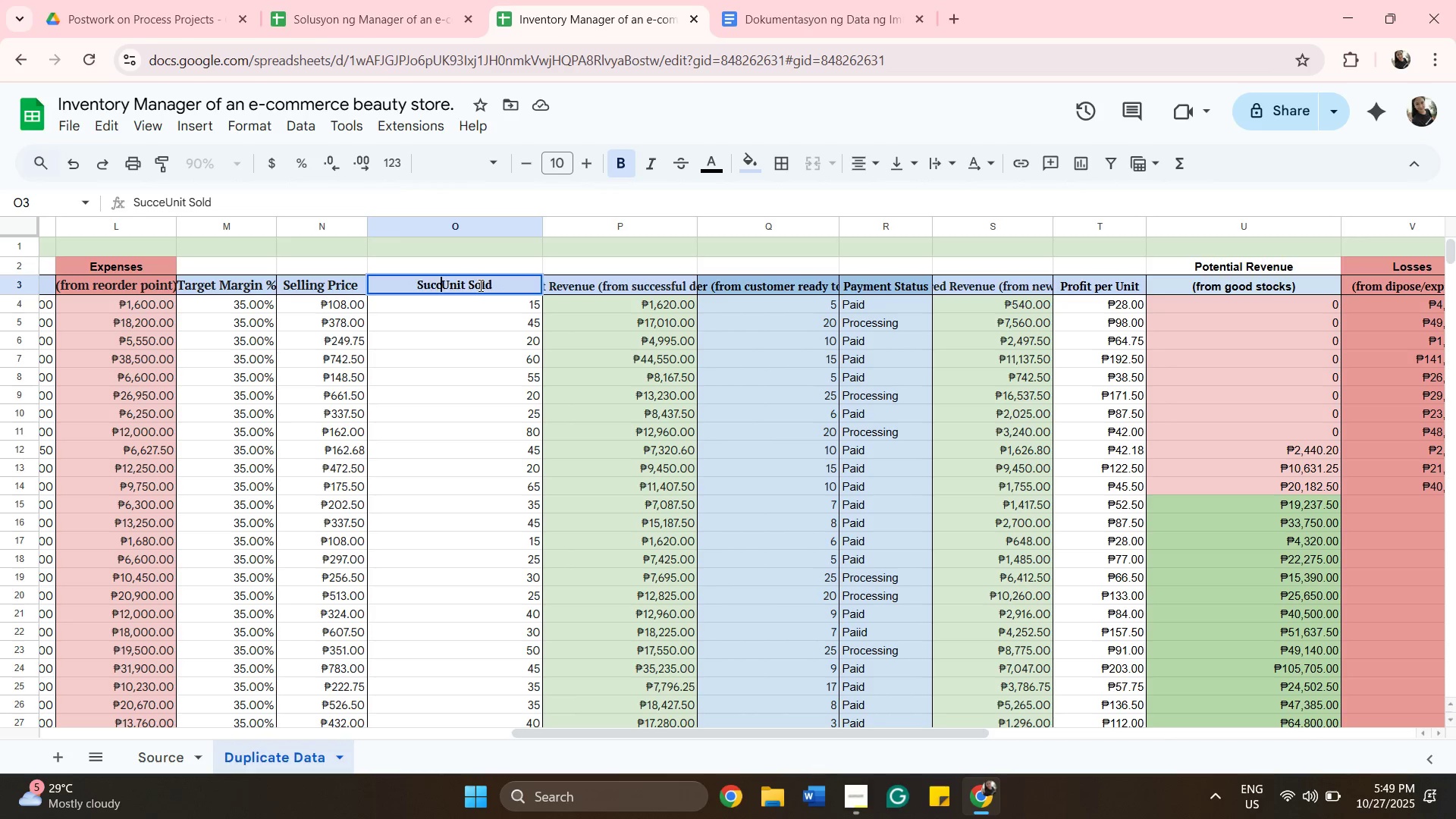 
key(Backspace)
 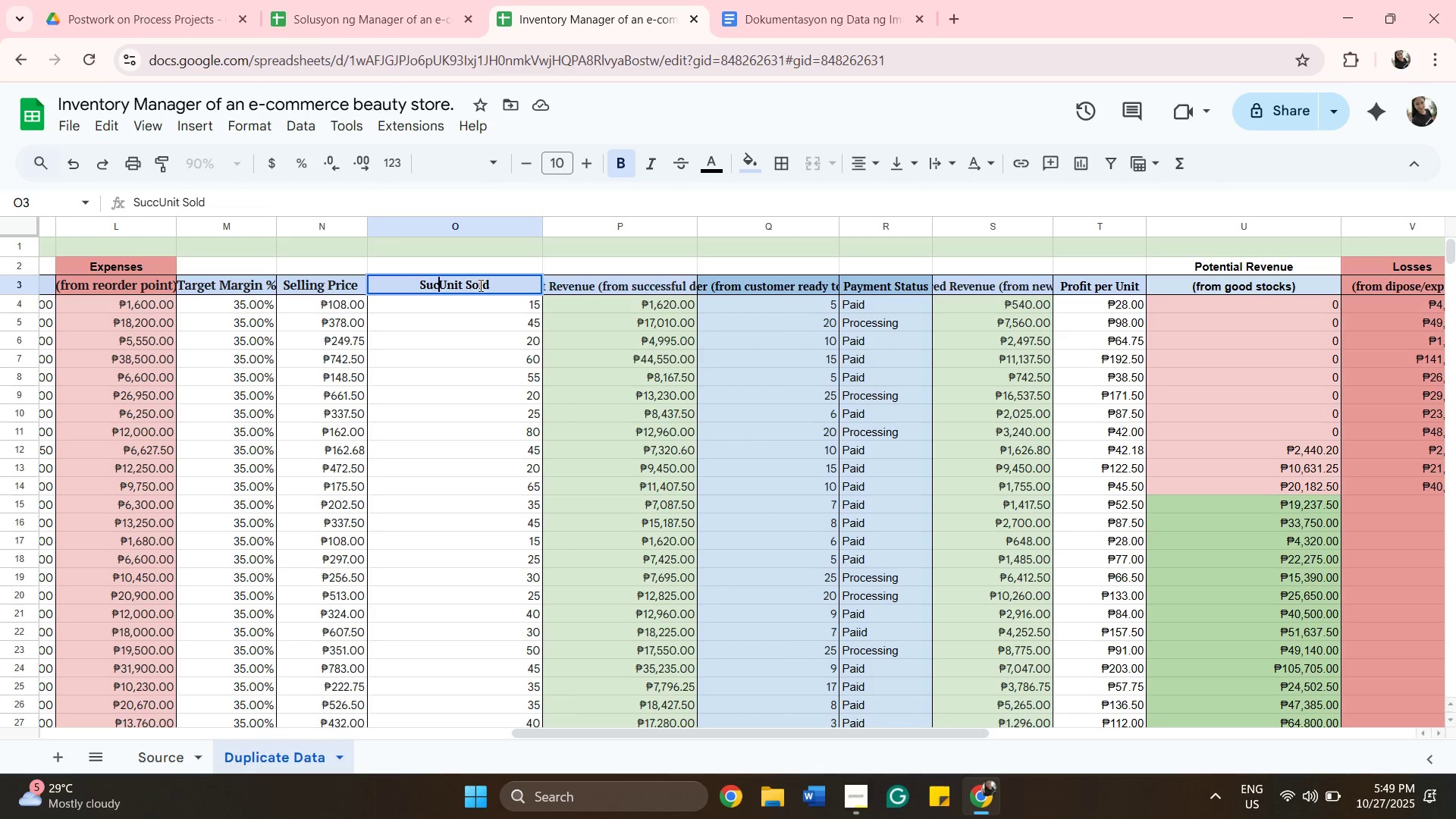 
key(Backspace)
 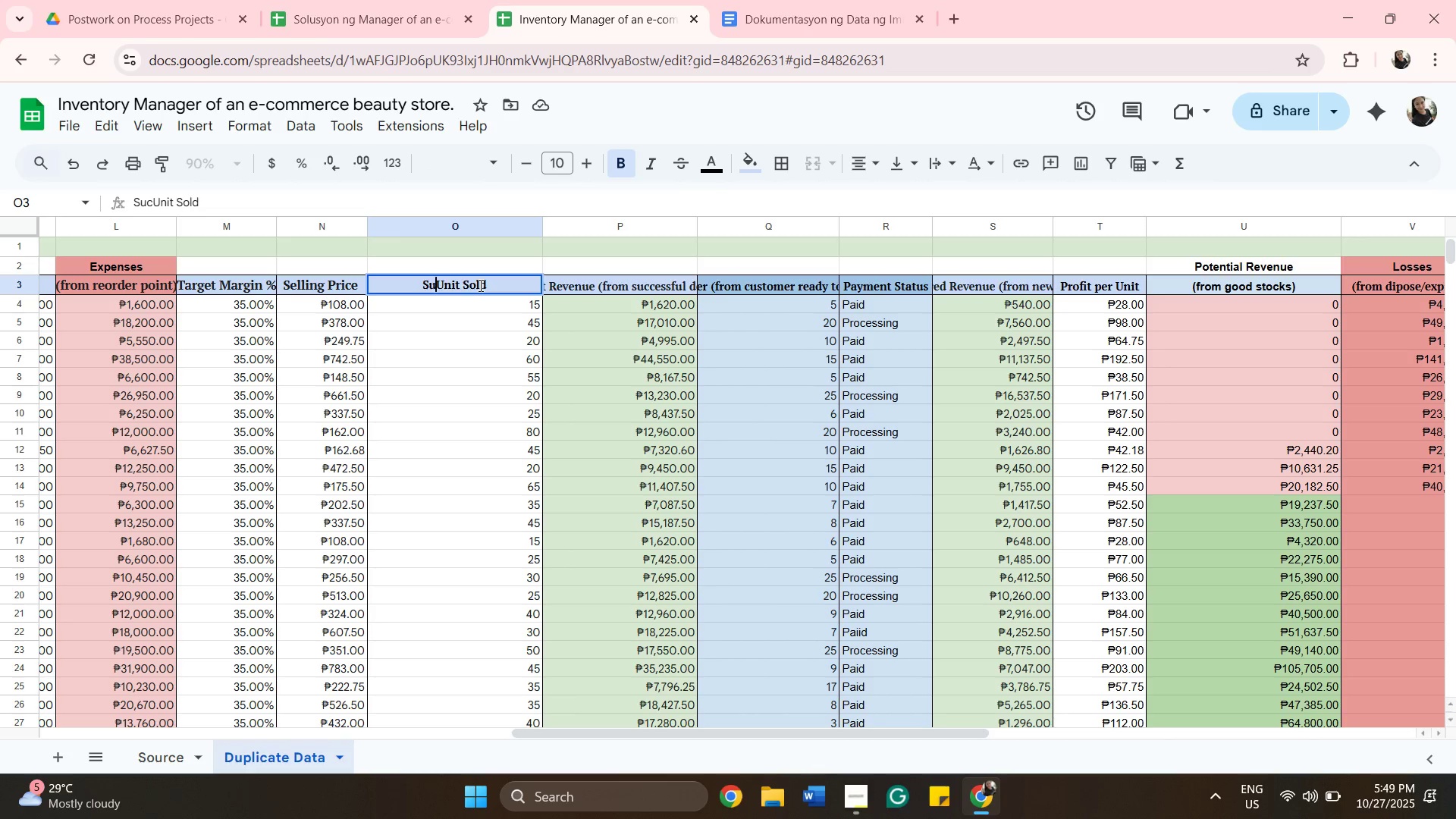 
key(Backspace)
 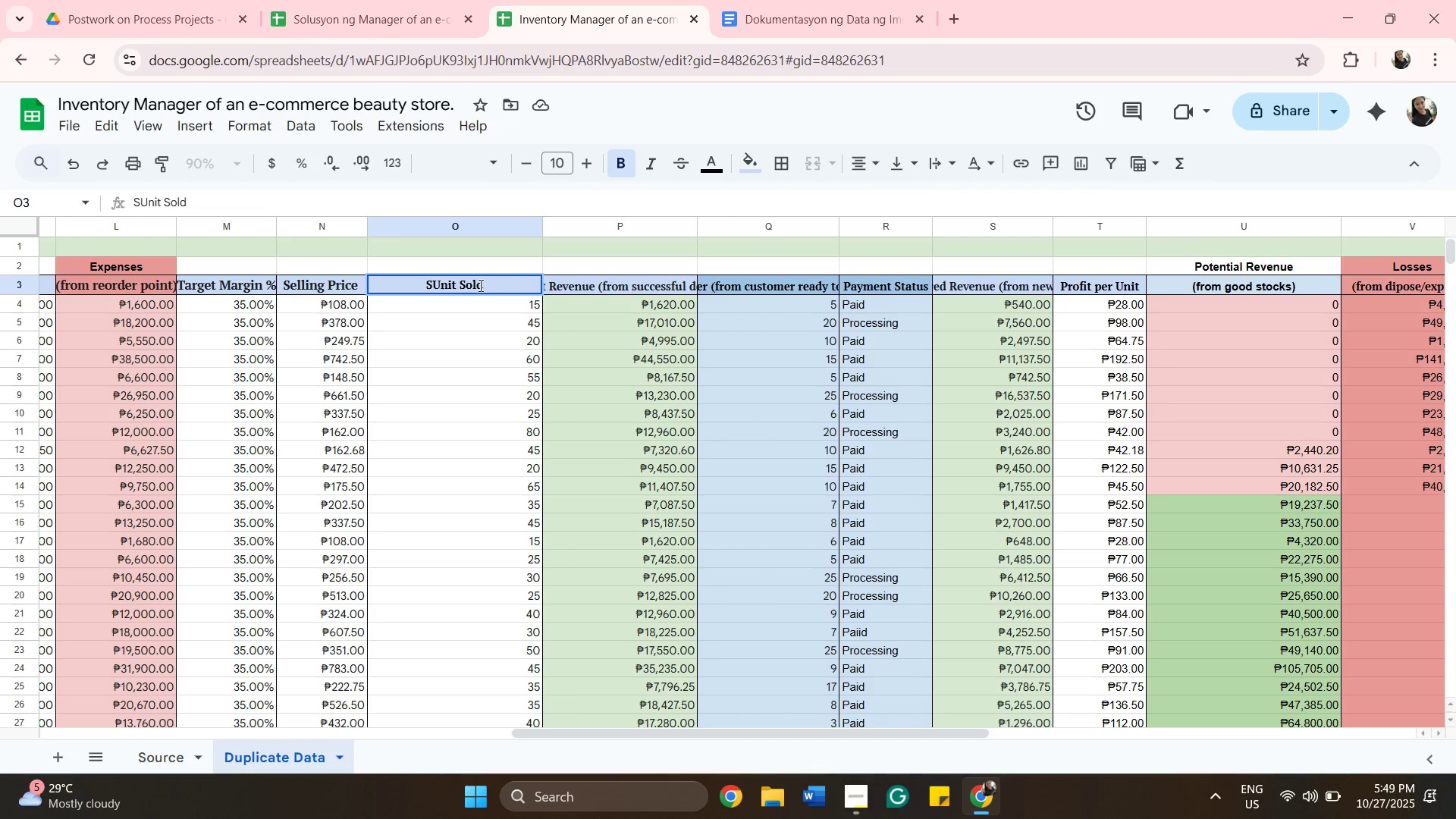 
key(Backspace)
 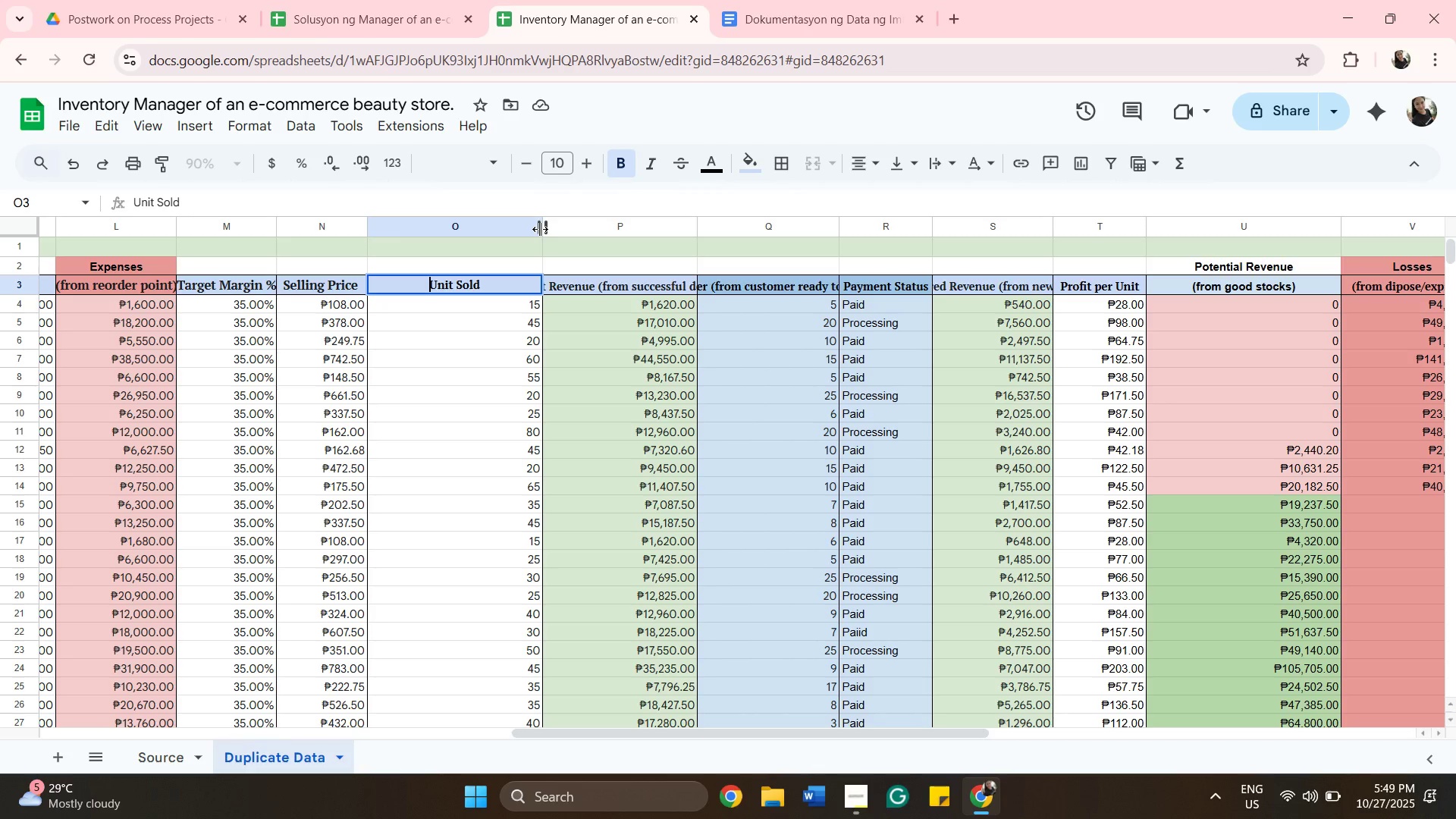 
left_click_drag(start_coordinate=[540, 229], to_coordinate=[479, 216])
 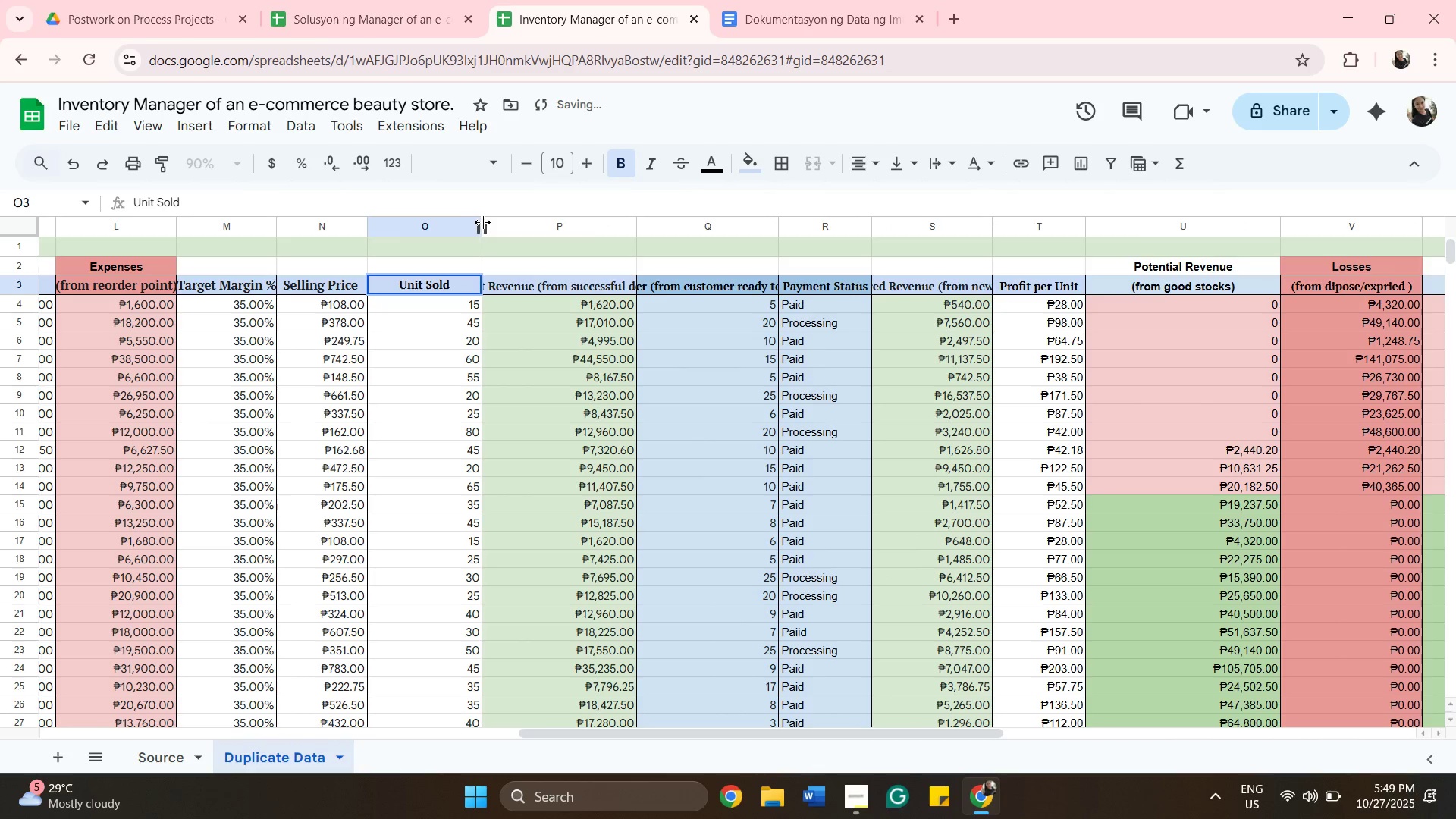 
left_click_drag(start_coordinate=[482, 222], to_coordinate=[470, 221])
 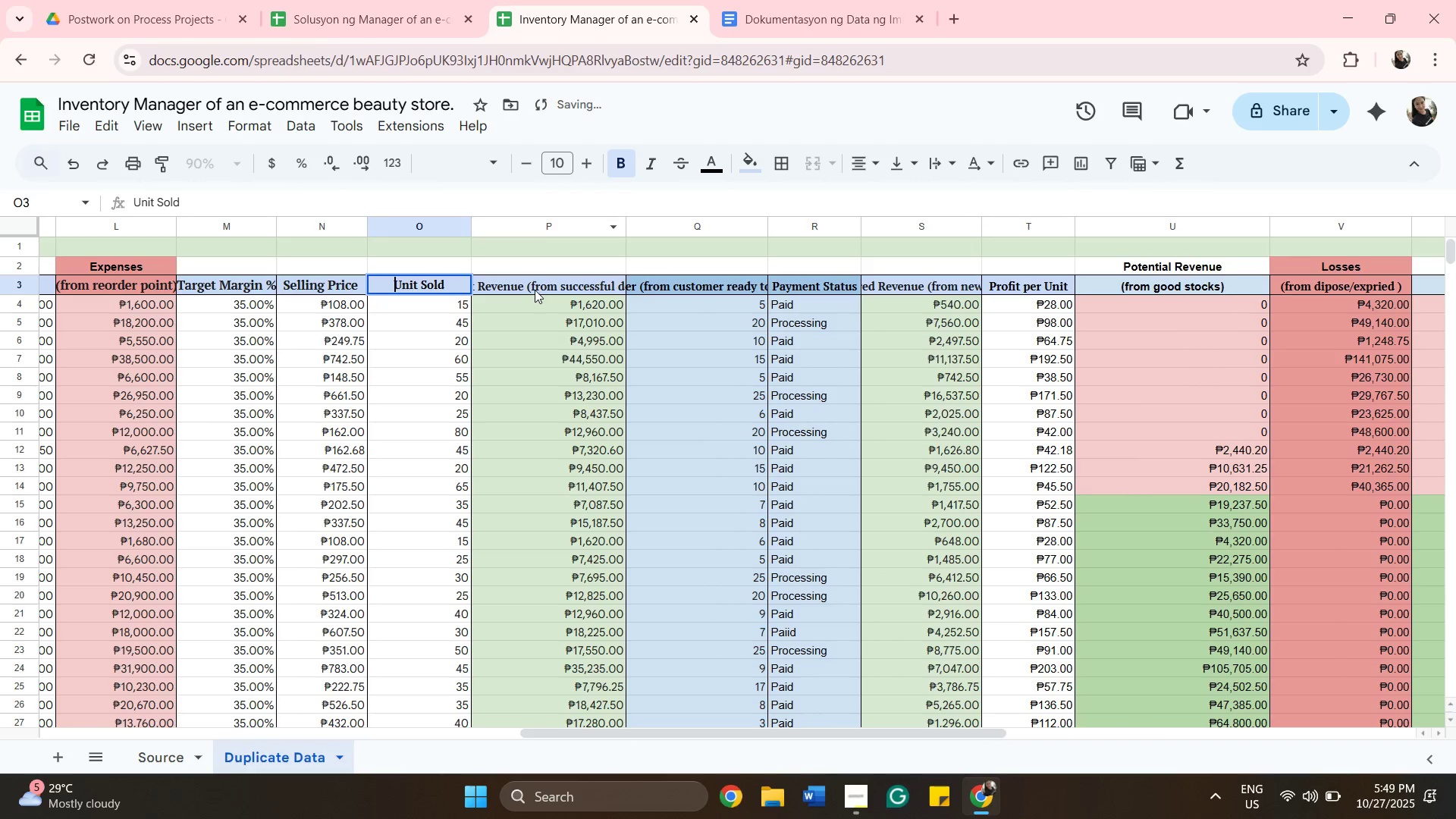 
left_click([535, 290])
 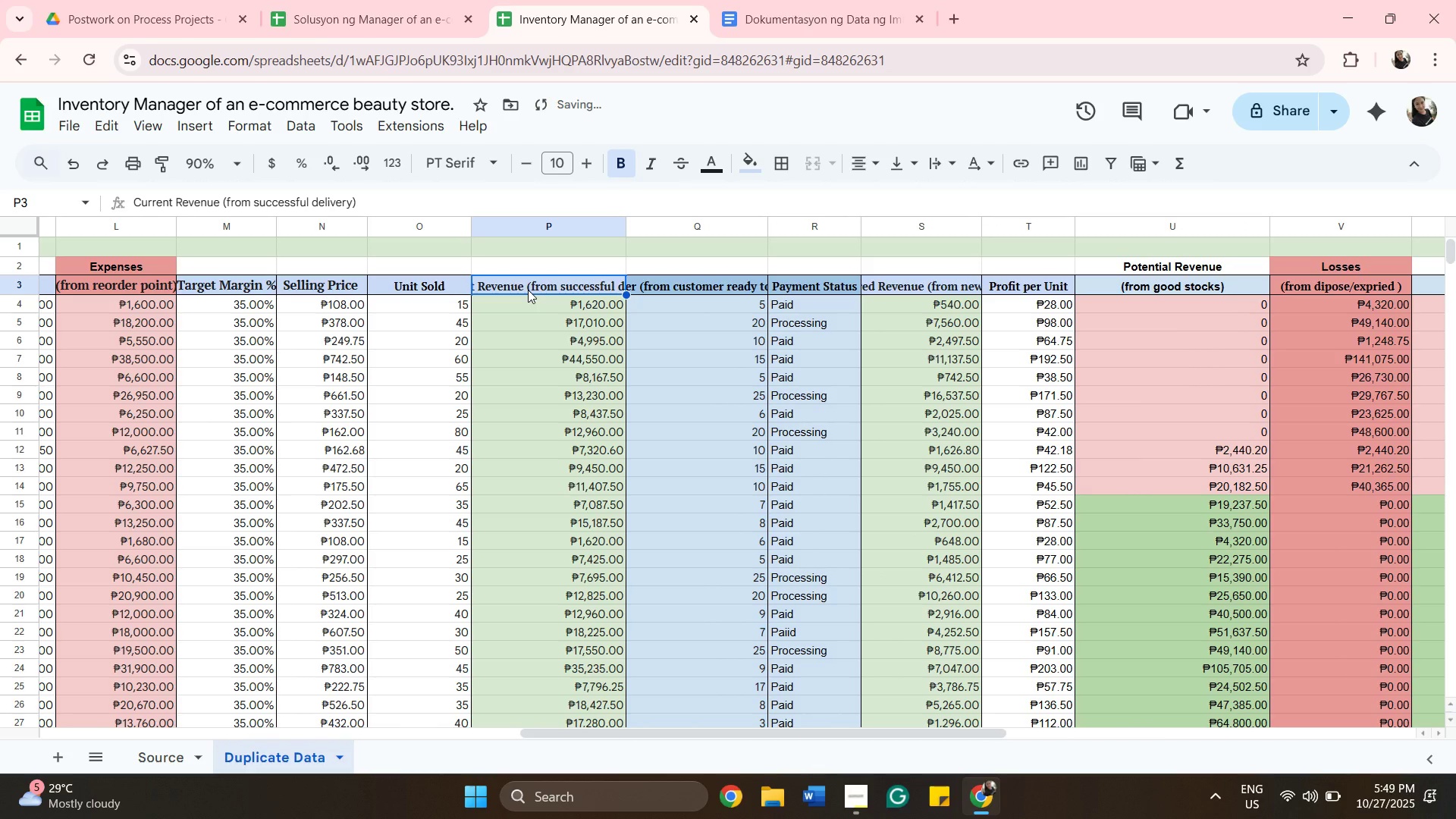 
double_click([528, 290])
 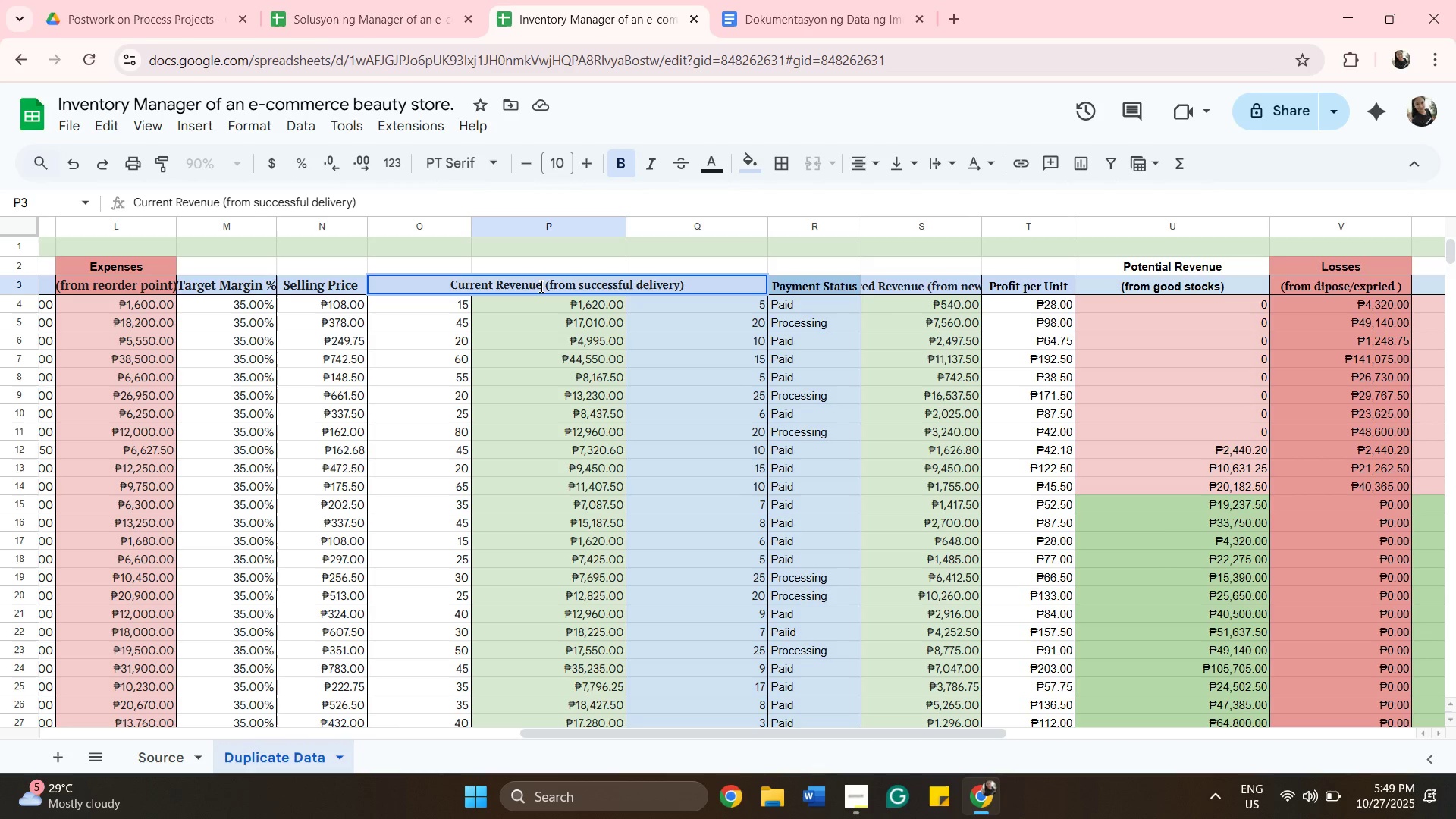 
left_click_drag(start_coordinate=[540, 286], to_coordinate=[453, 279])
 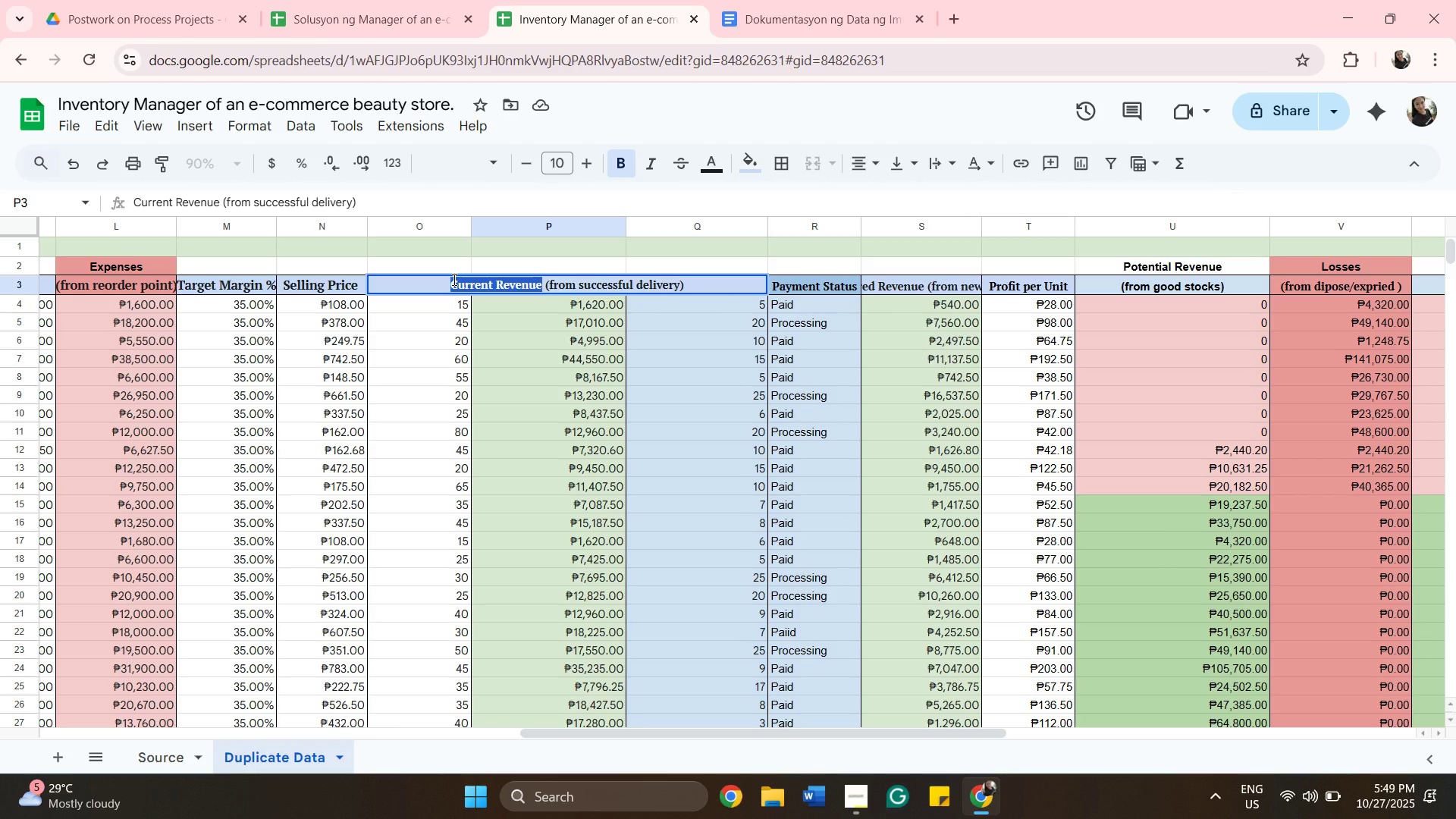 
wait(7.75)
 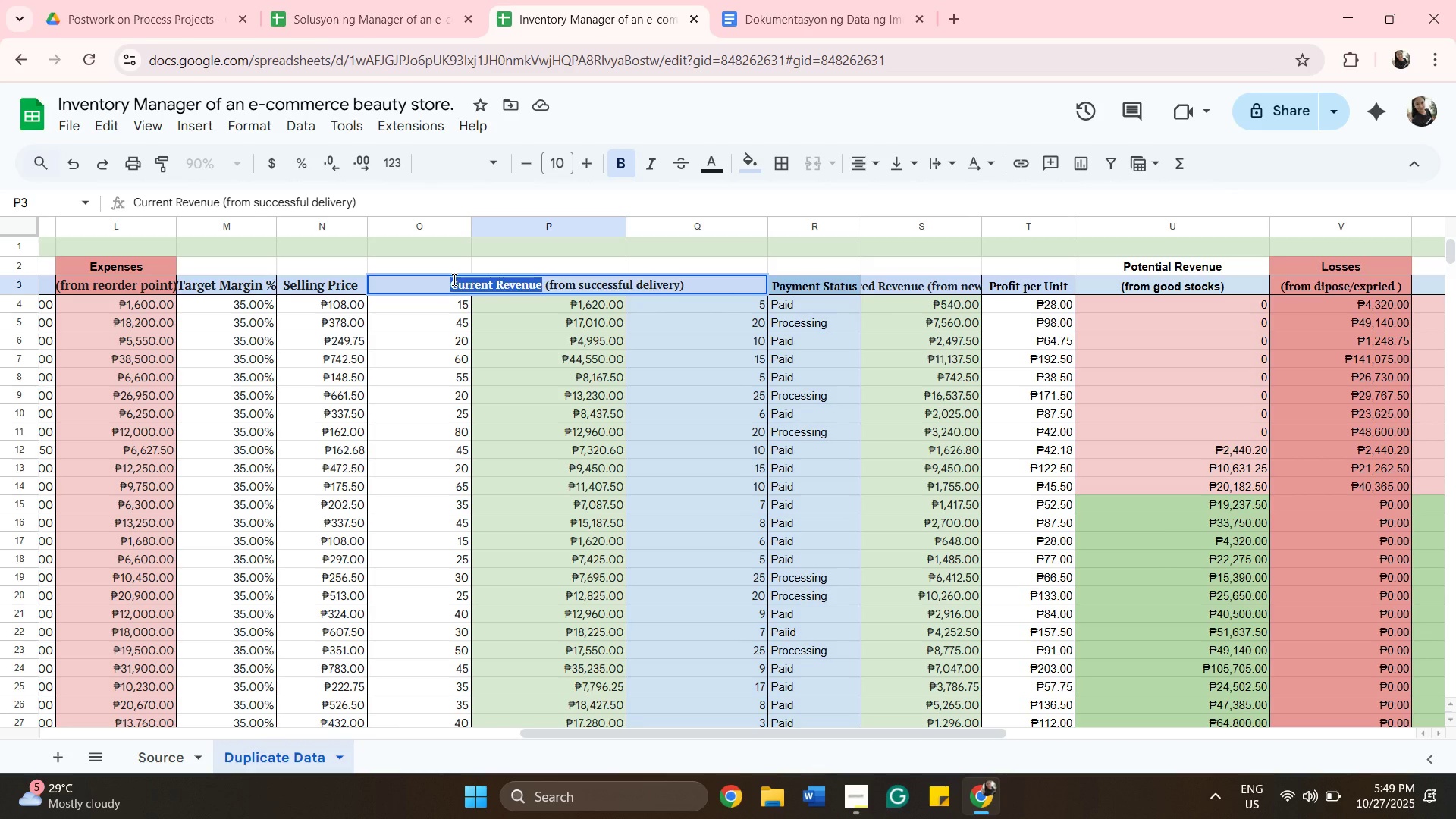 
key(Control+C)
 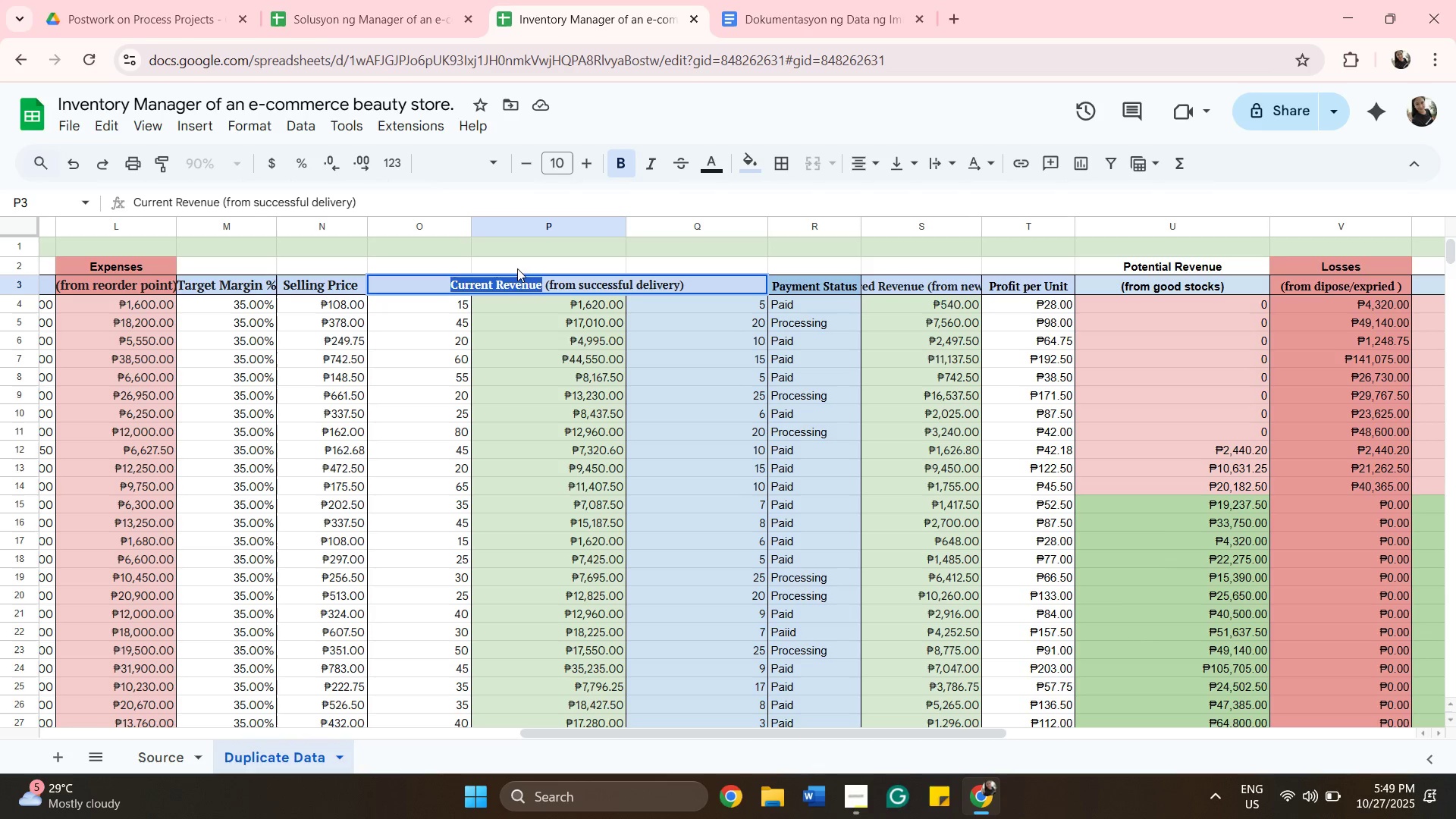 
left_click([517, 268])
 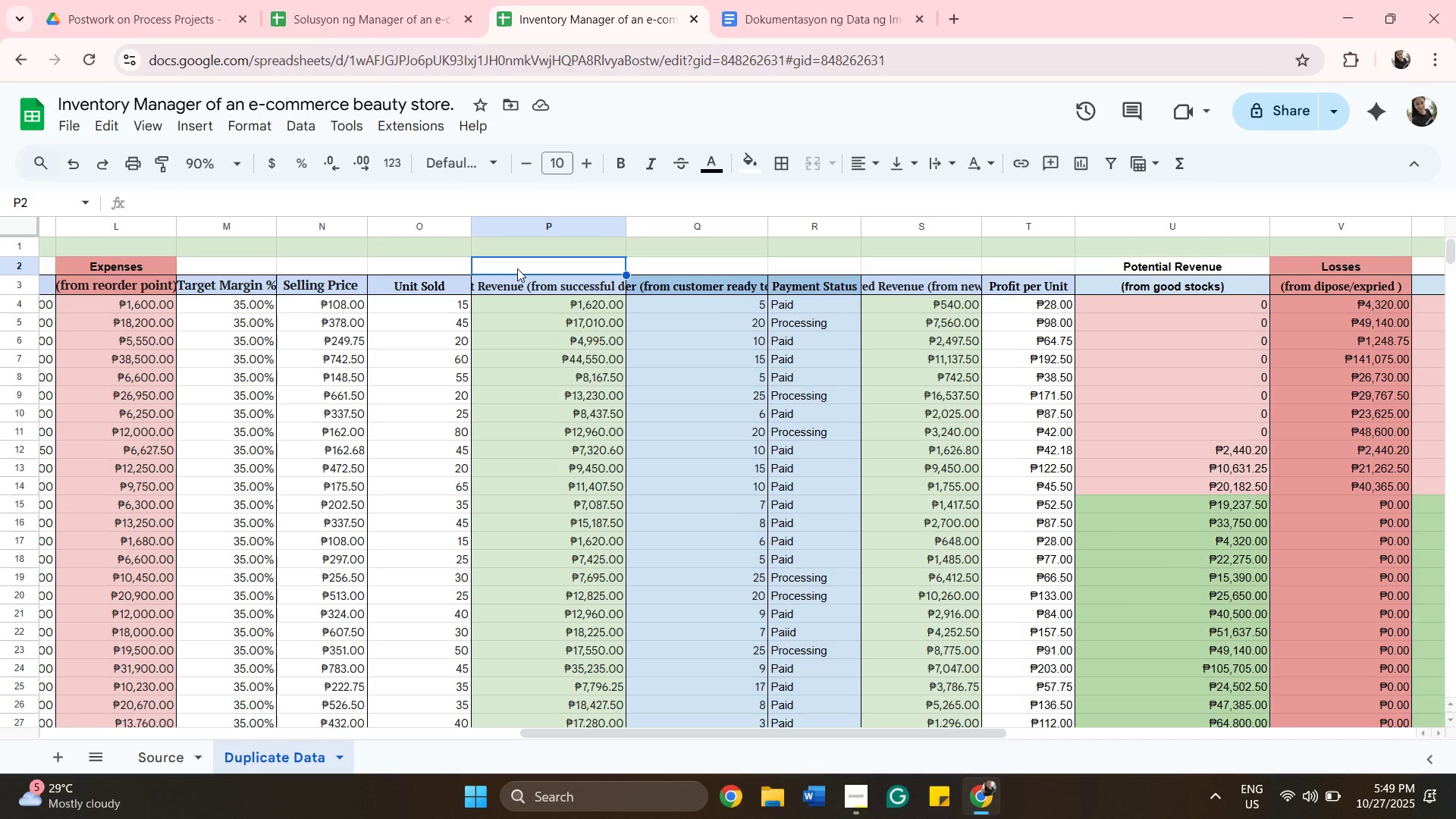 
key(Control+V)
 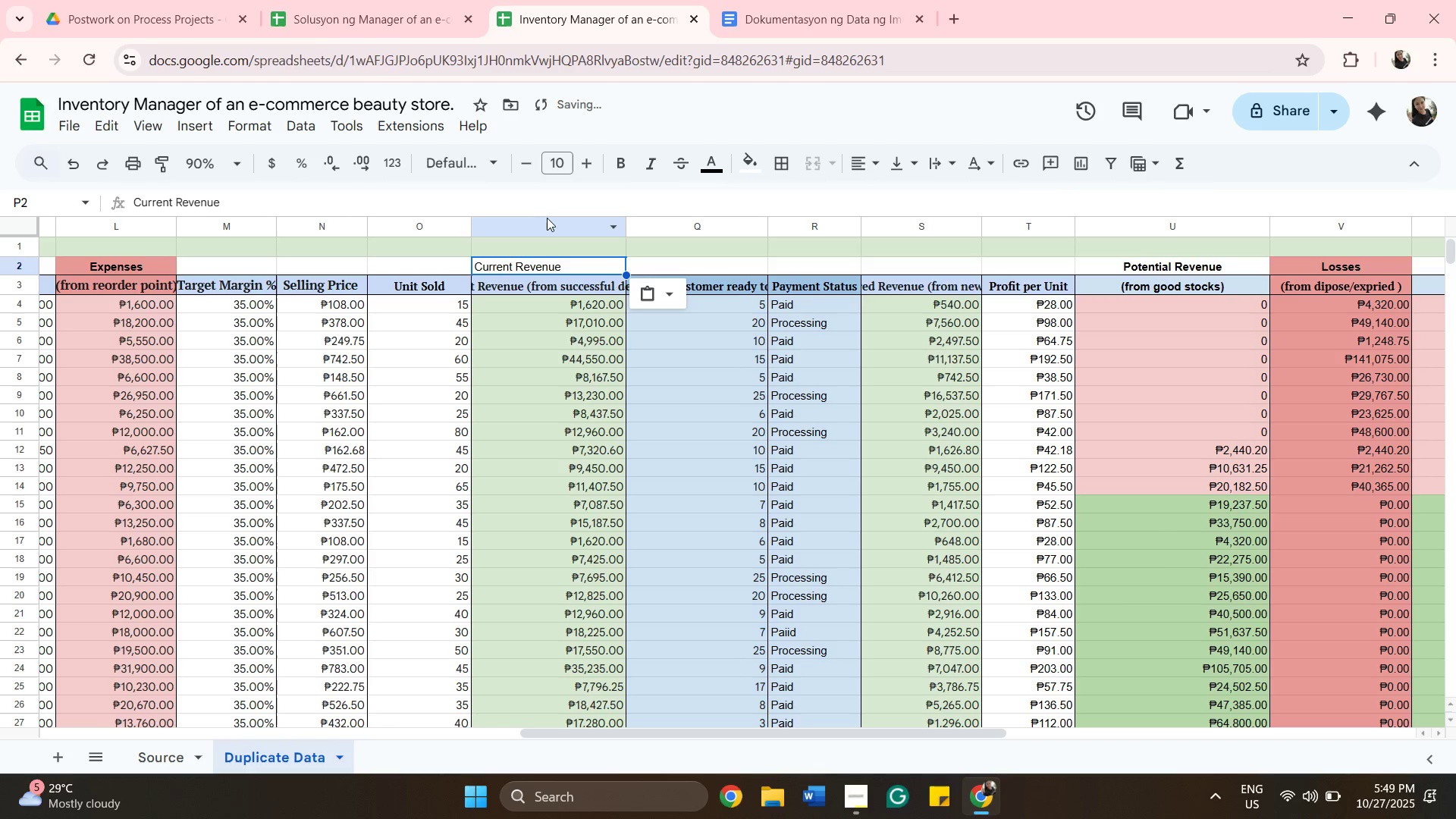 
mouse_move([519, 165])
 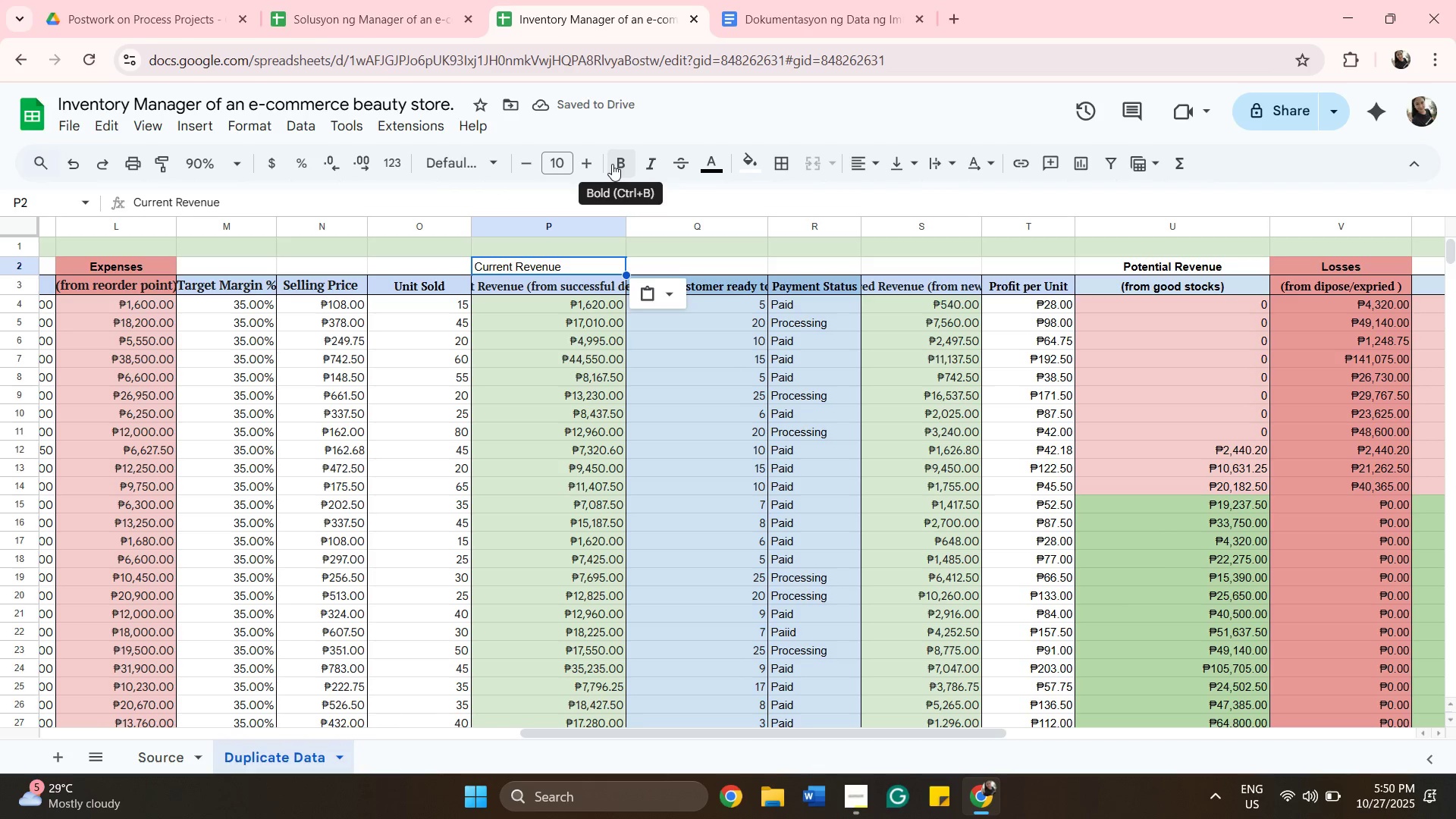 
left_click([612, 164])
 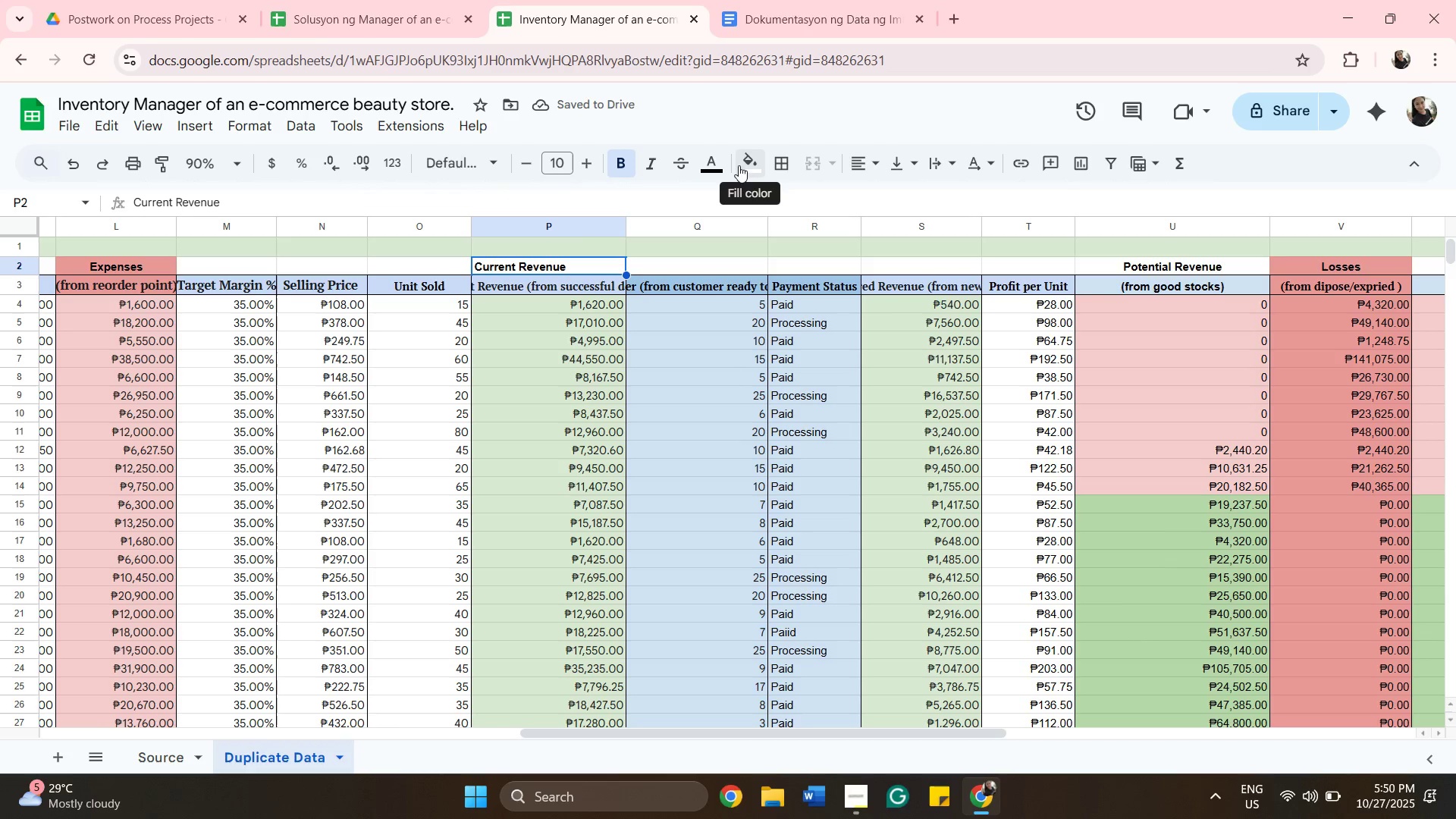 
left_click([862, 174])
 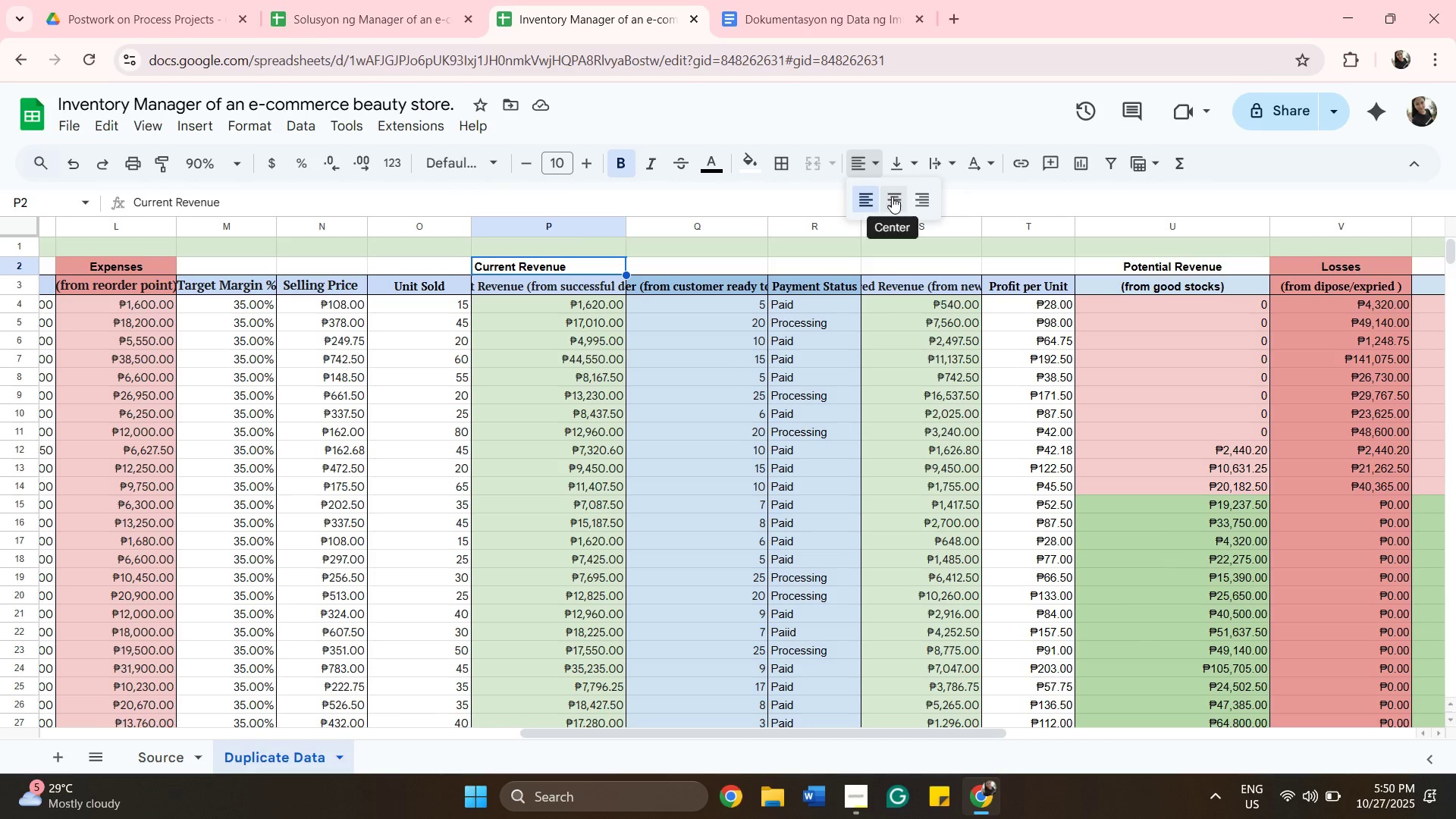 
left_click([892, 196])
 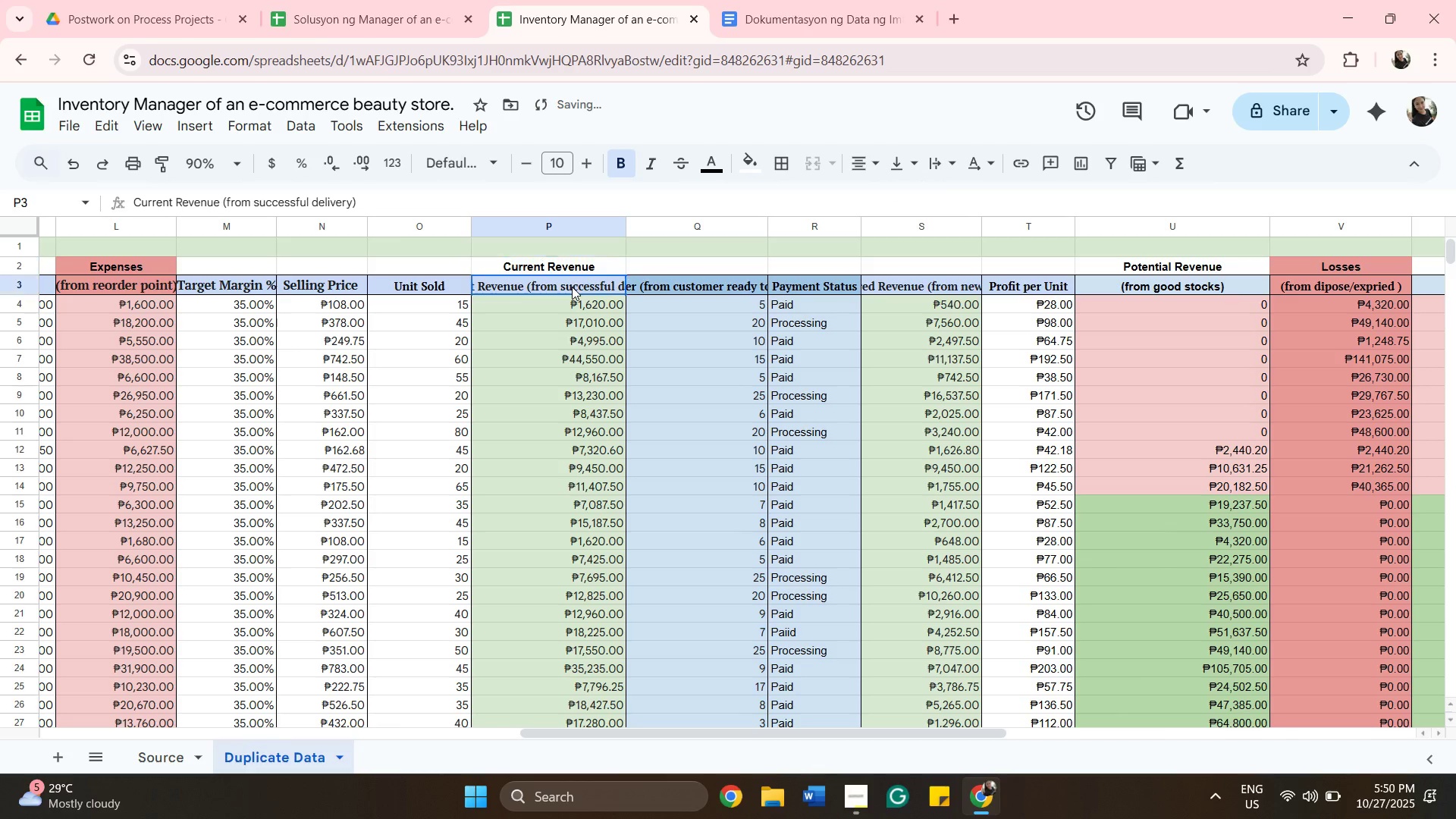 
double_click([572, 287])
 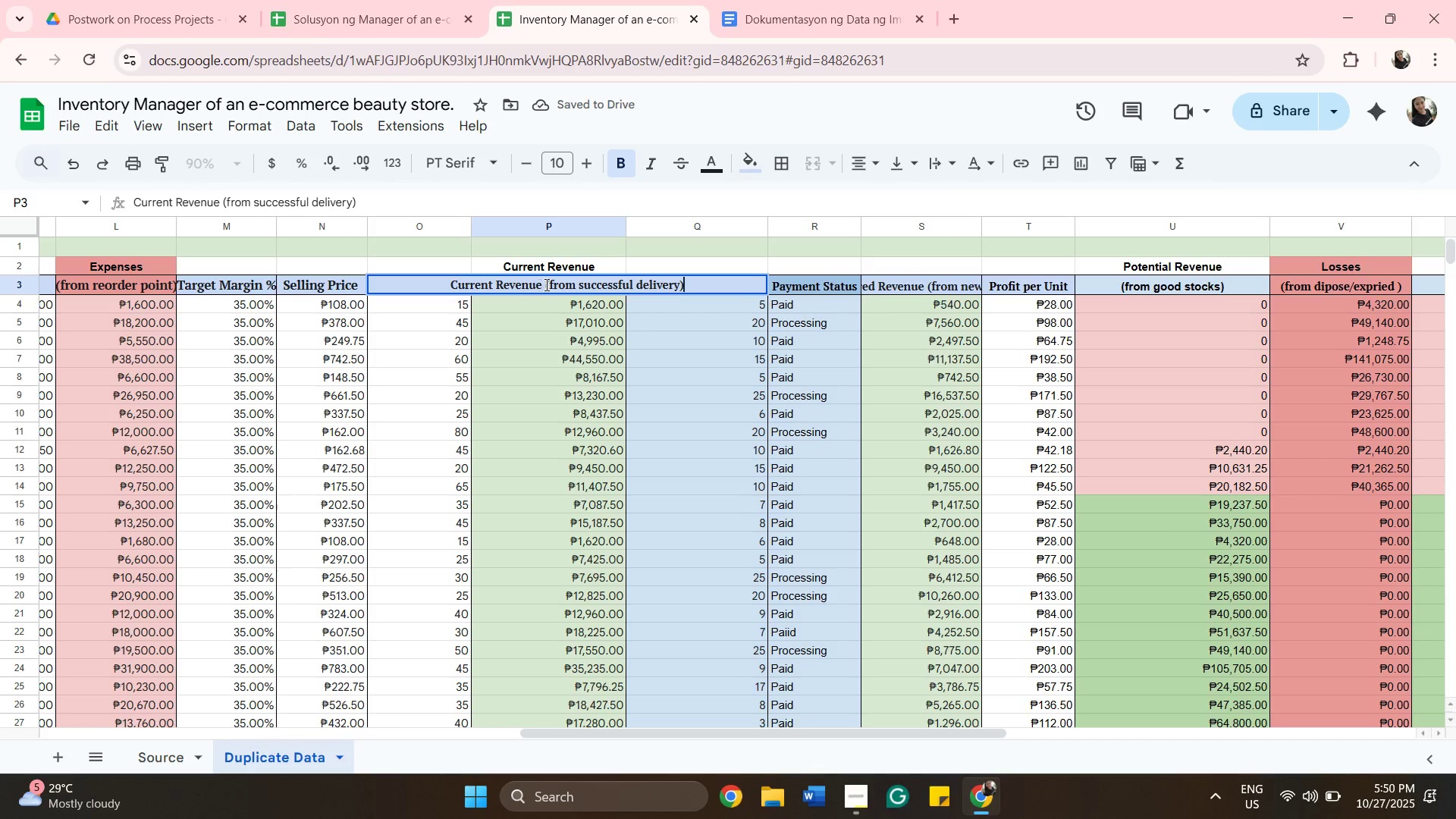 
left_click([547, 285])
 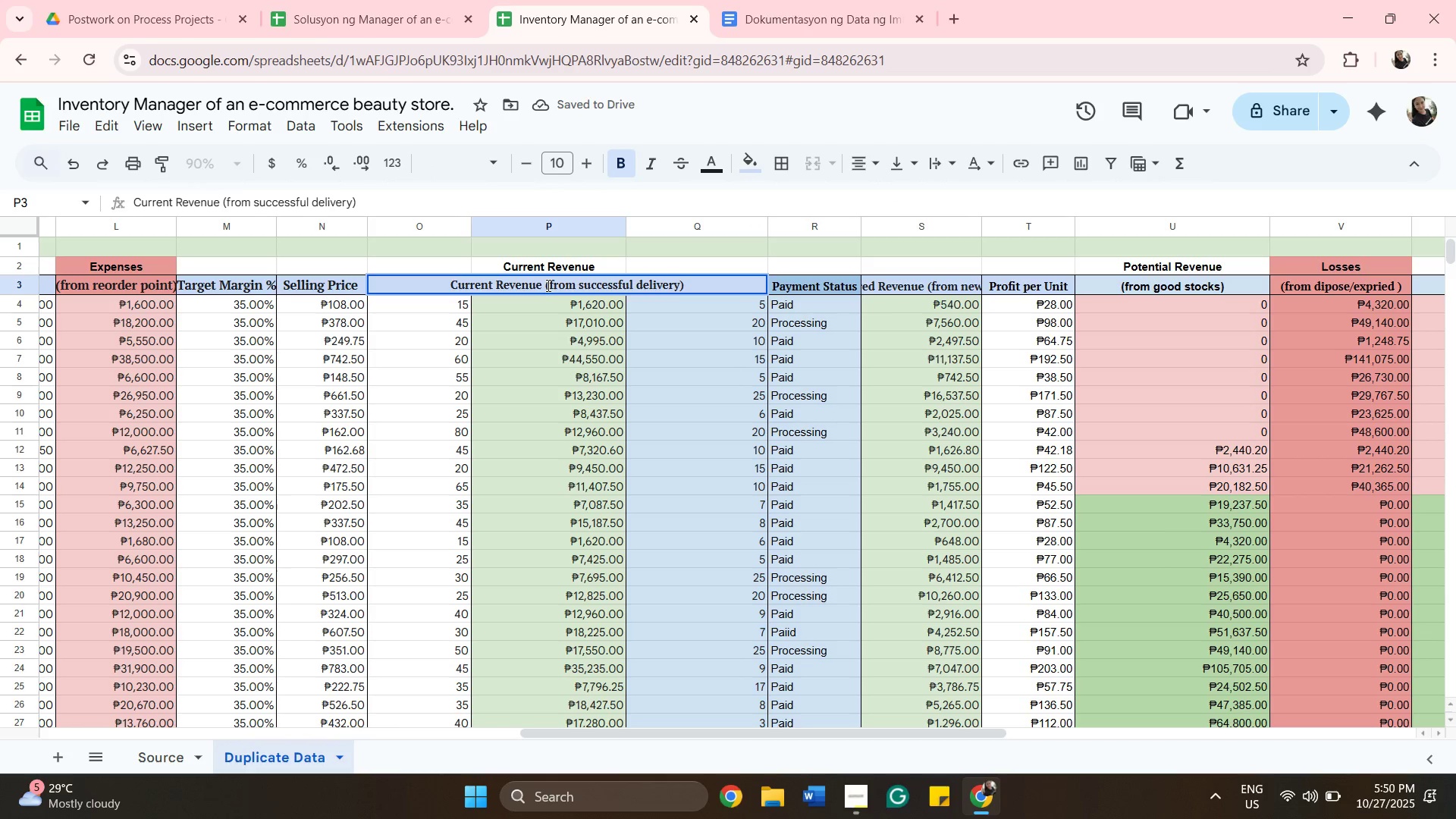 
key(Backspace)
 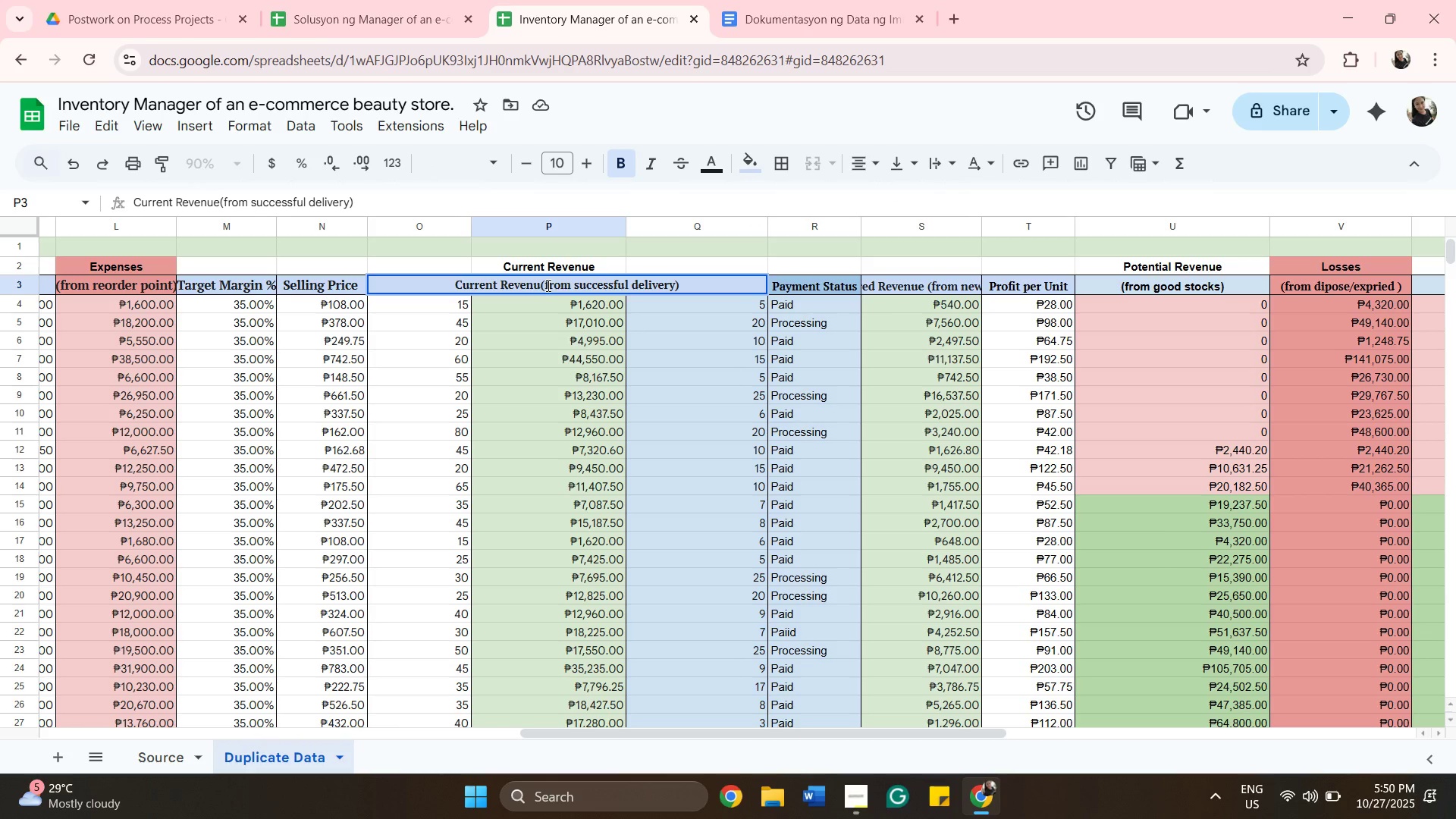 
key(Backspace)
 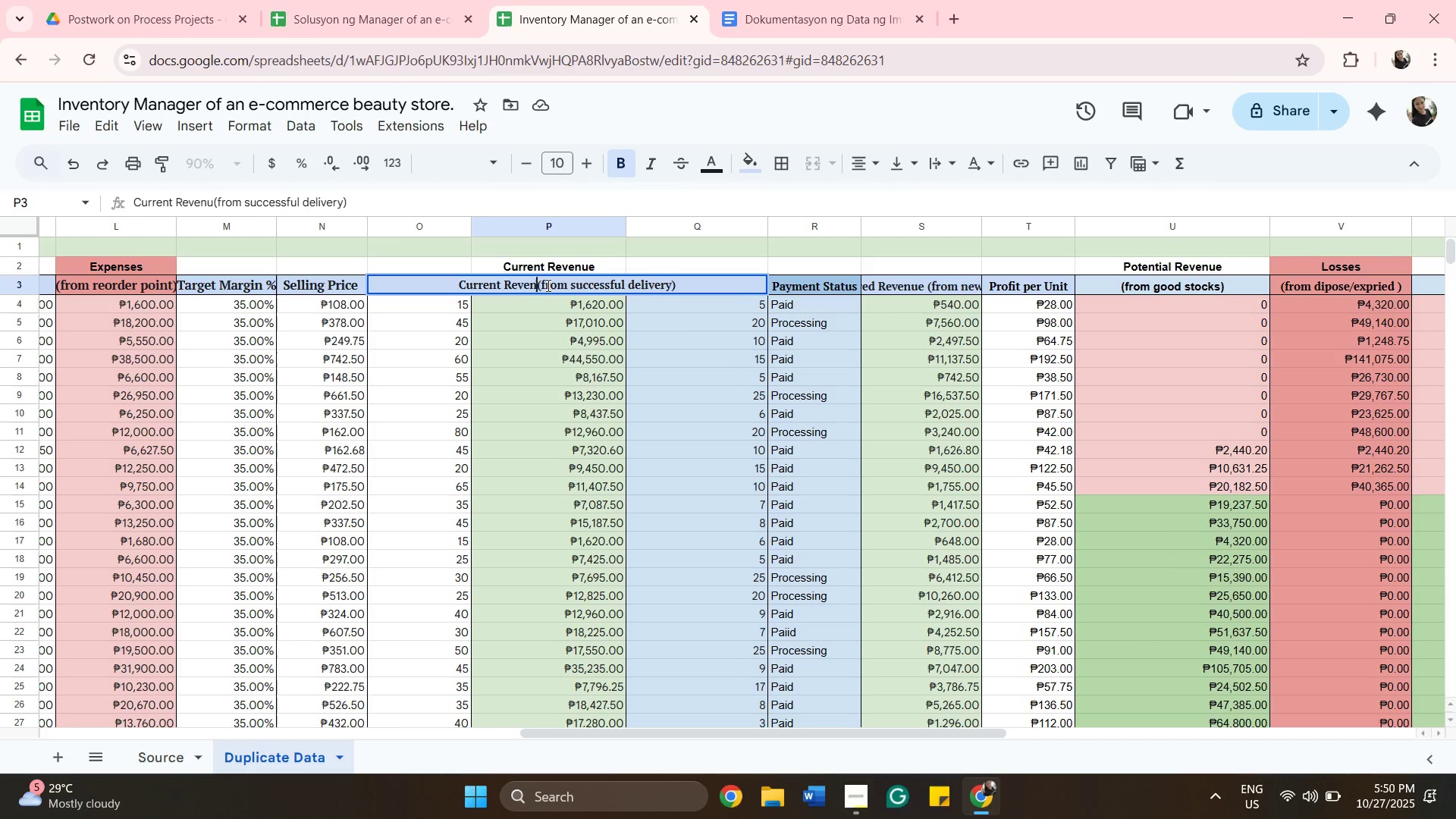 
key(Backspace)
 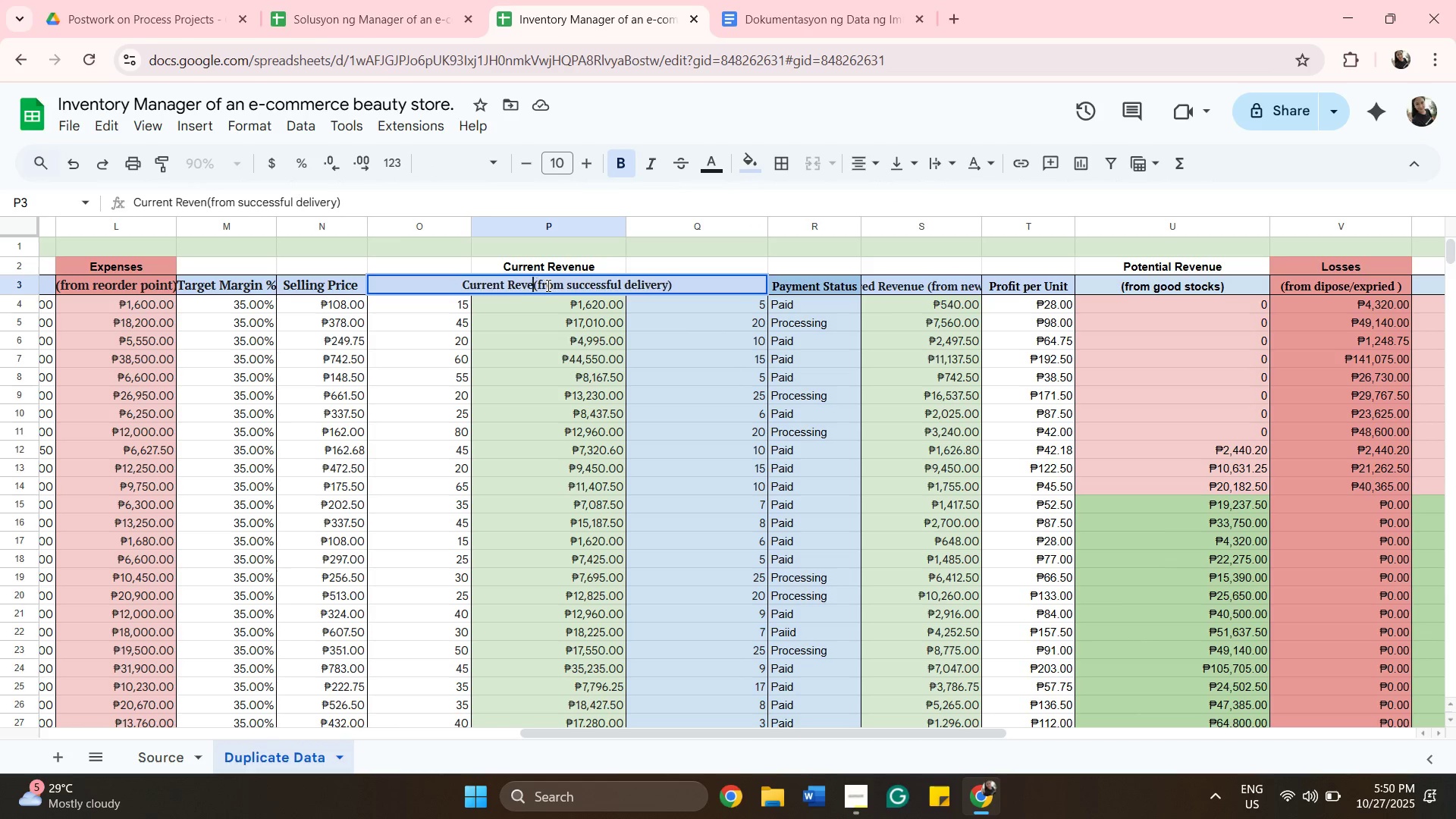 
key(Backspace)
 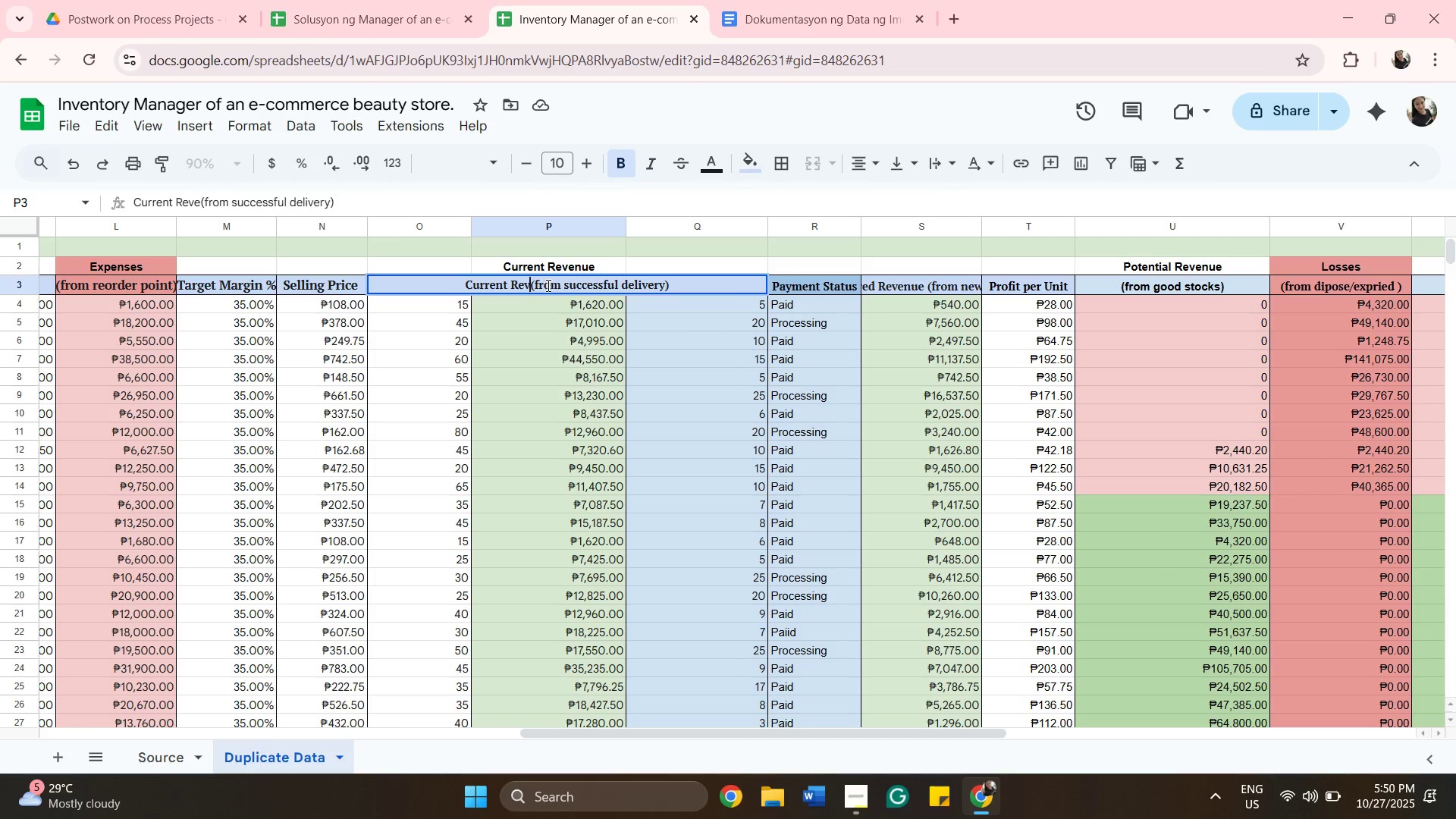 
key(Backspace)
 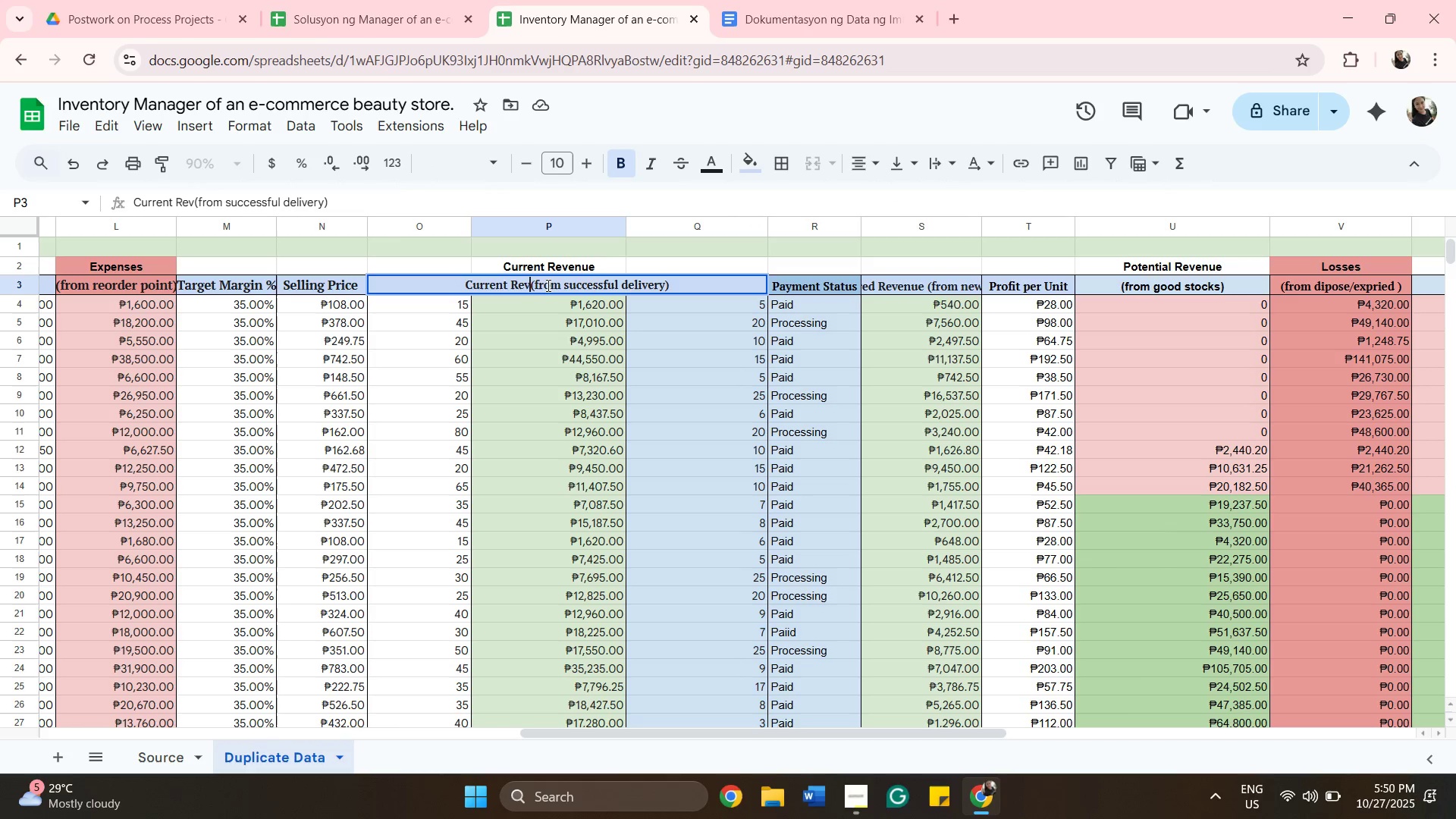 
key(Backspace)
 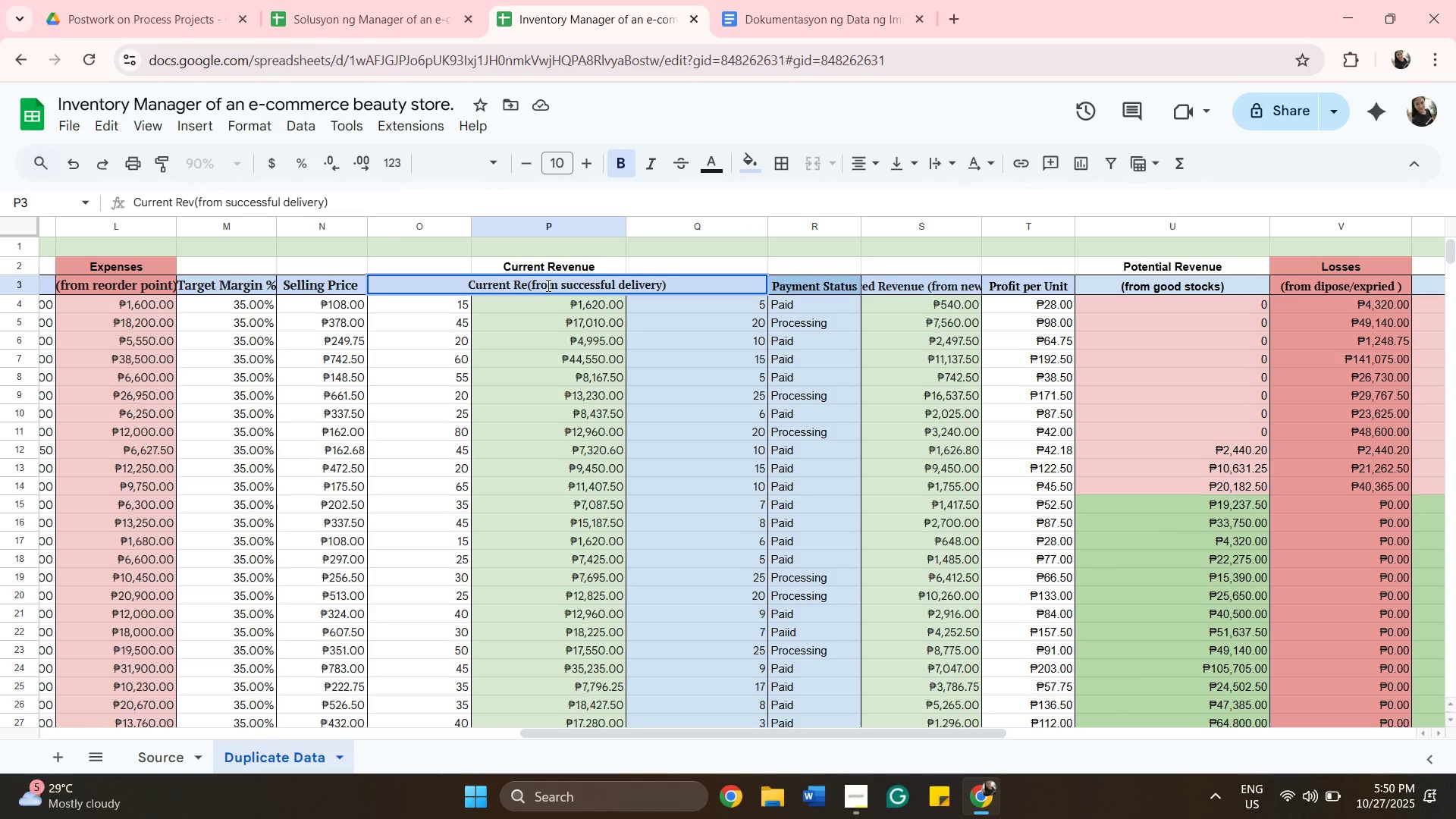 
key(Backspace)
 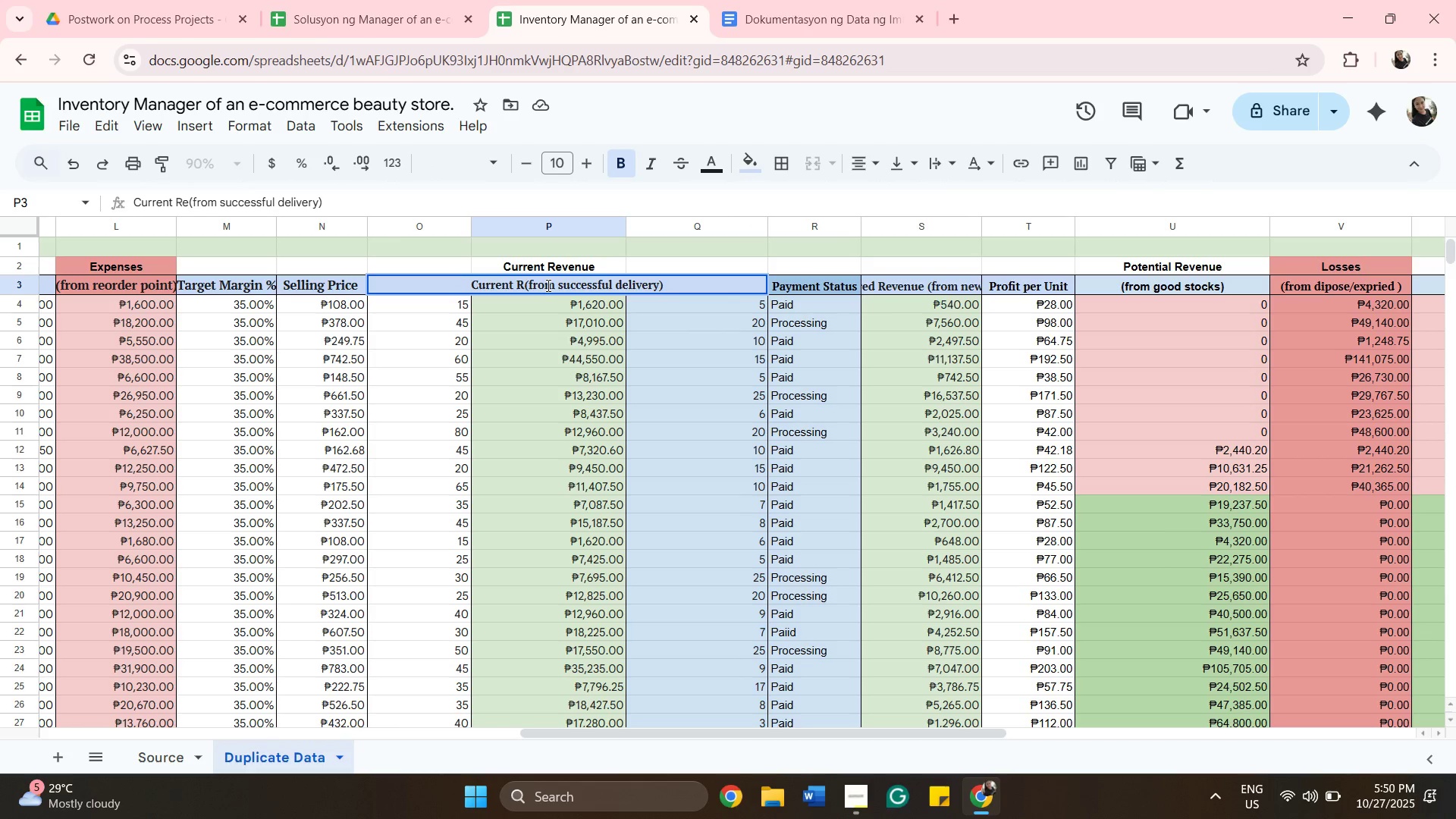 
key(Backspace)
 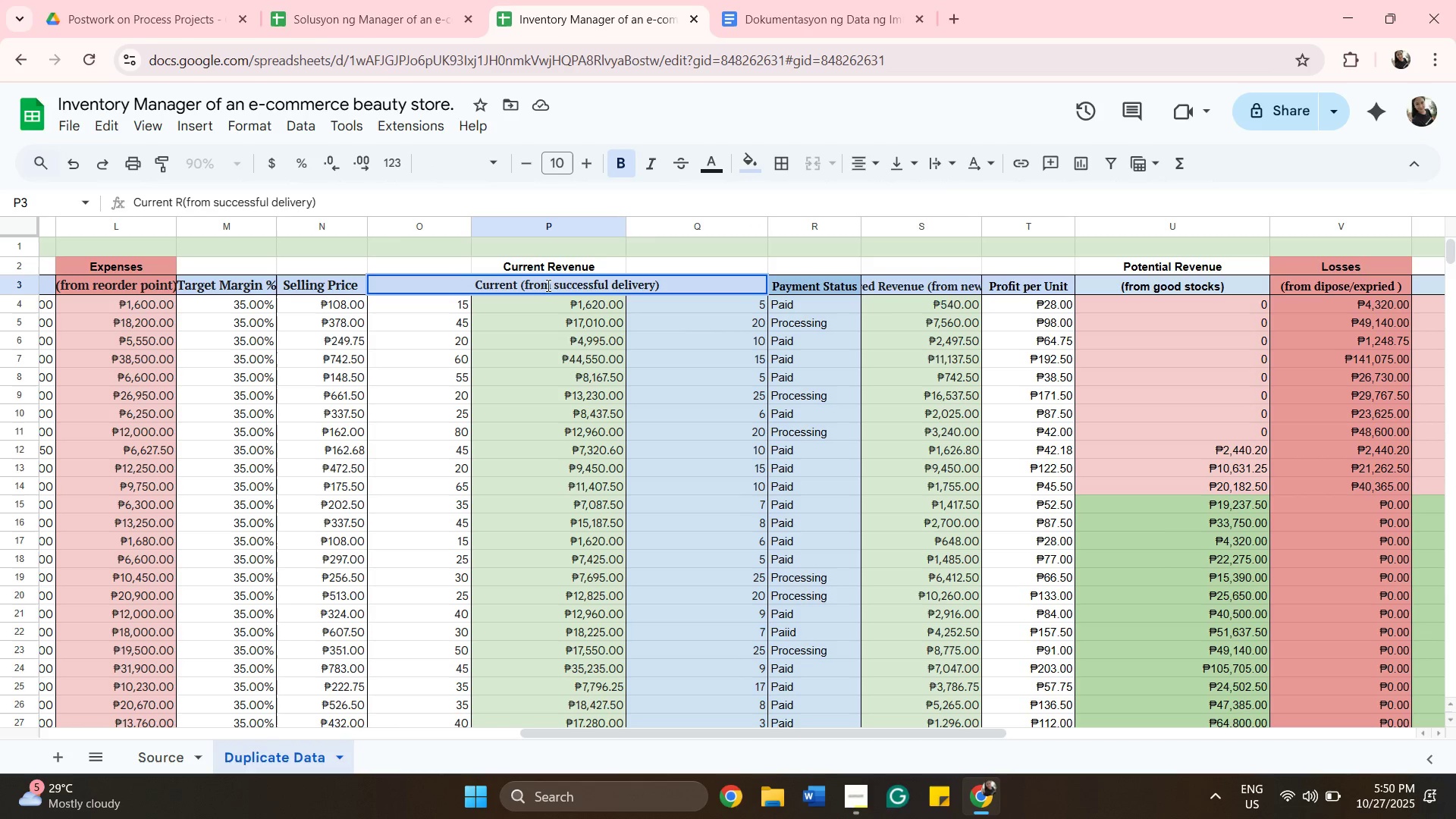 
key(Backspace)
 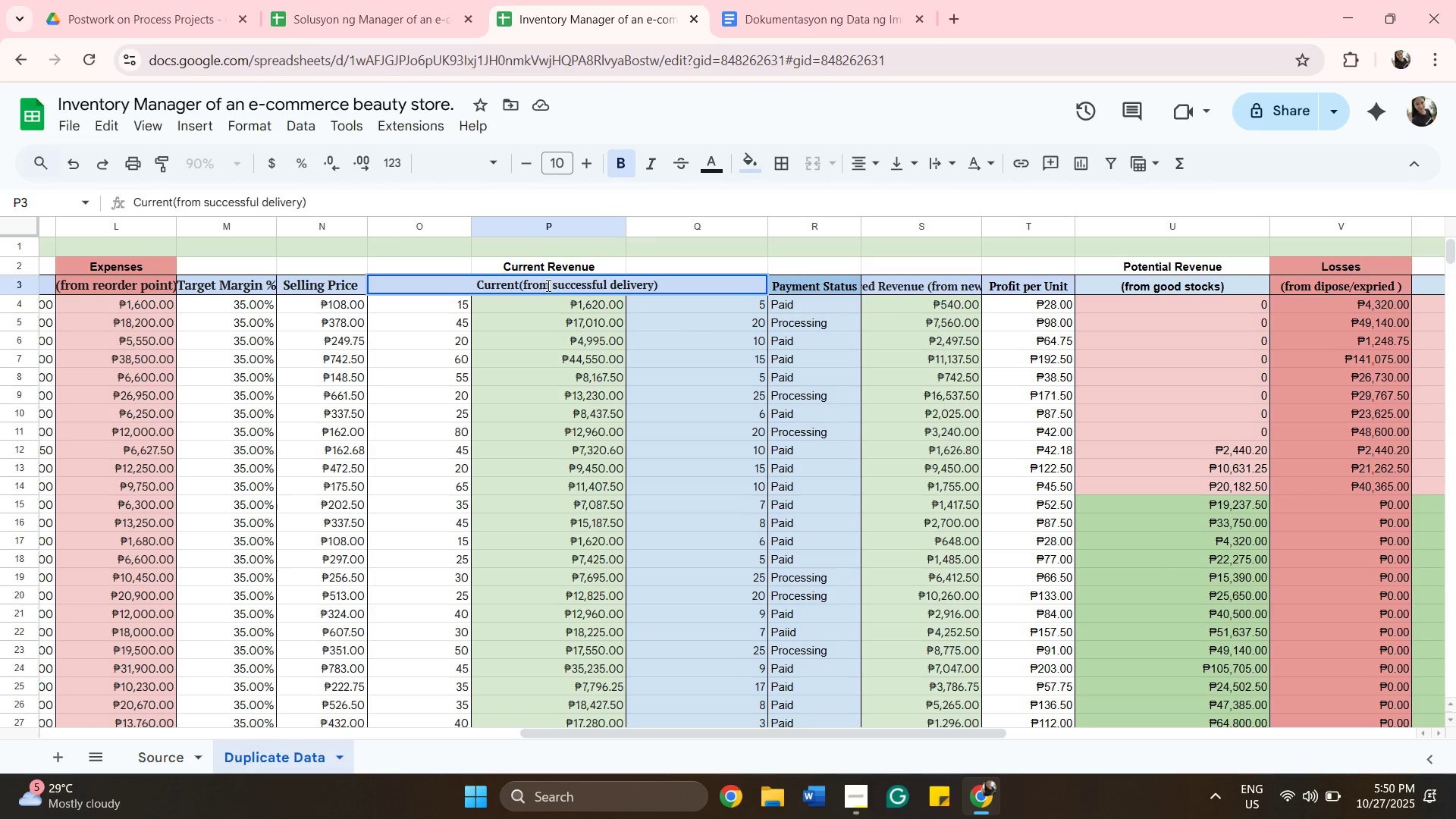 
key(Backspace)
 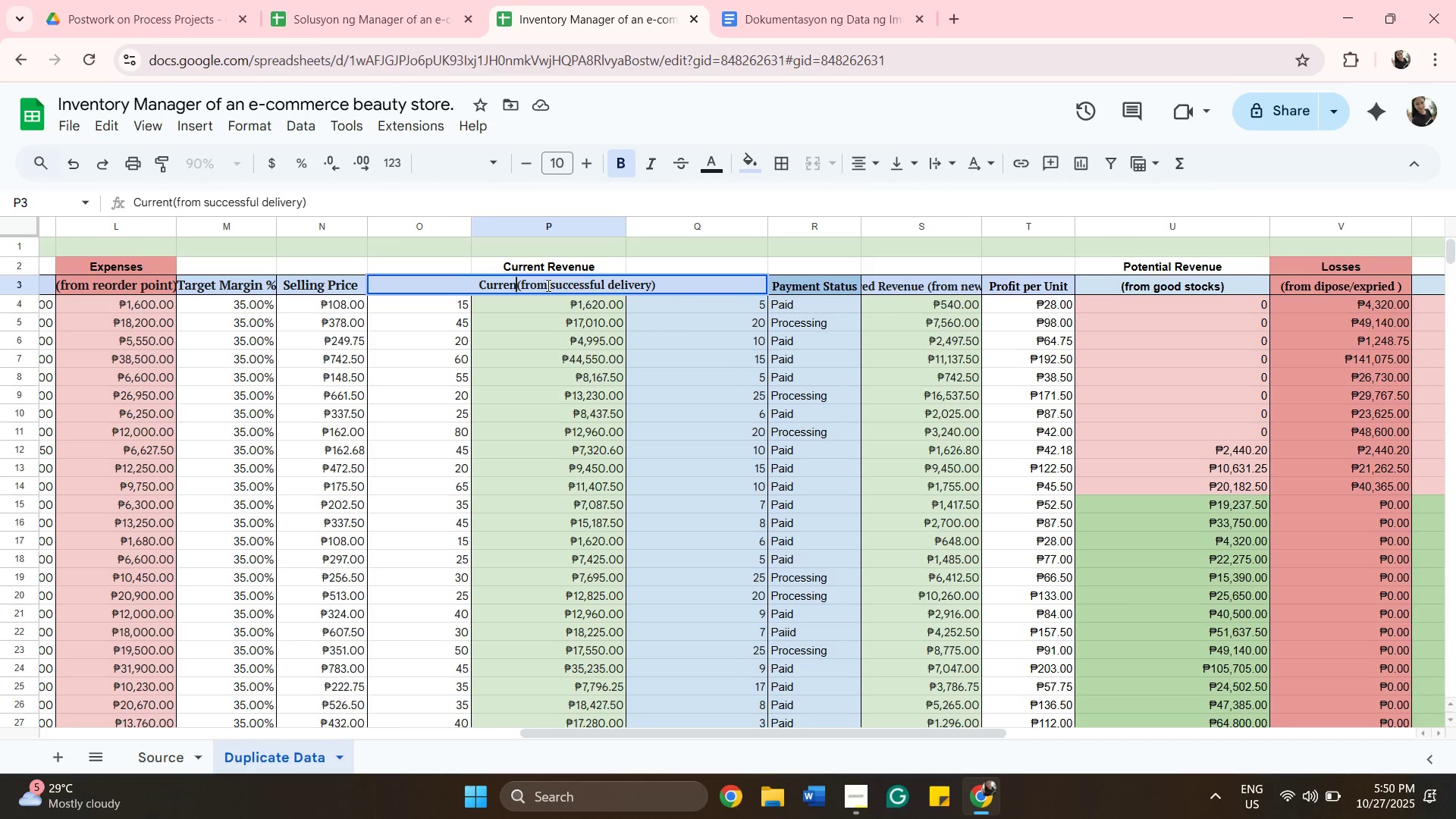 
key(Backspace)
 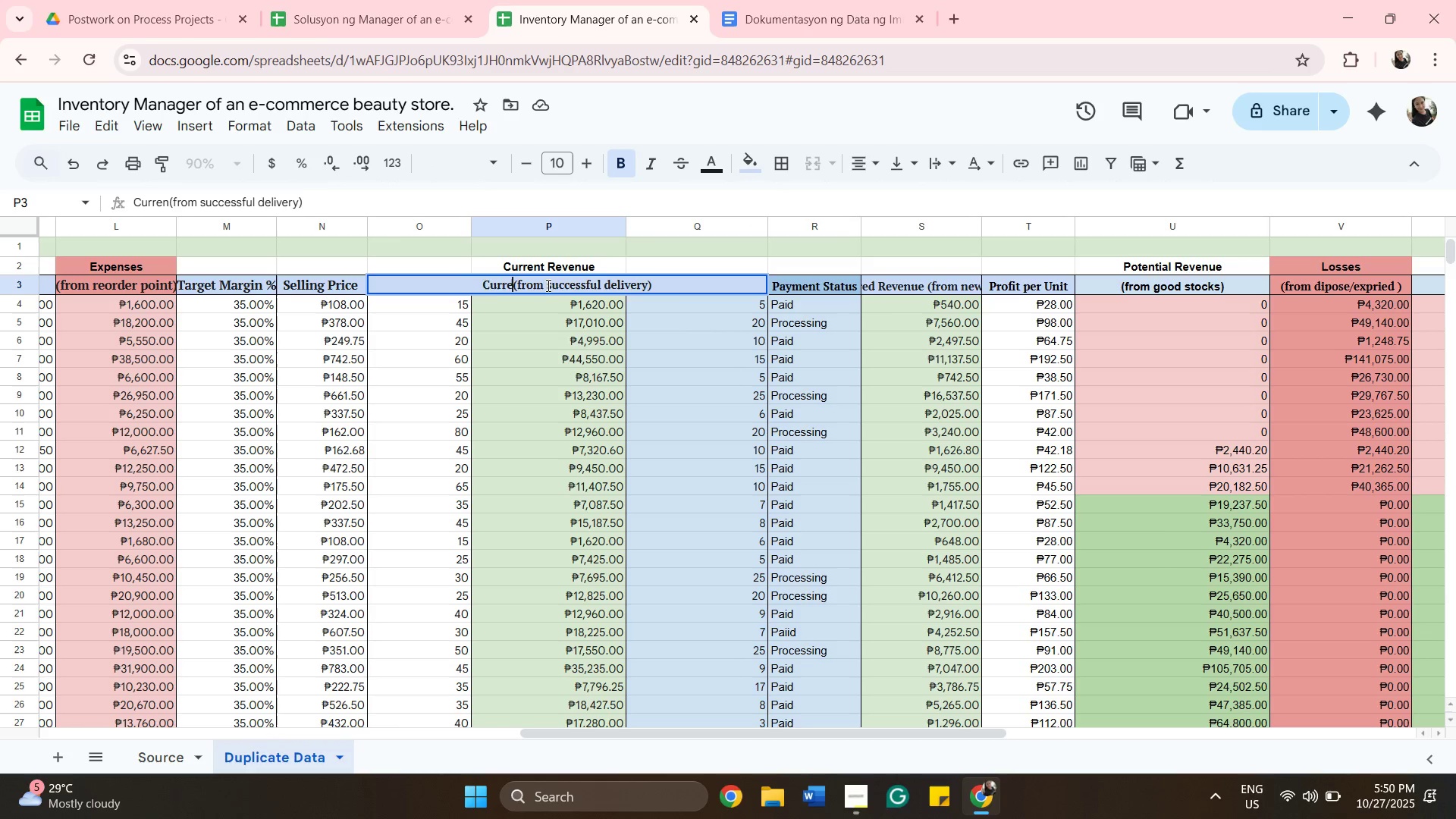 
key(Backspace)
 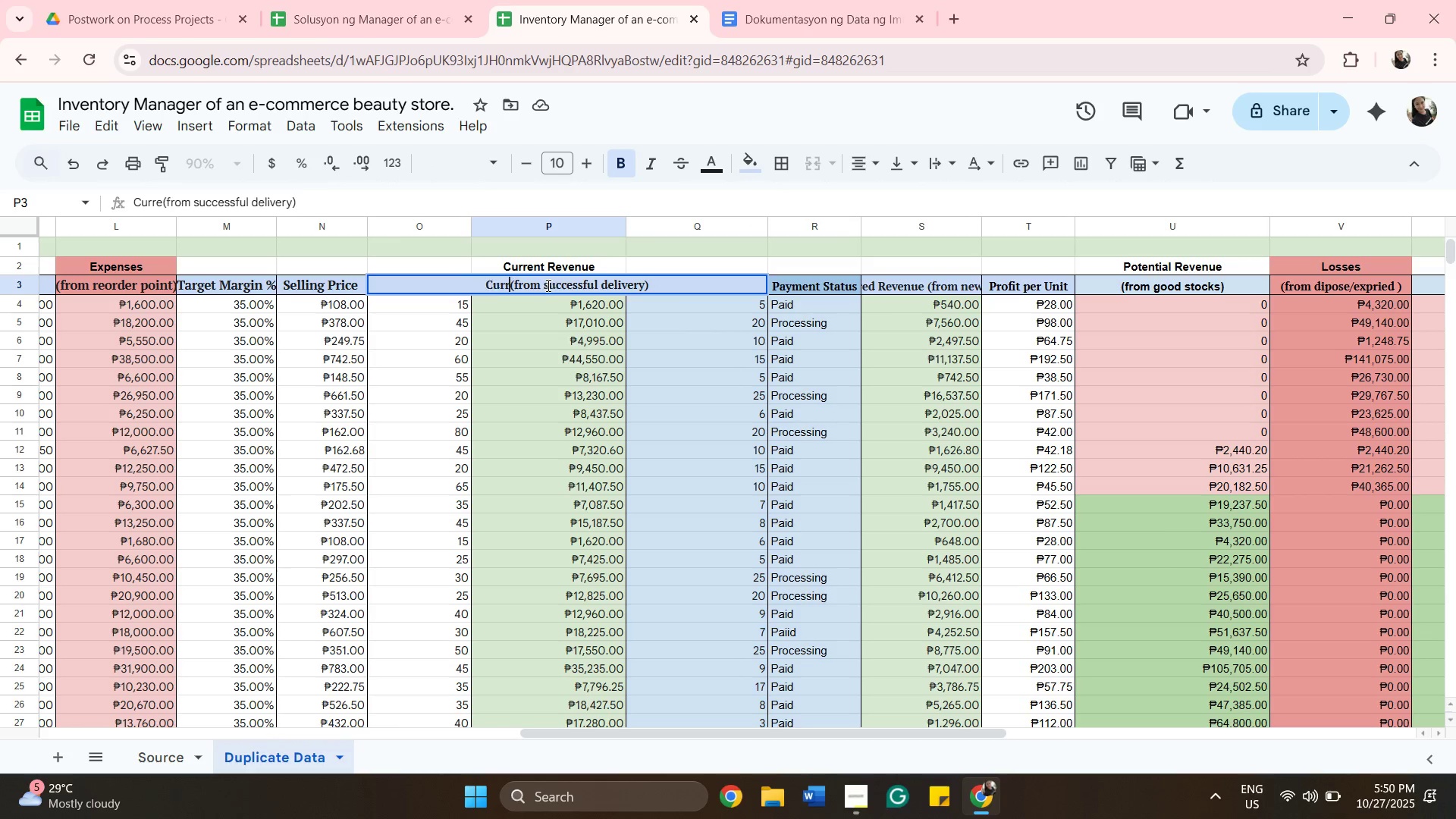 
key(Backspace)
 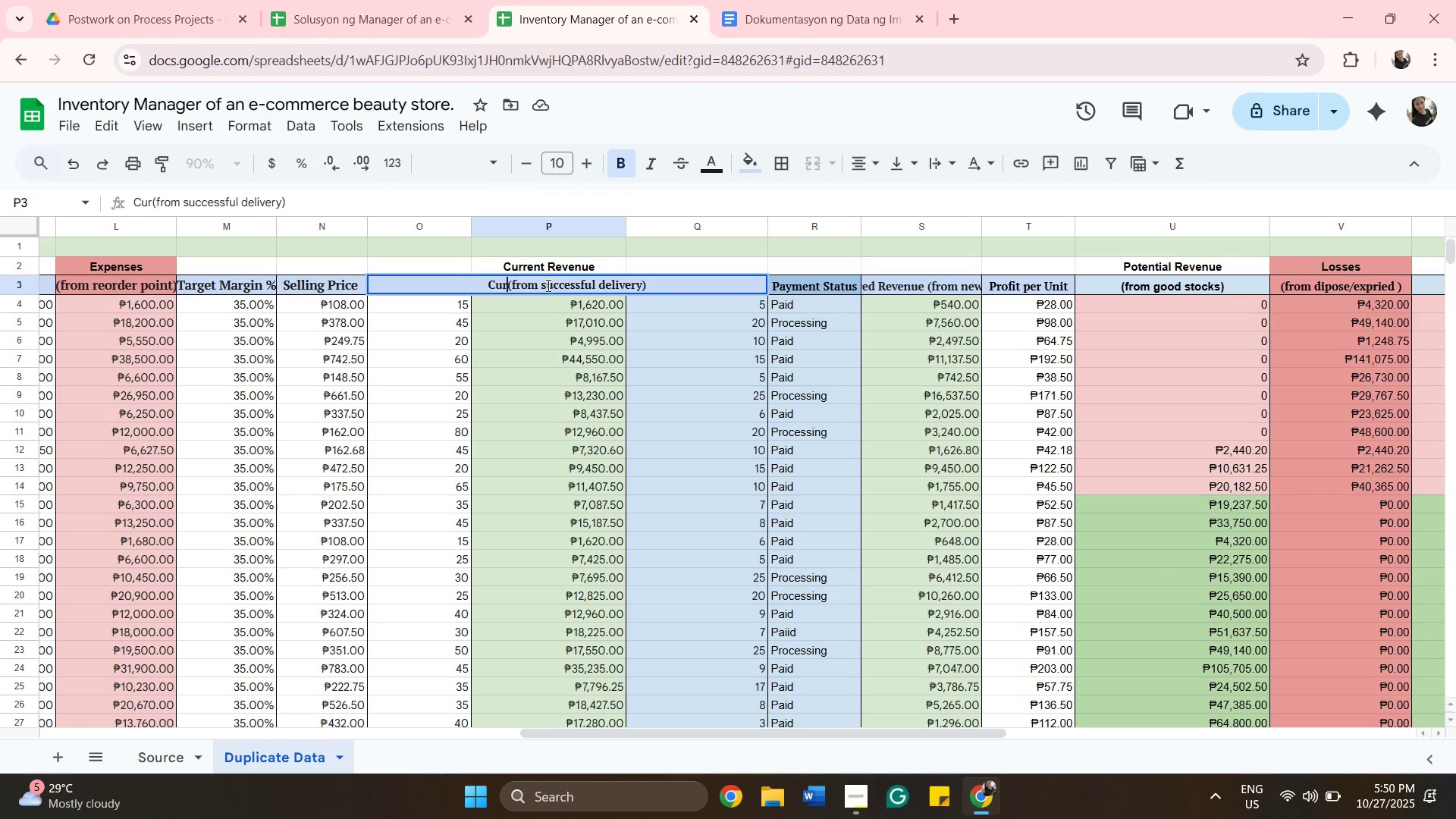 
key(Backspace)
 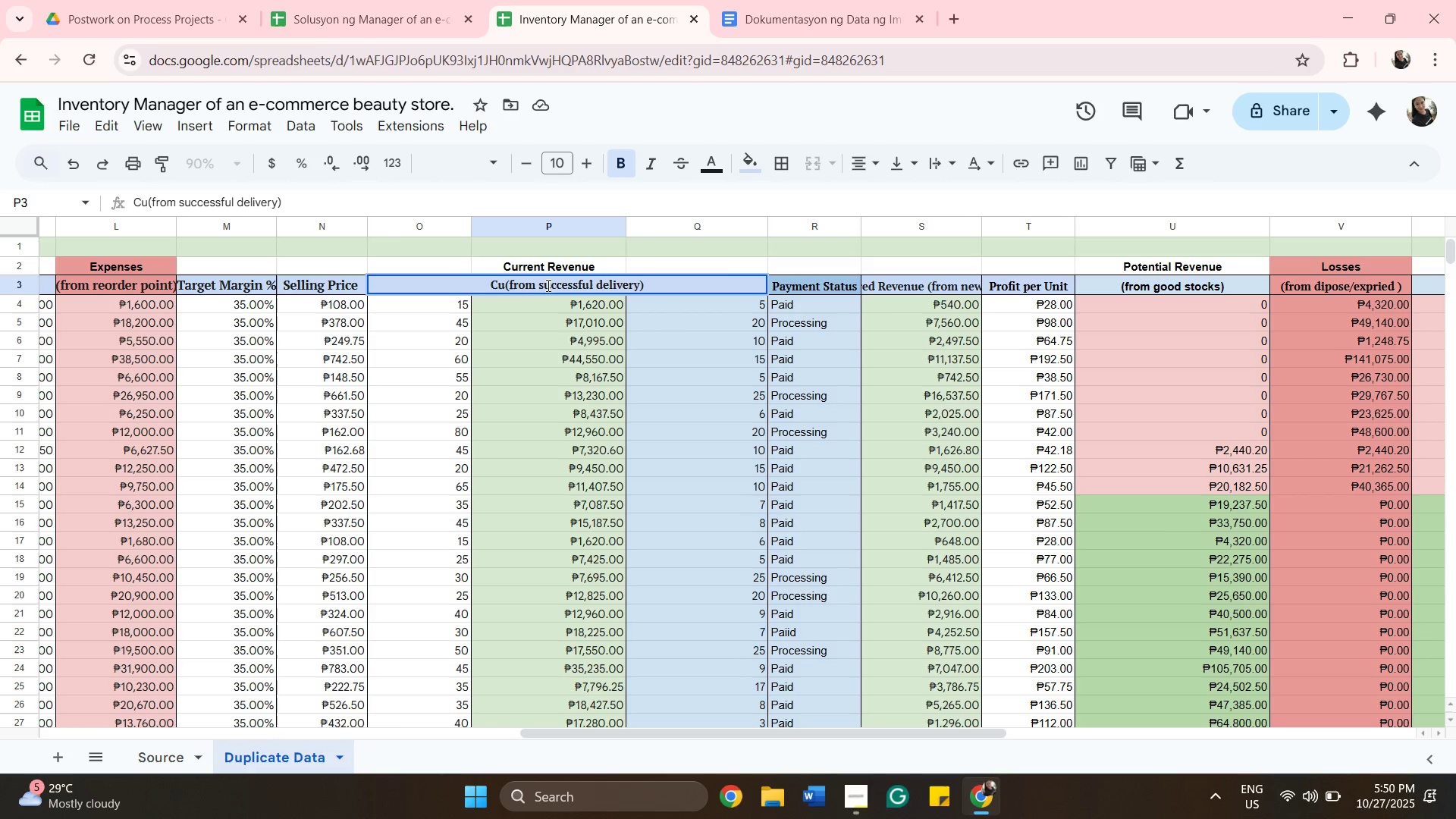 
key(Backspace)
 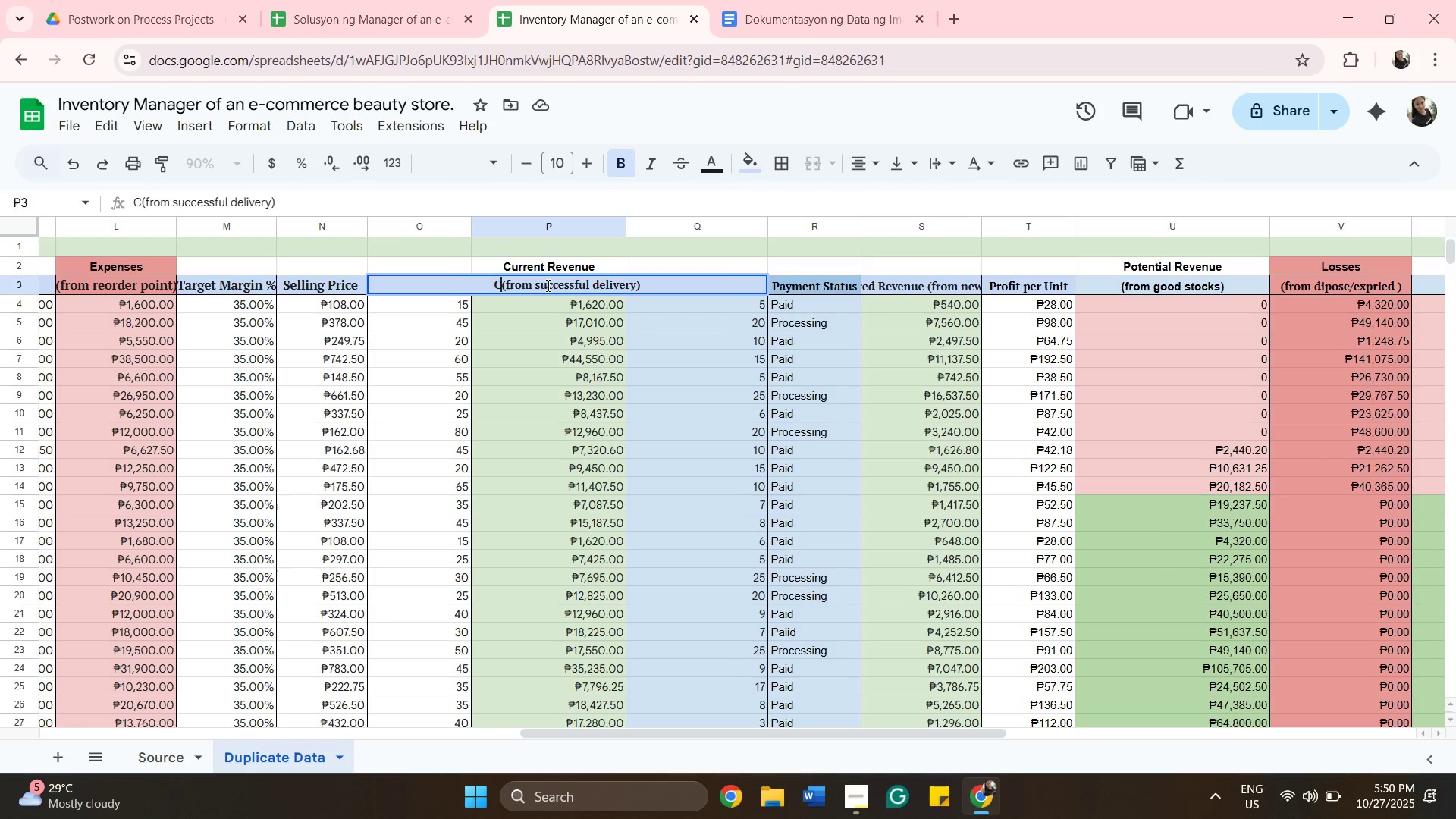 
key(Backspace)
 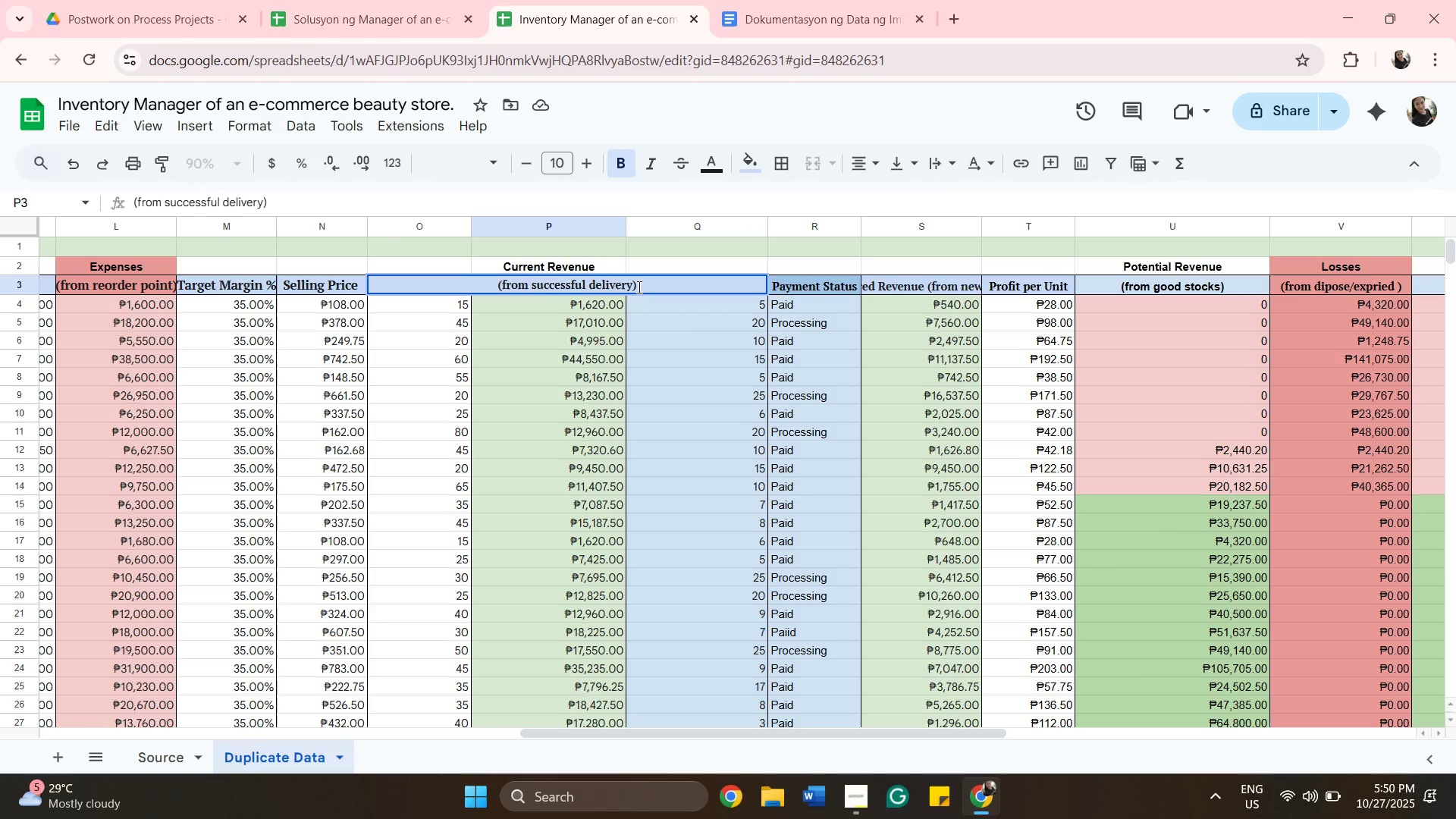 
left_click([644, 285])
 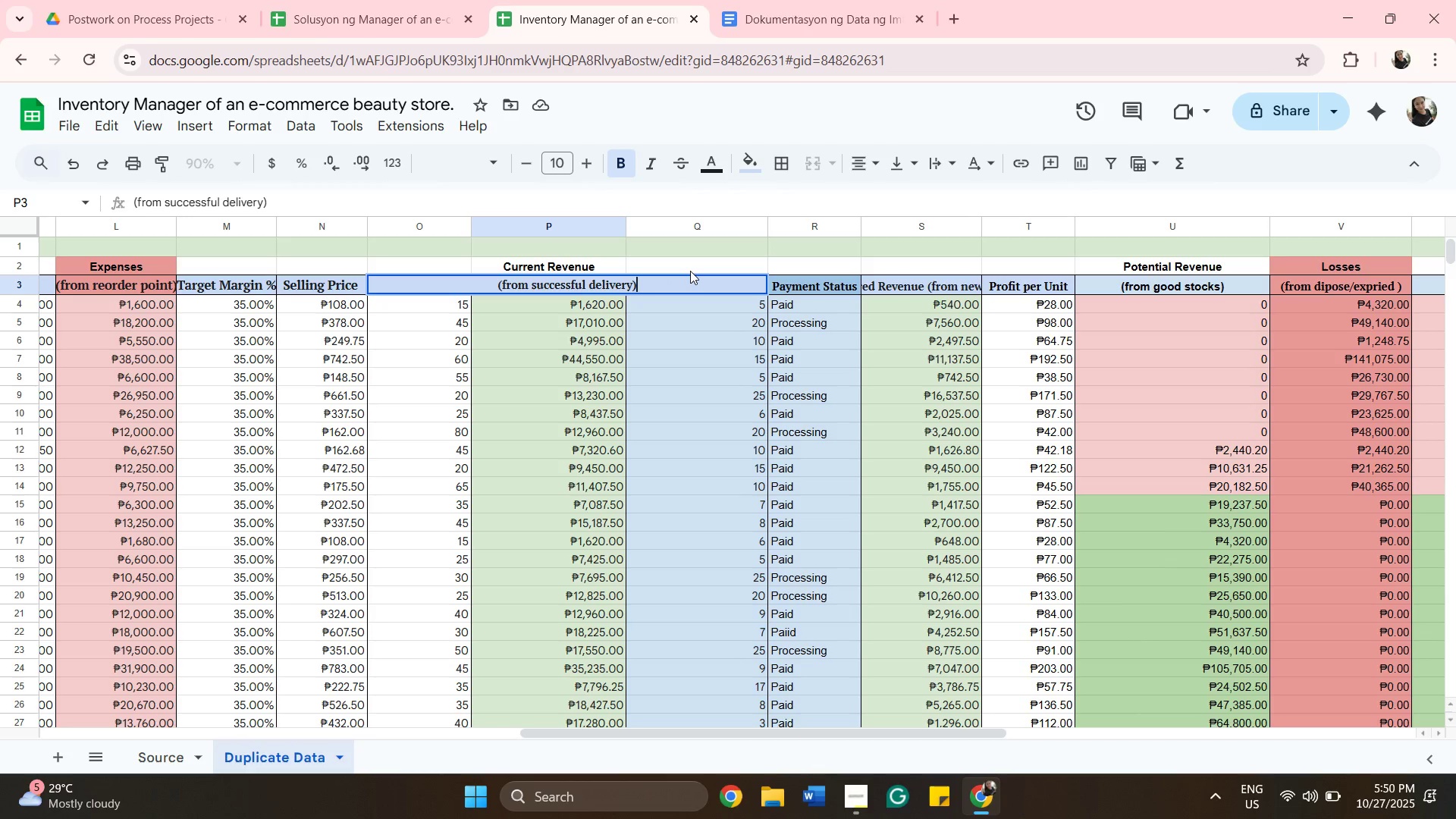 
left_click([690, 271])
 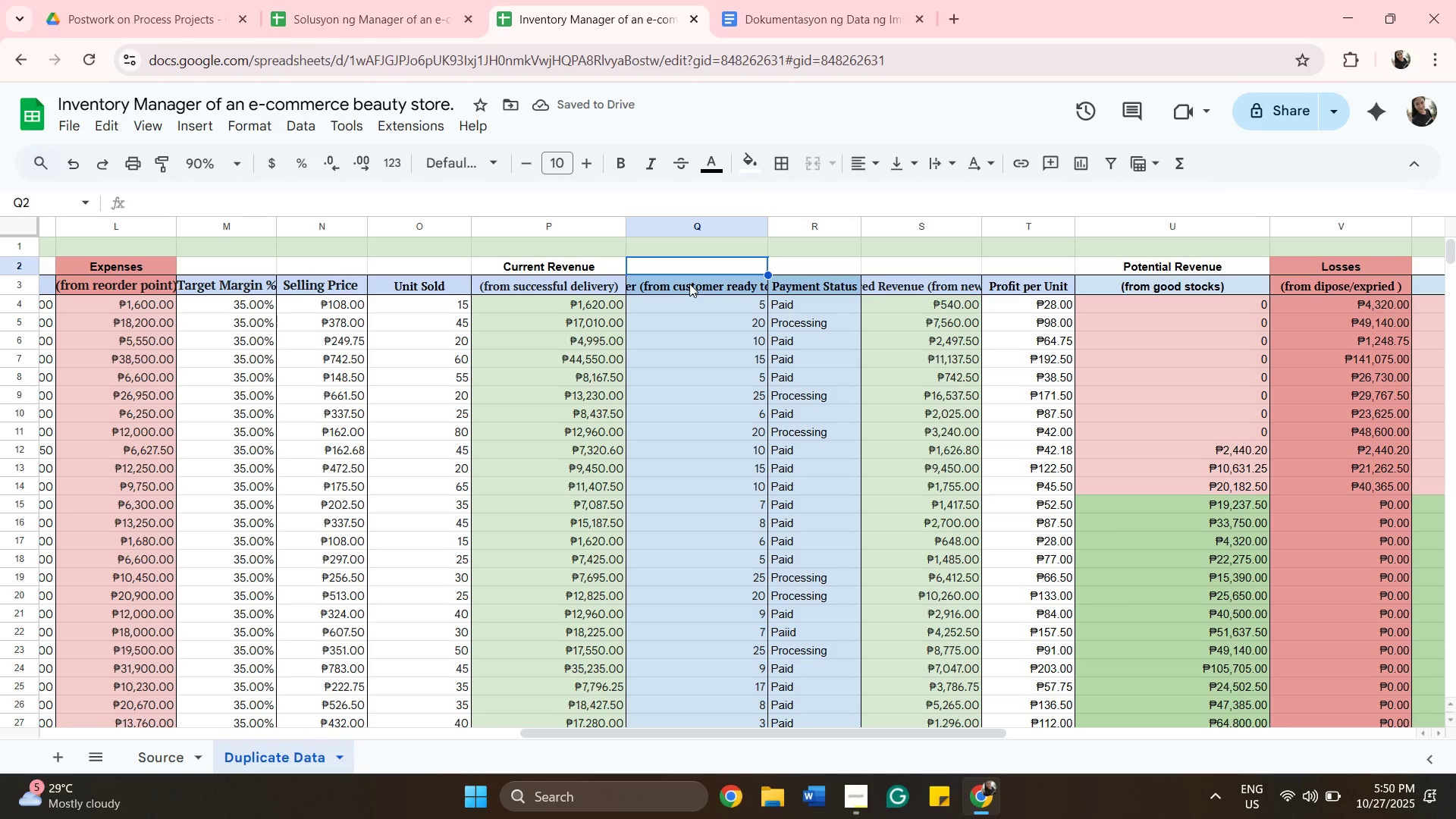 
double_click([689, 284])
 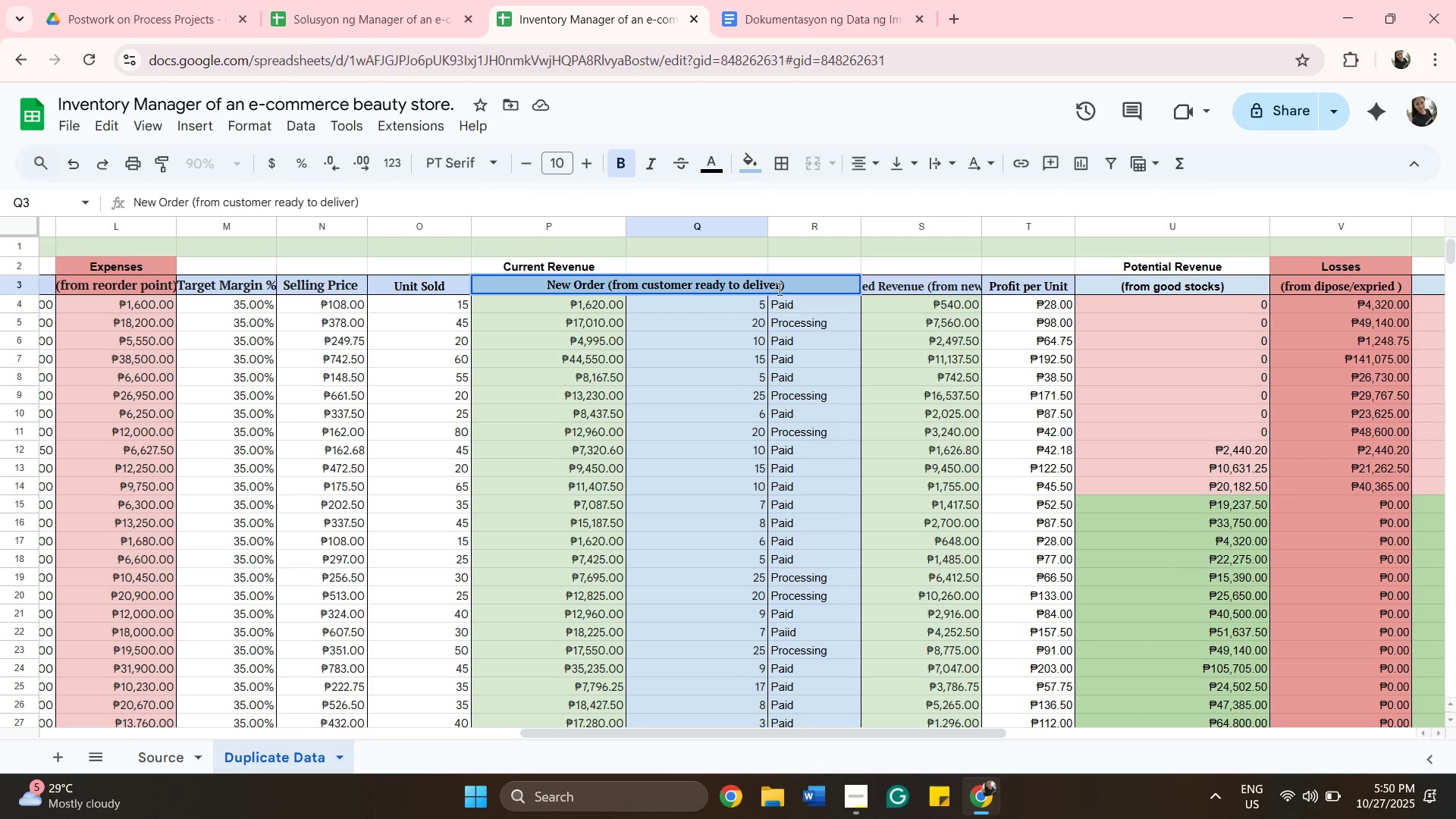 
wait(11.87)
 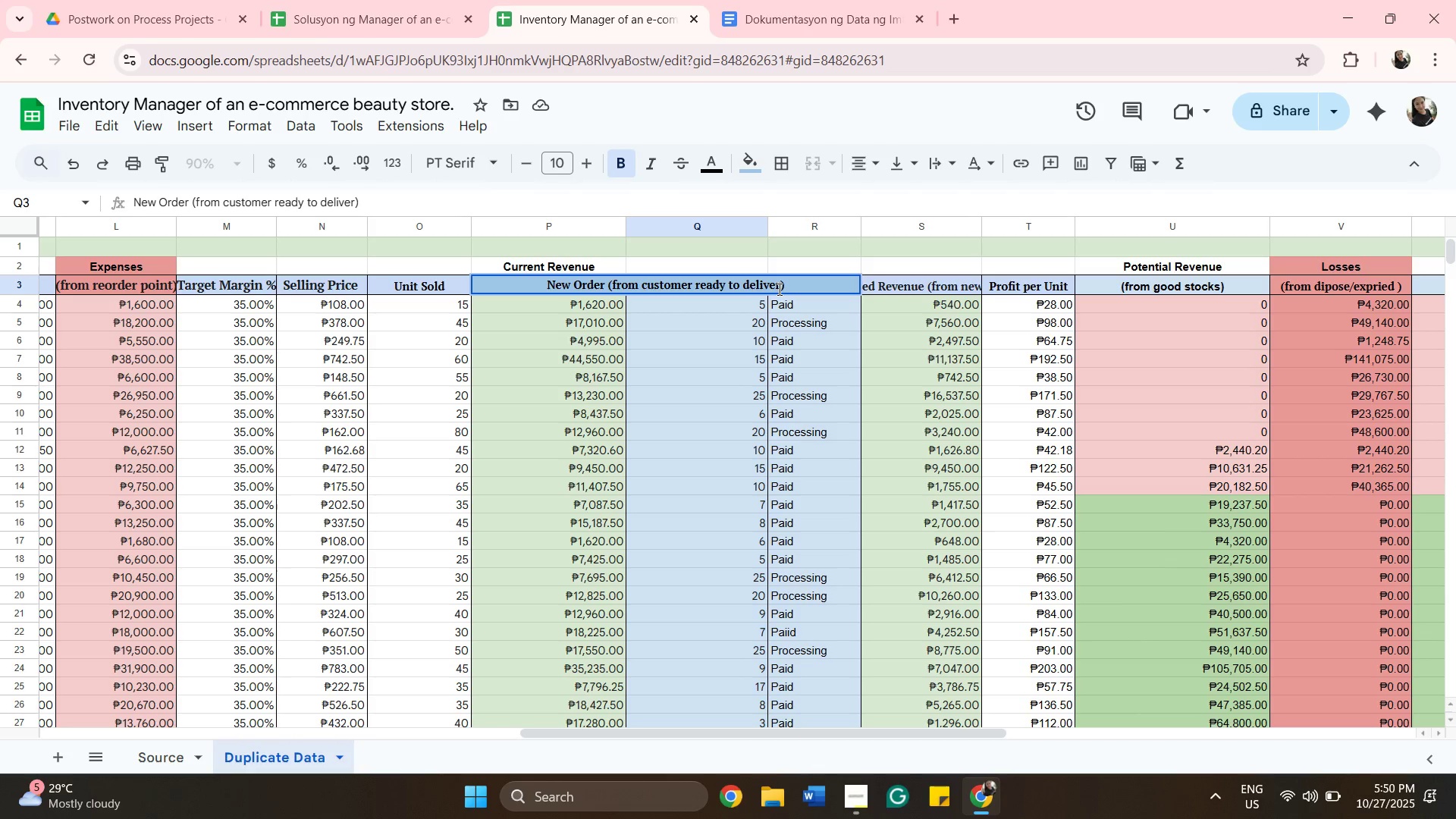 
left_click([604, 283])
 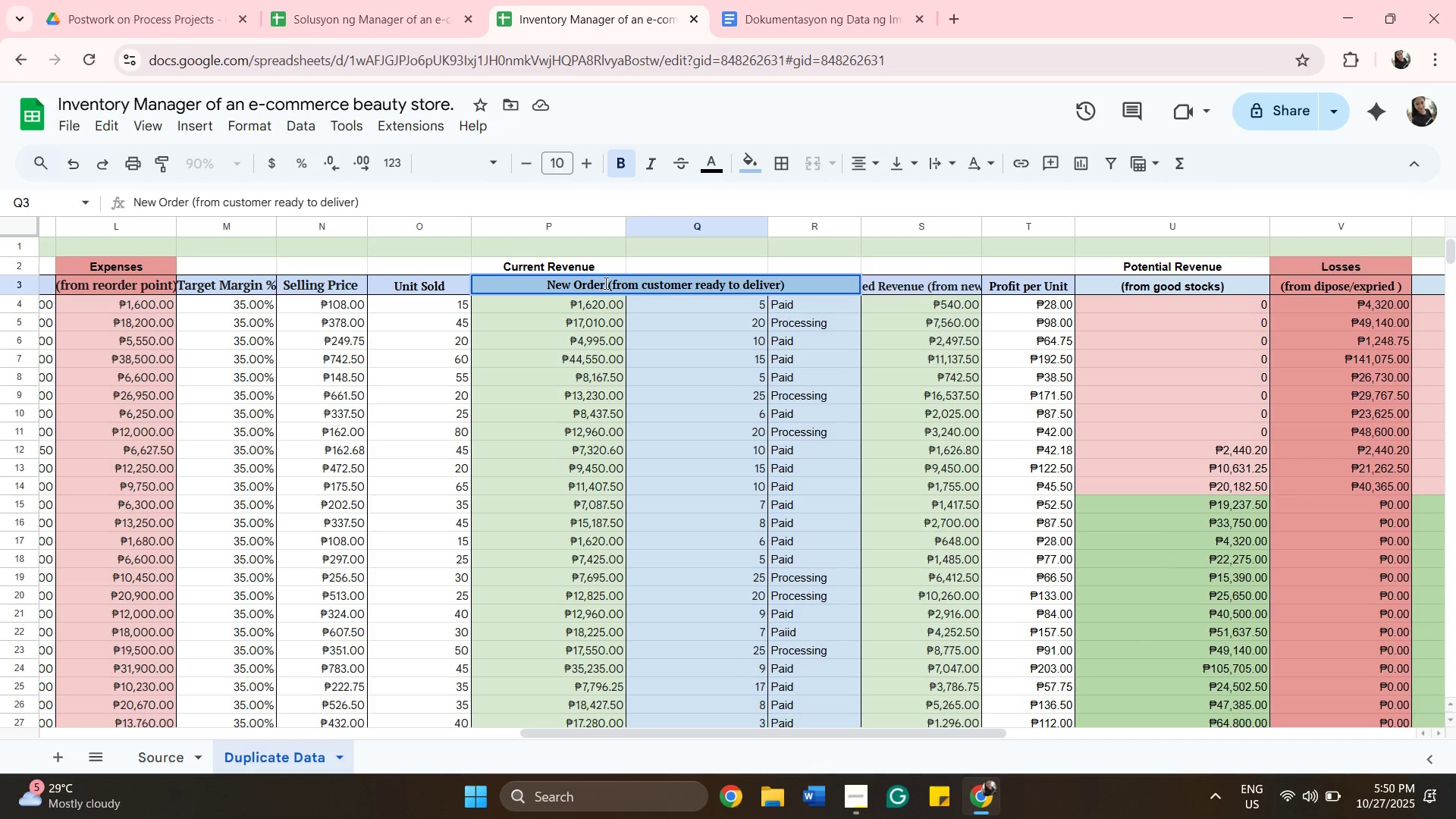 
key(ArrowRight)
 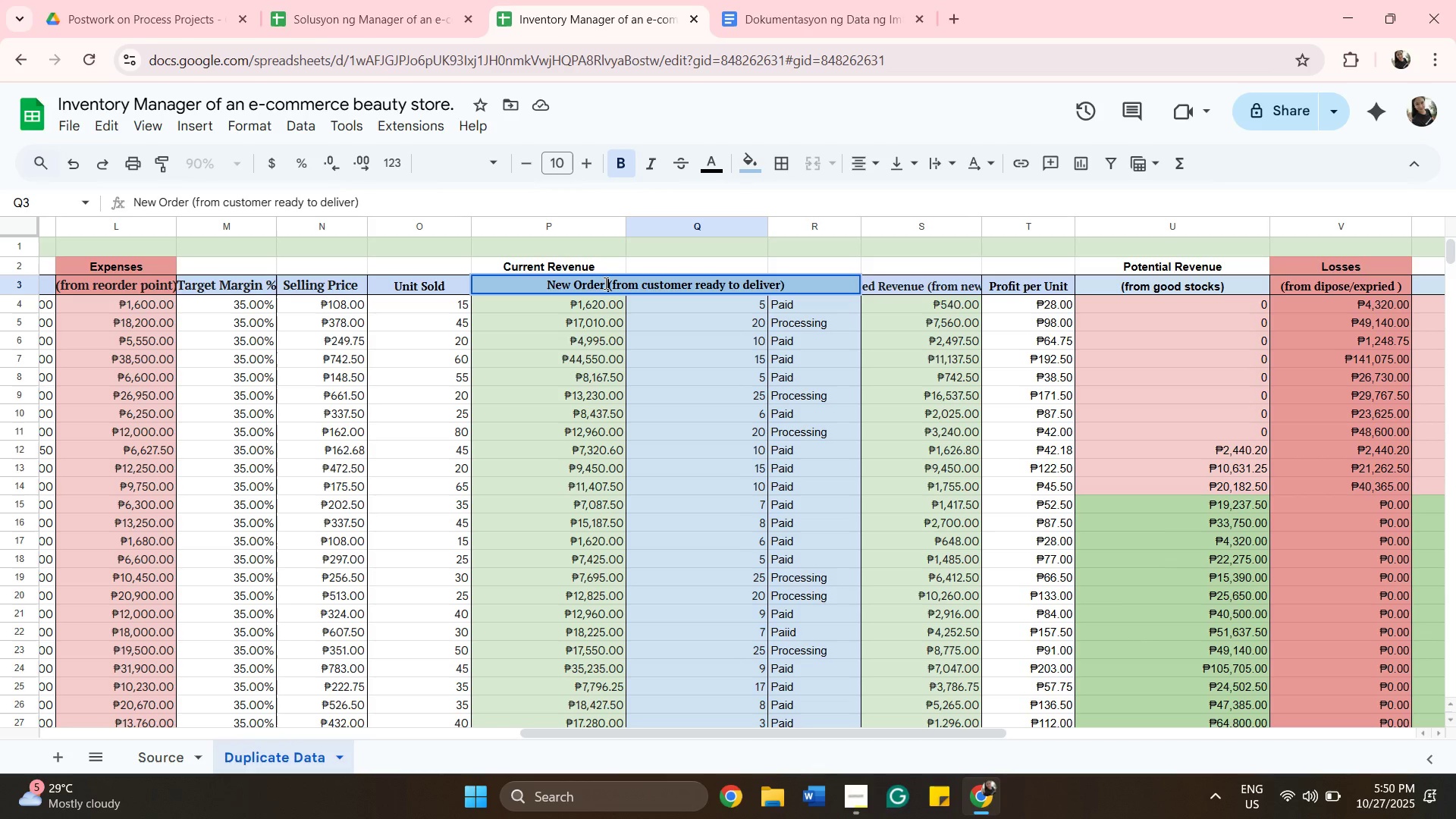 
hold_key(key=Backspace, duration=0.83)
 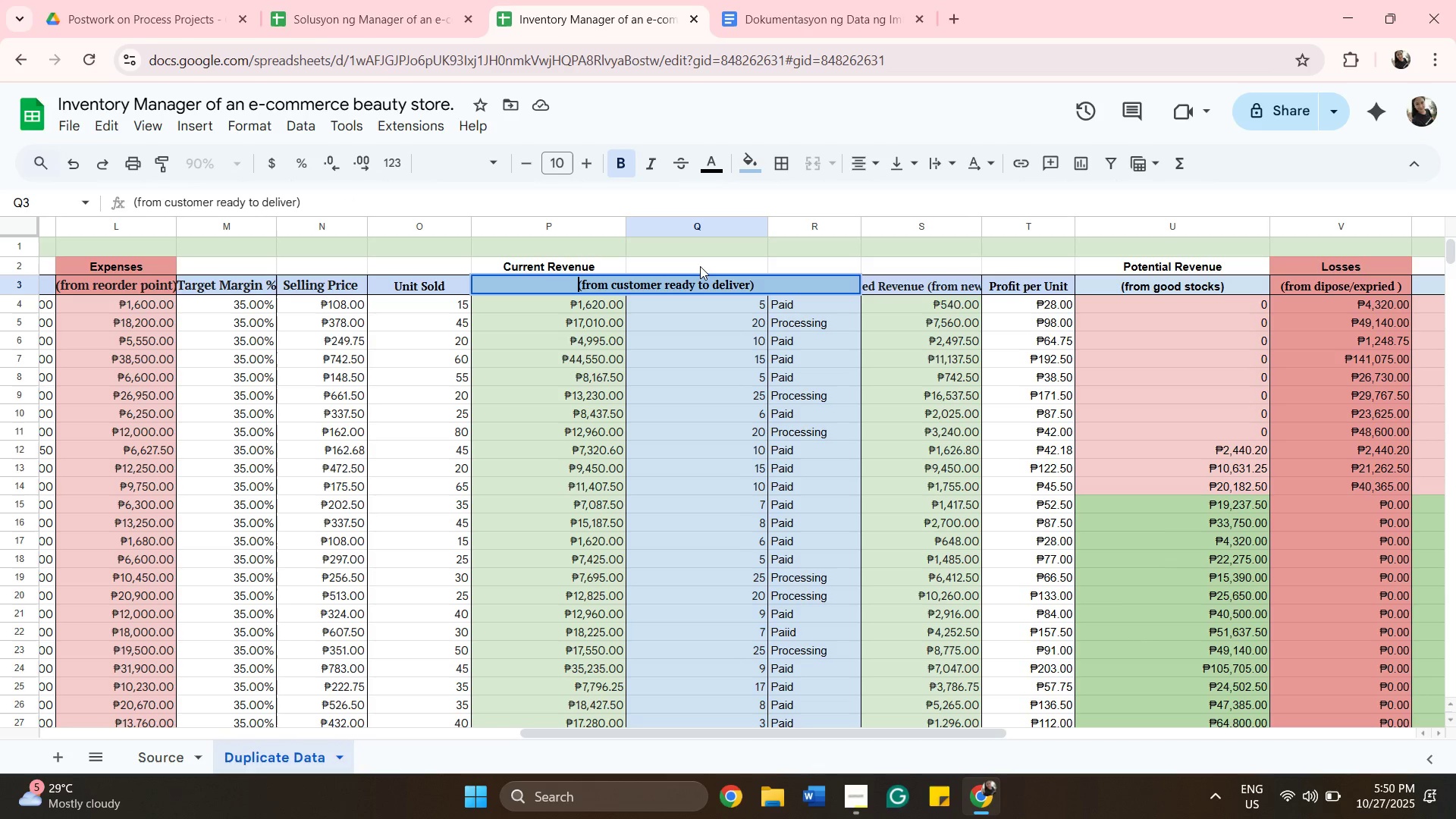 
left_click([699, 266])
 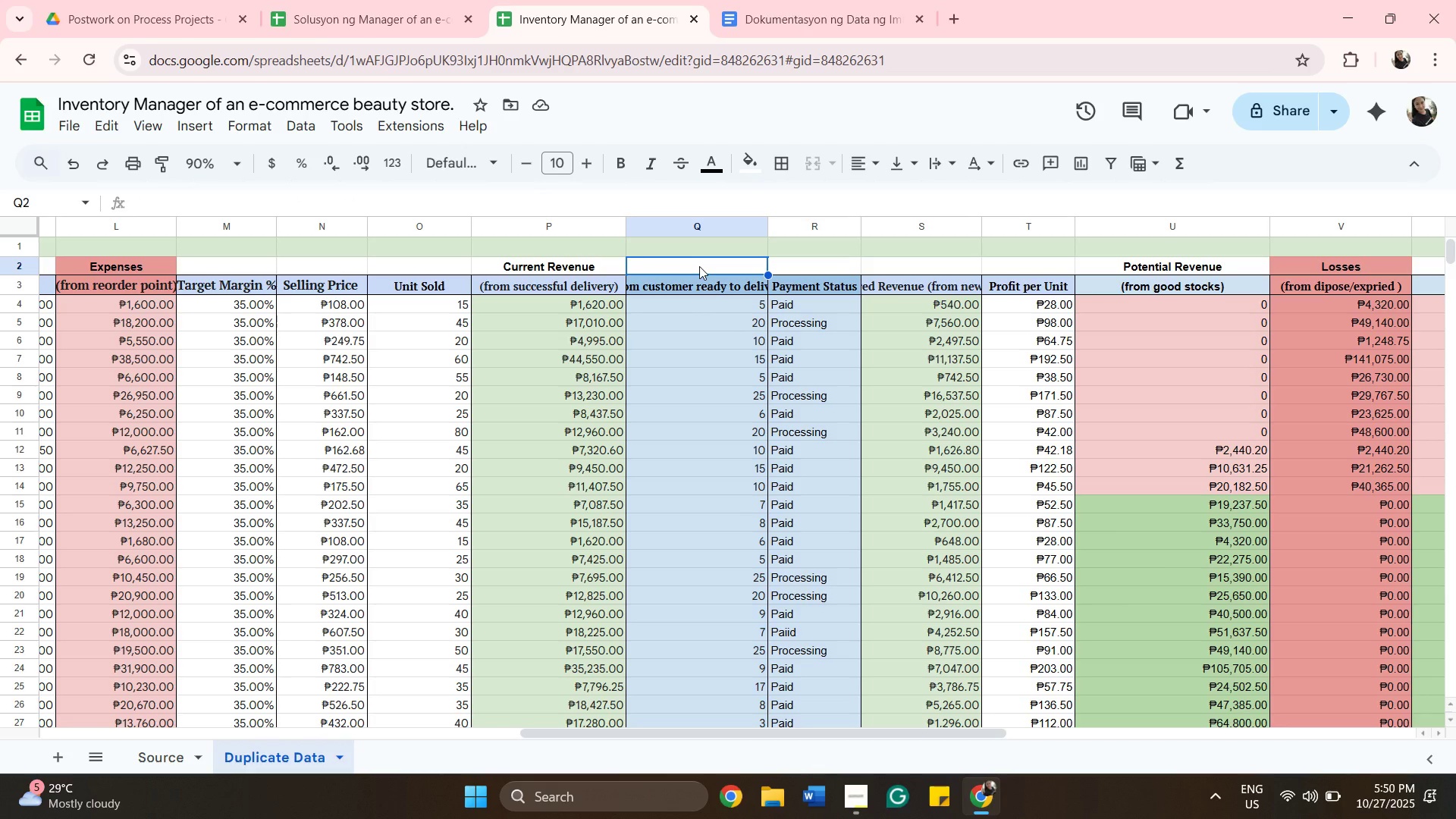 
wait(11.39)
 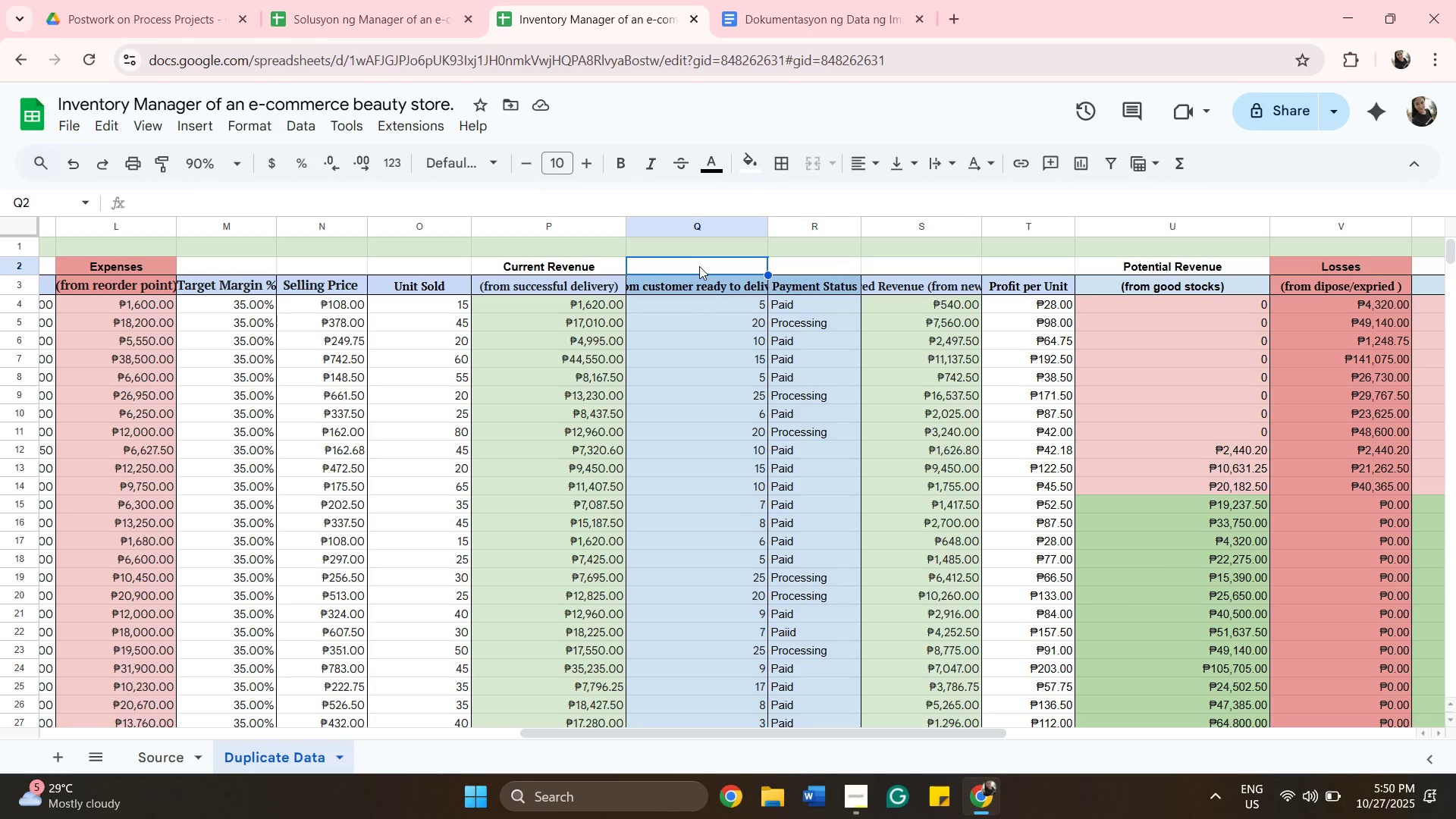 
double_click([699, 266])
 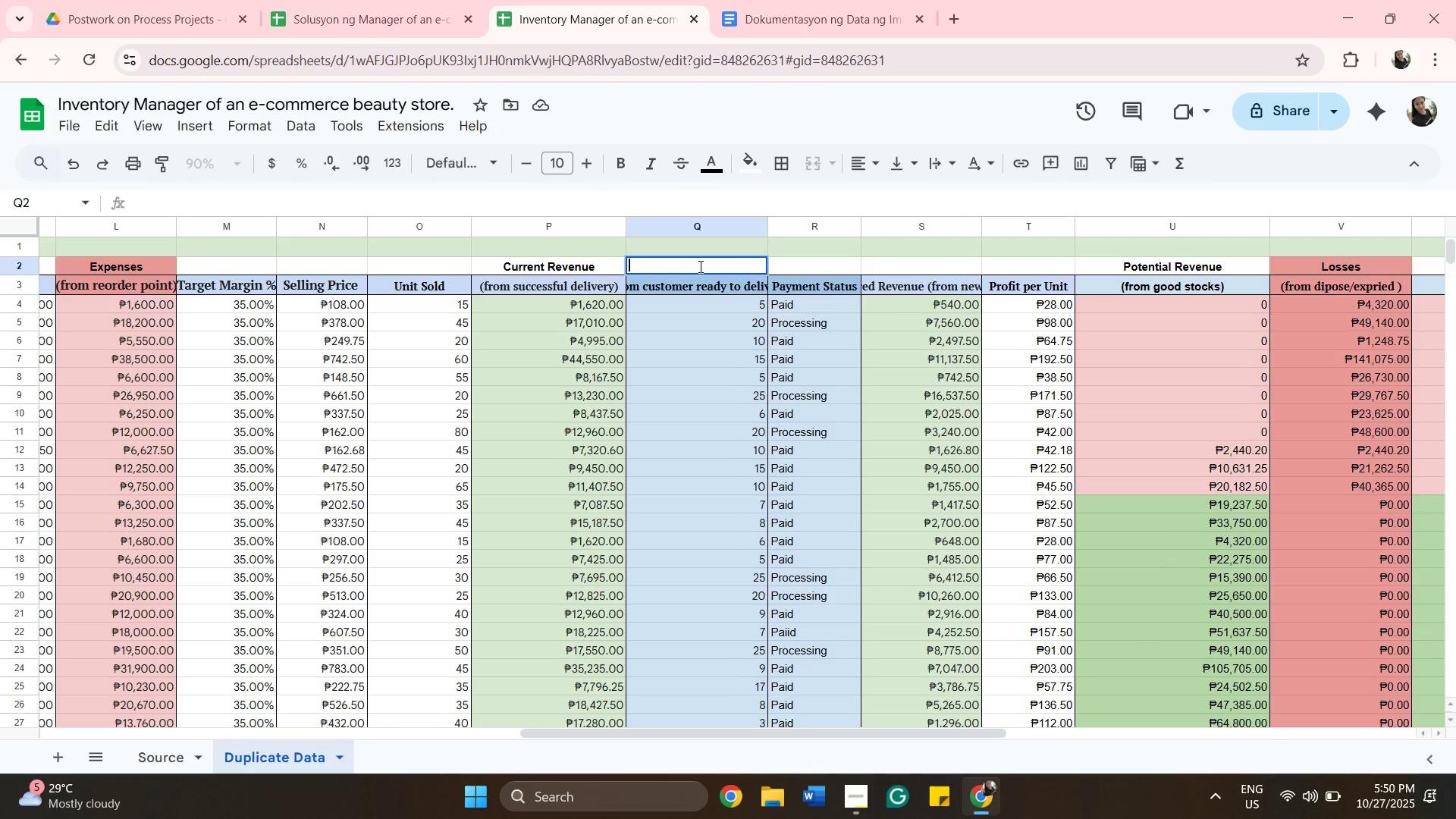 
type(Nw )
 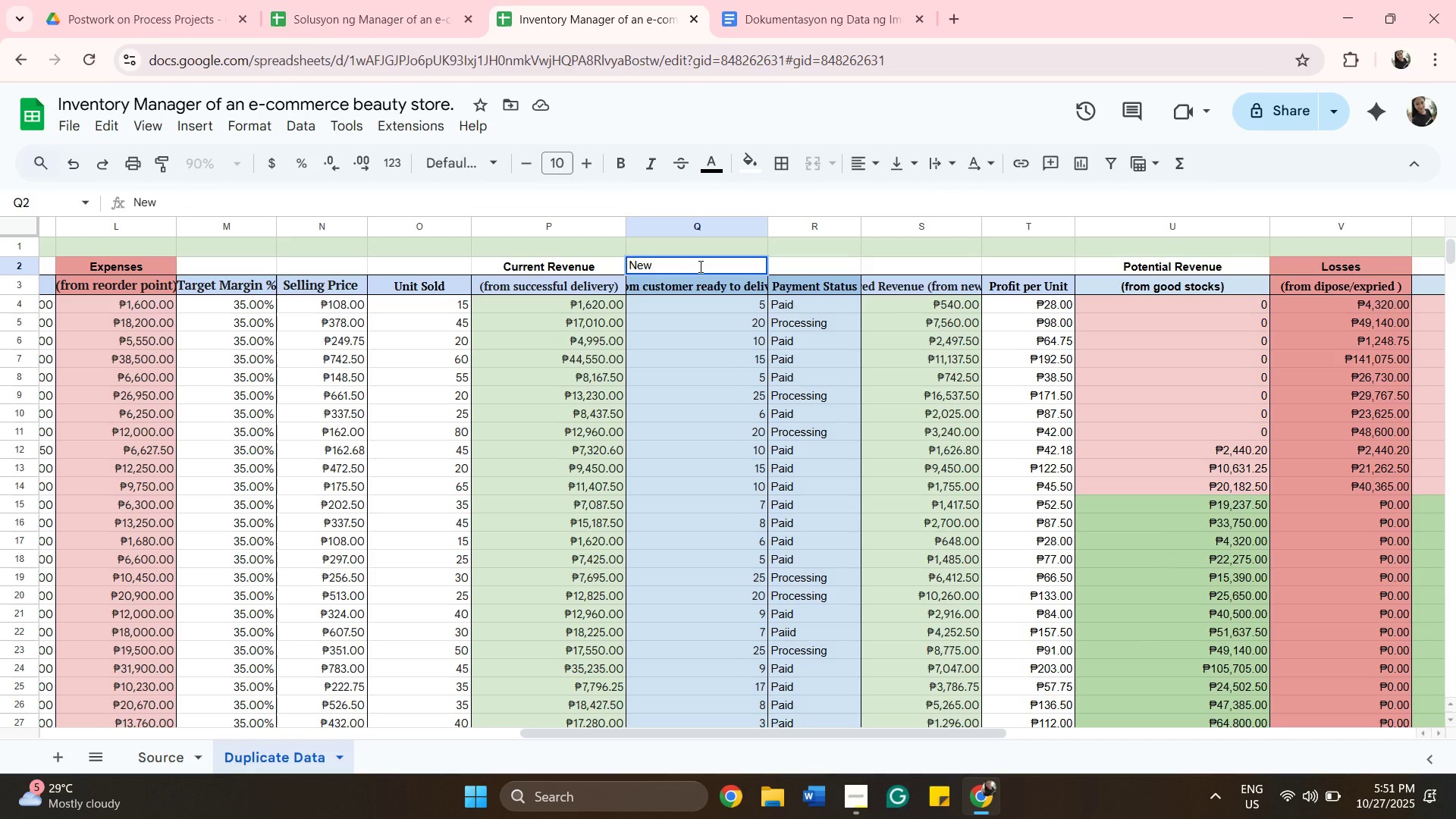 
hold_key(key=E, duration=0.31)
 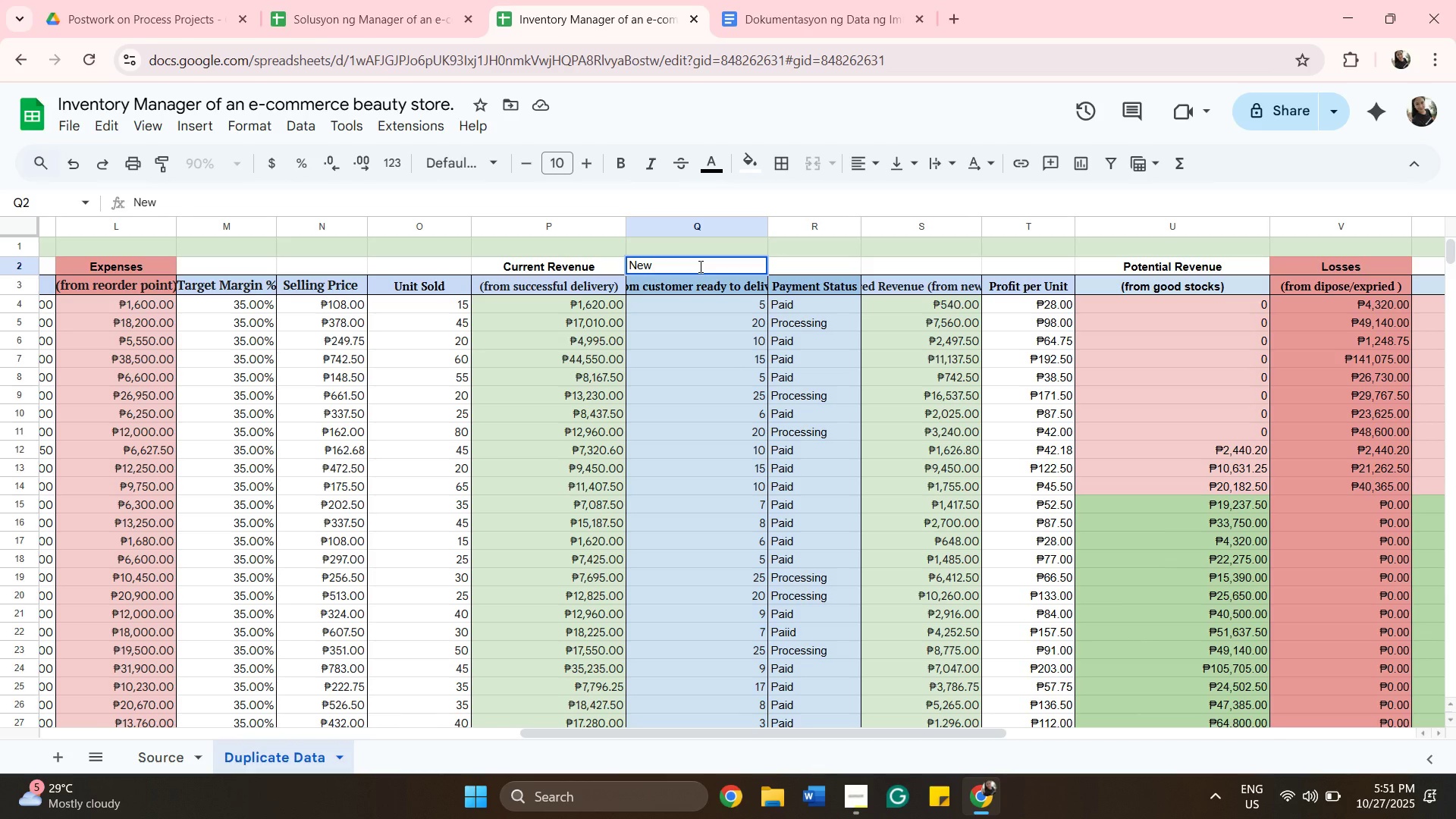 
wait(7.9)
 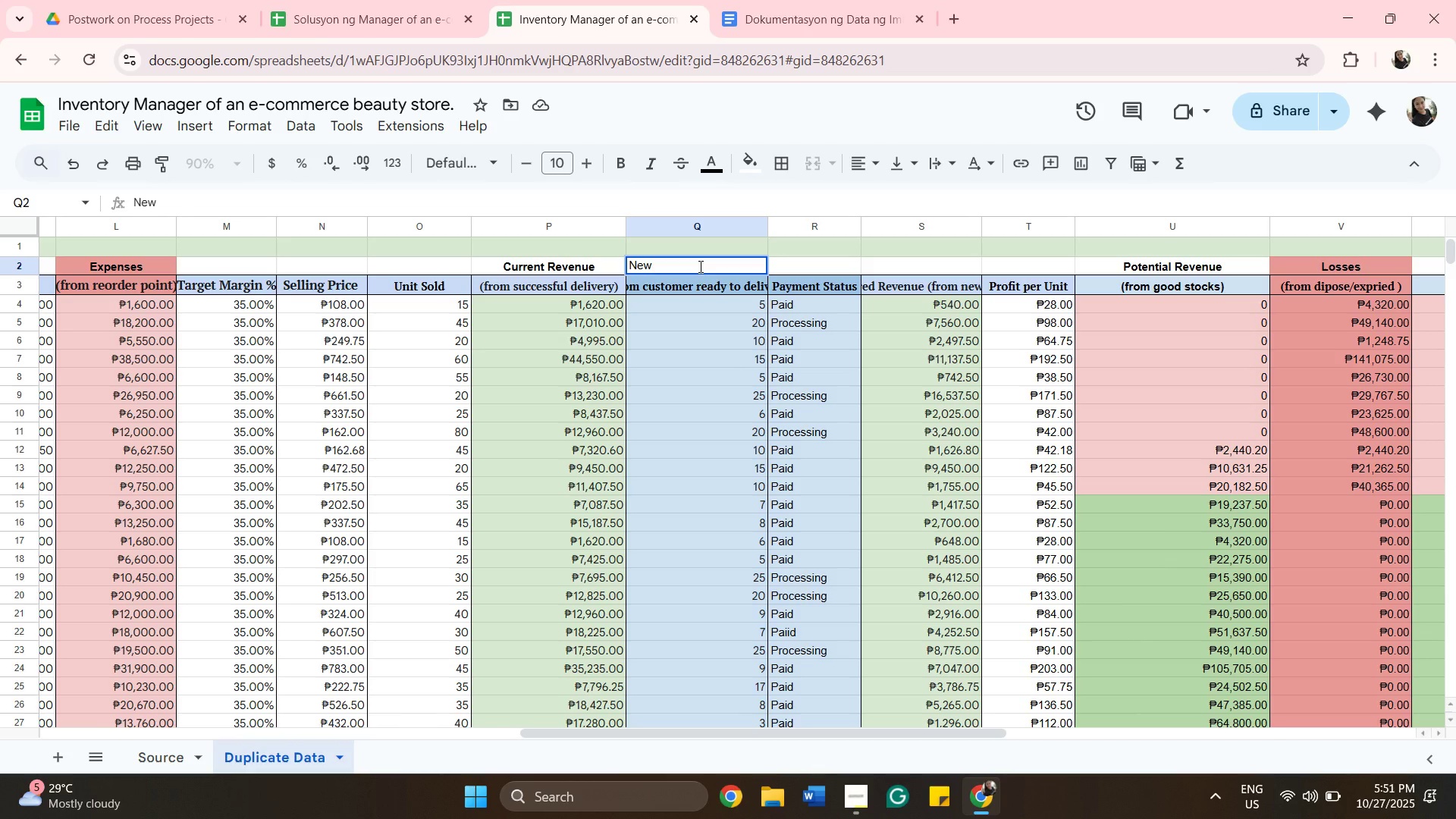 
double_click([701, 289])
 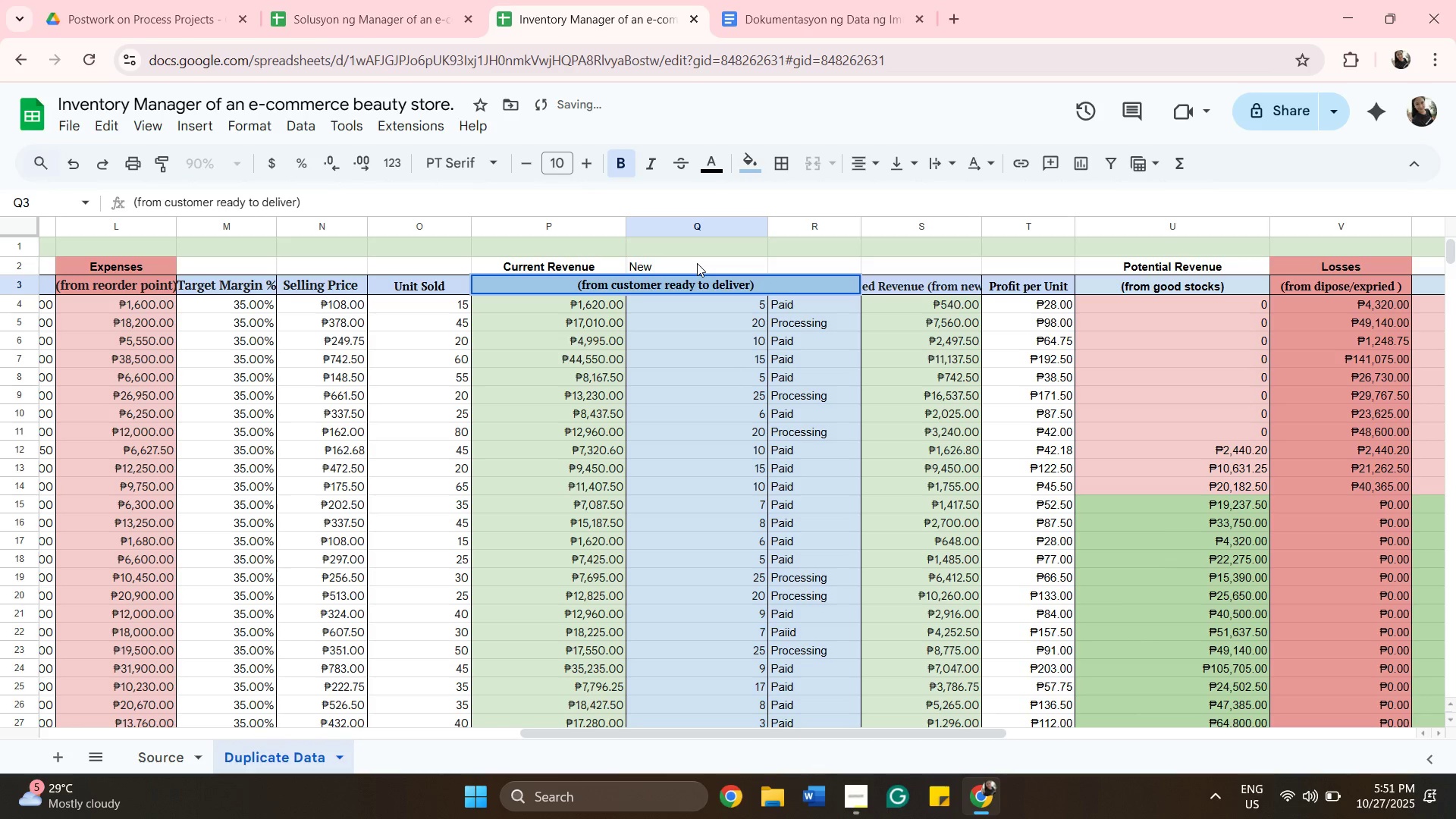 
left_click([697, 263])
 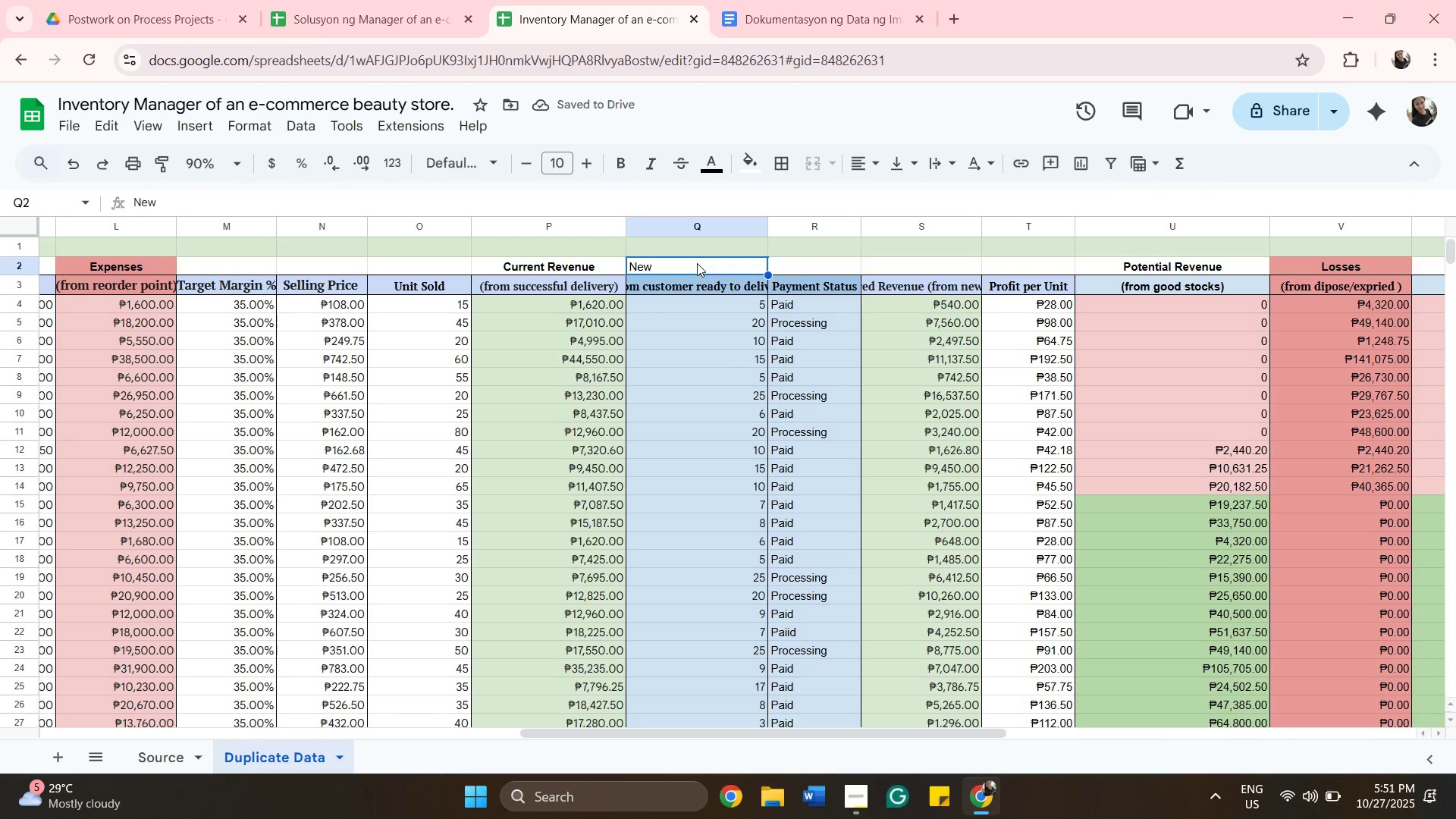 
double_click([697, 263])
 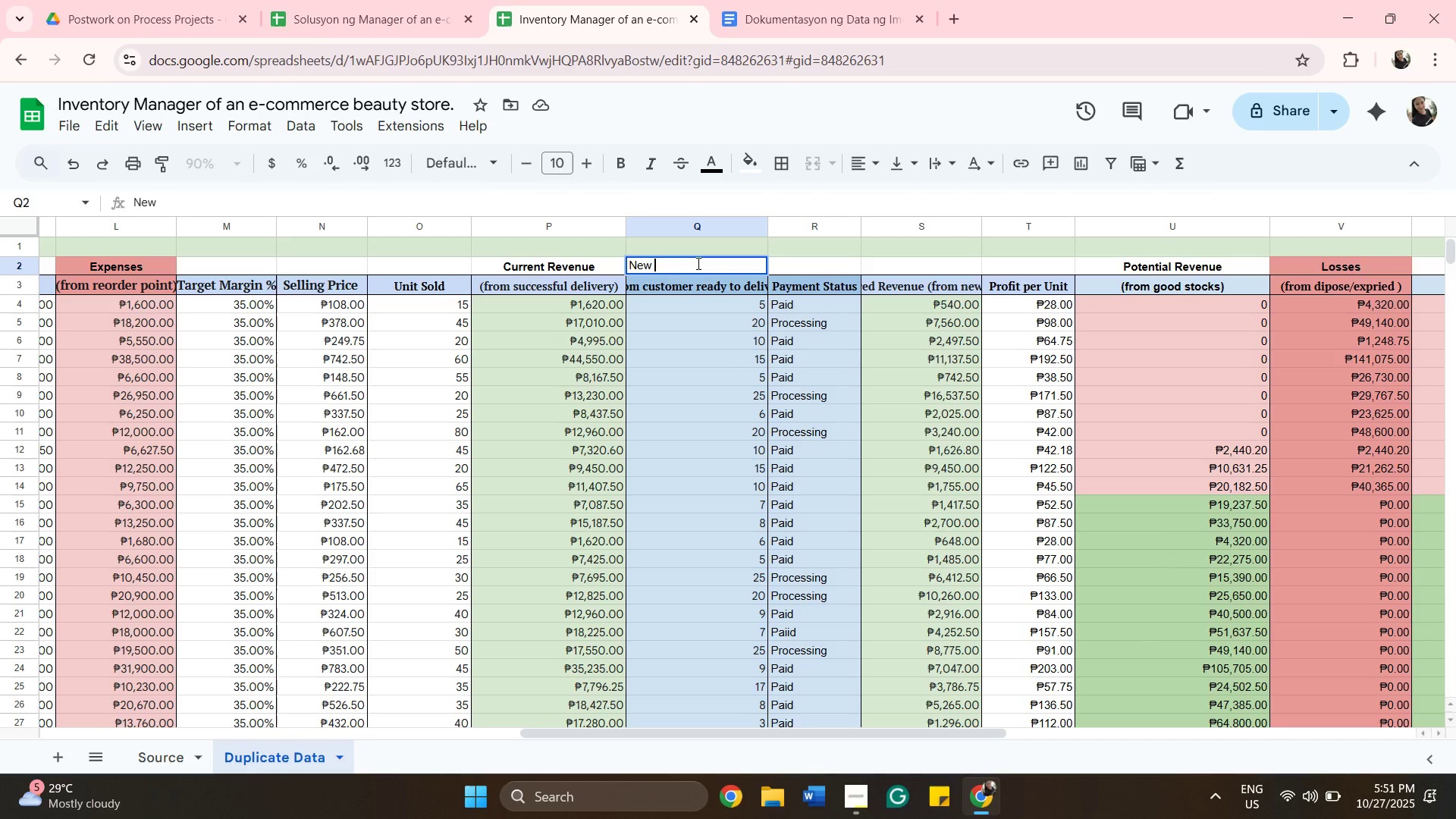 
wait(5.05)
 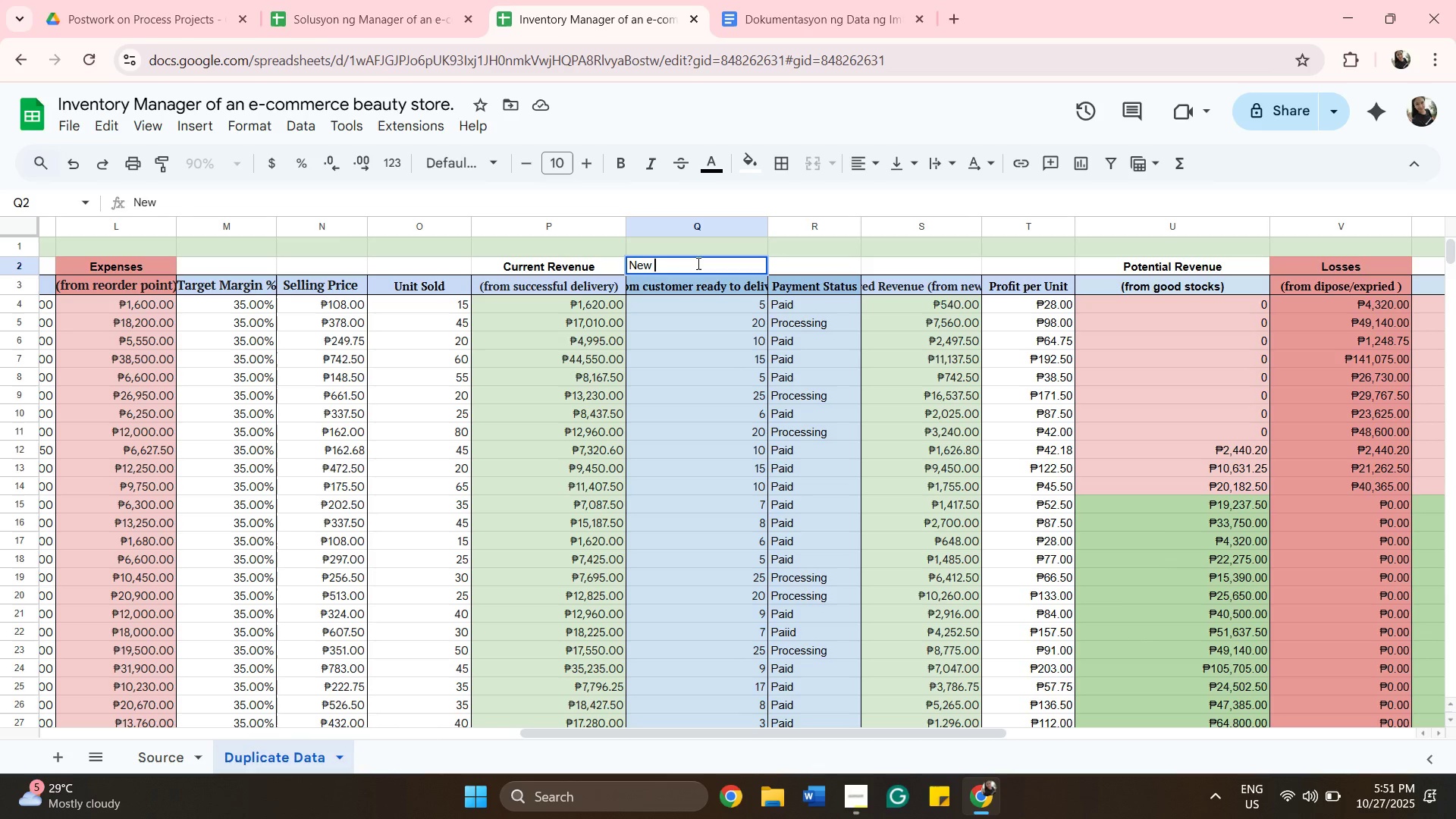 
type(Ordere))
key(Backspace)
 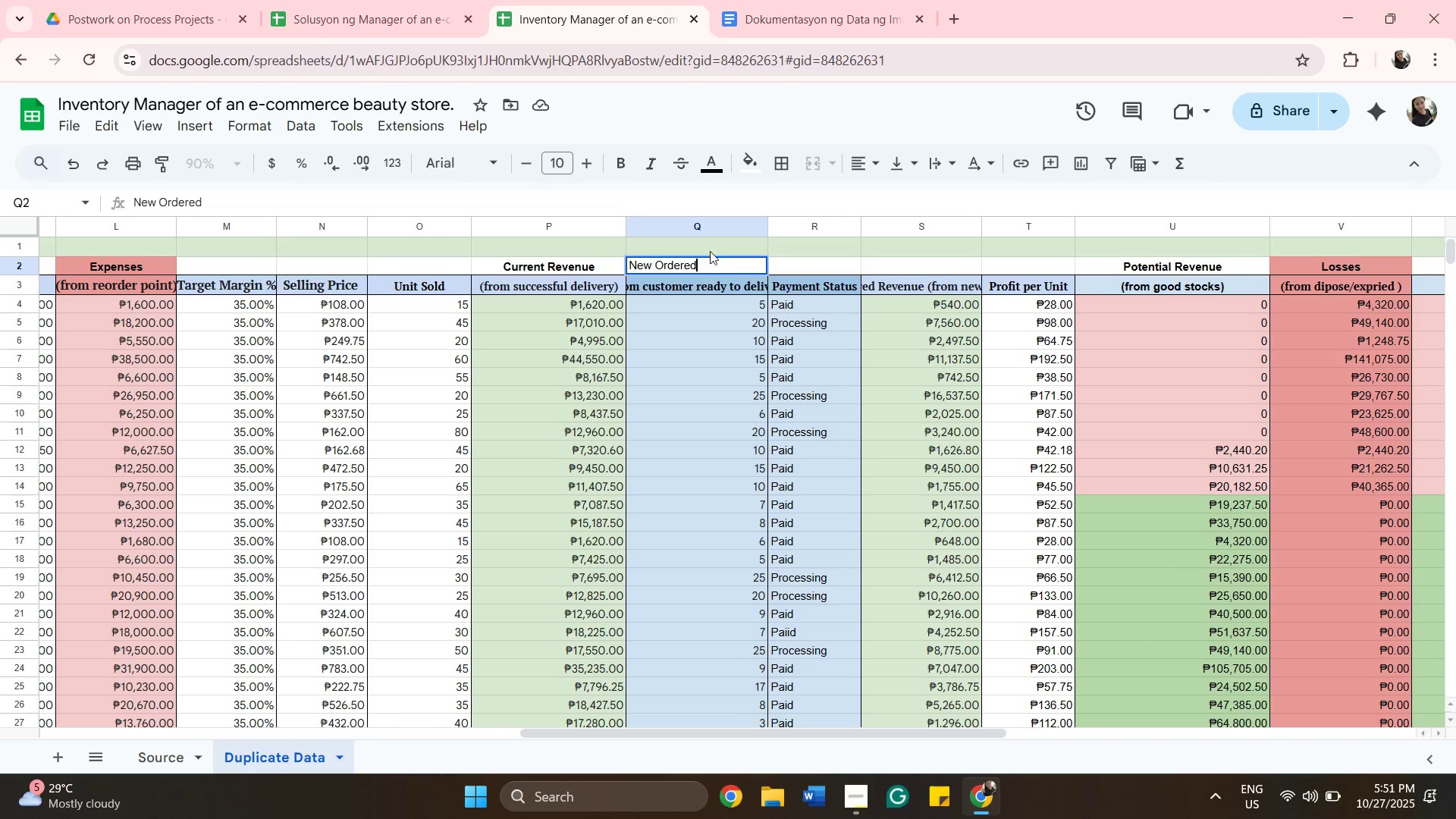 
left_click([710, 322])
 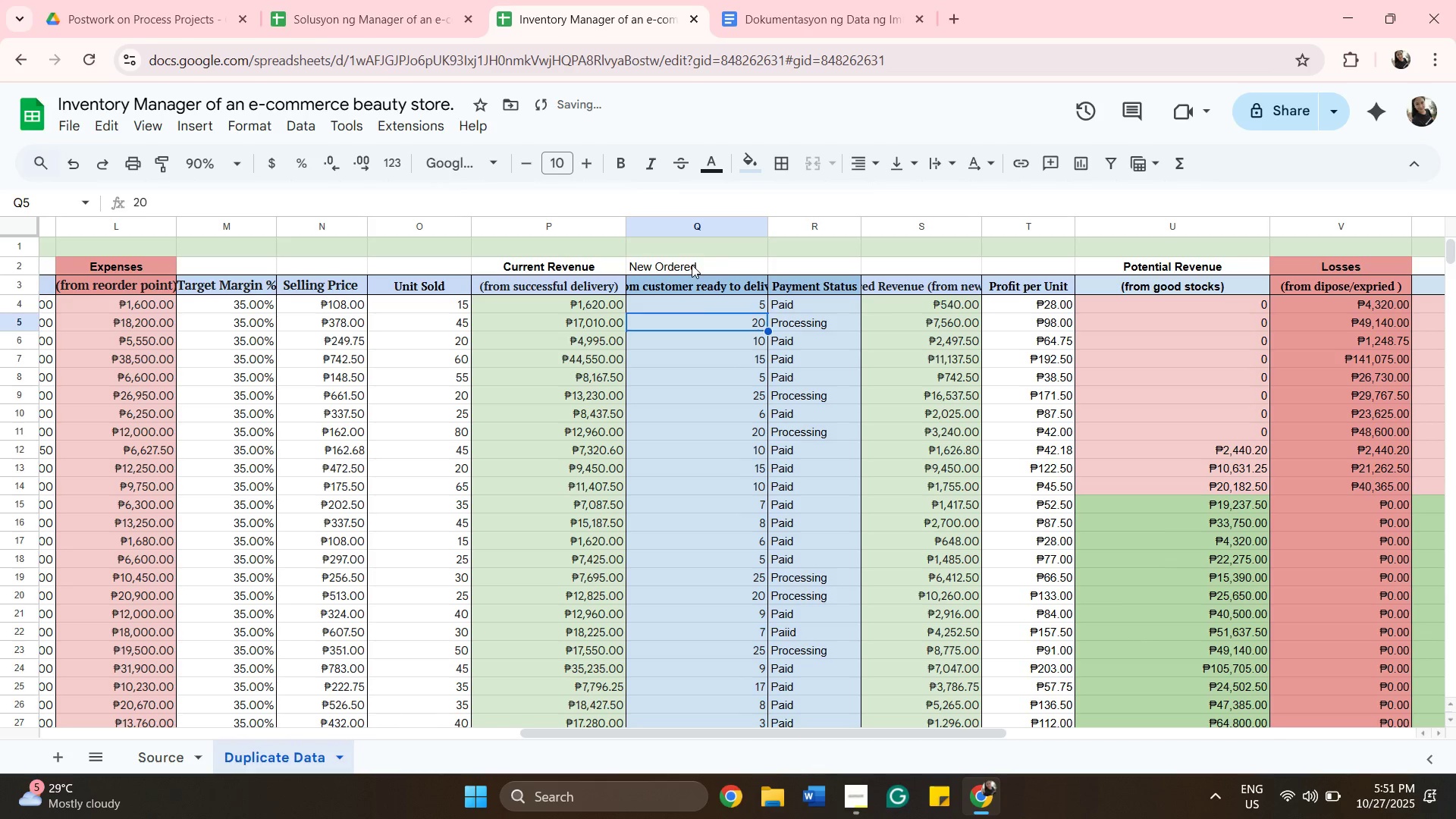 
left_click([692, 265])
 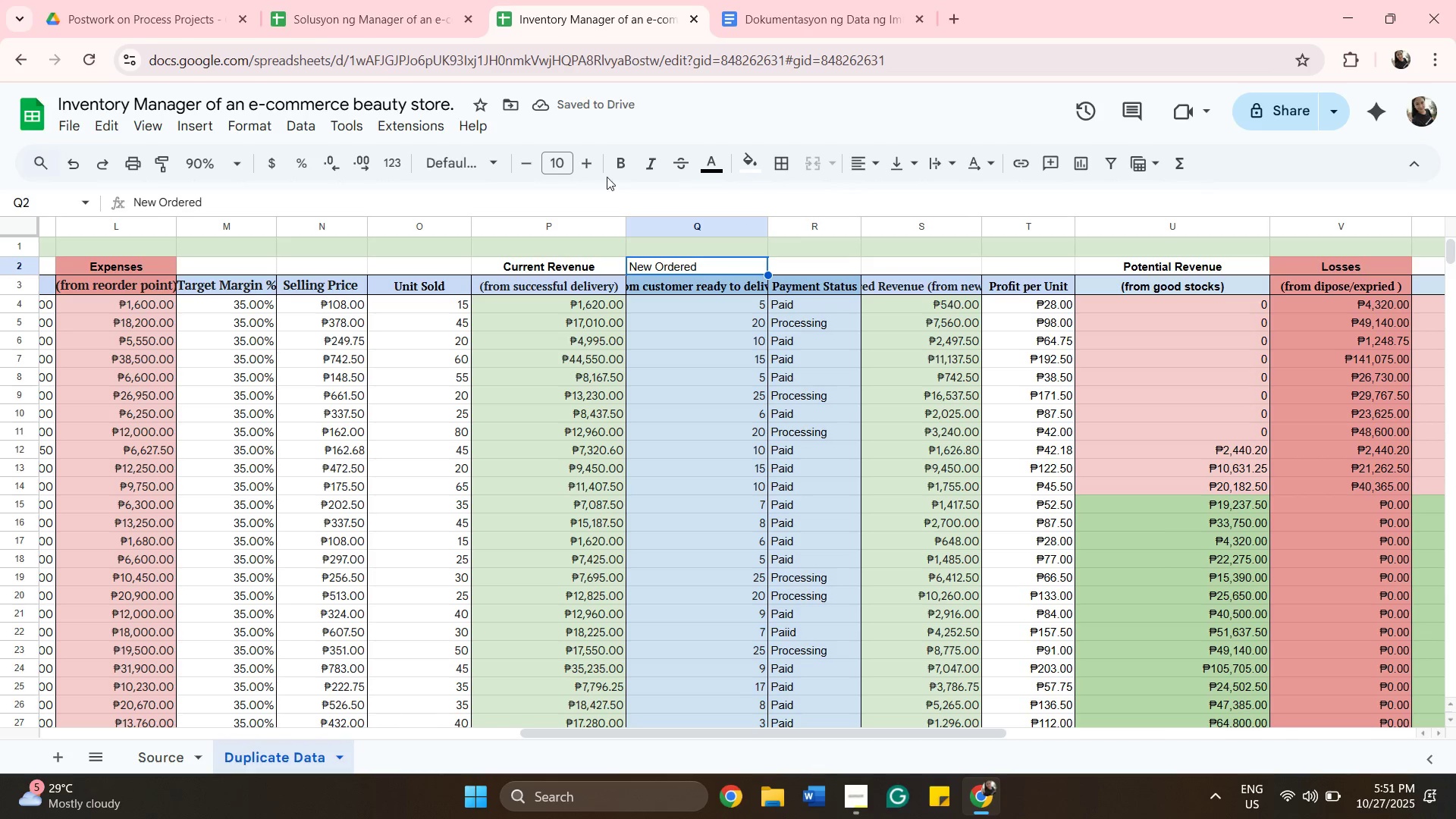 
left_click([618, 172])
 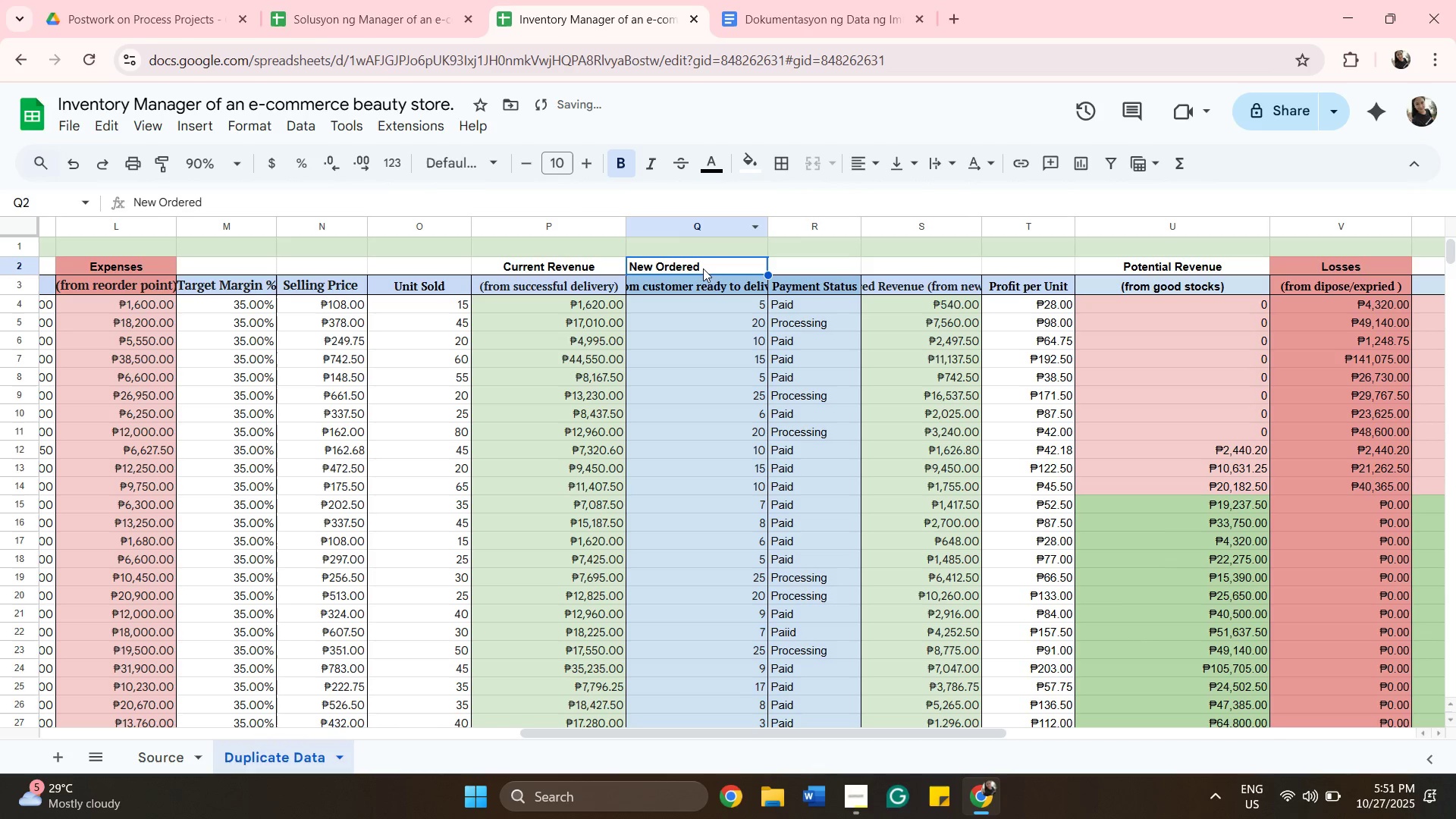 
left_click([707, 267])
 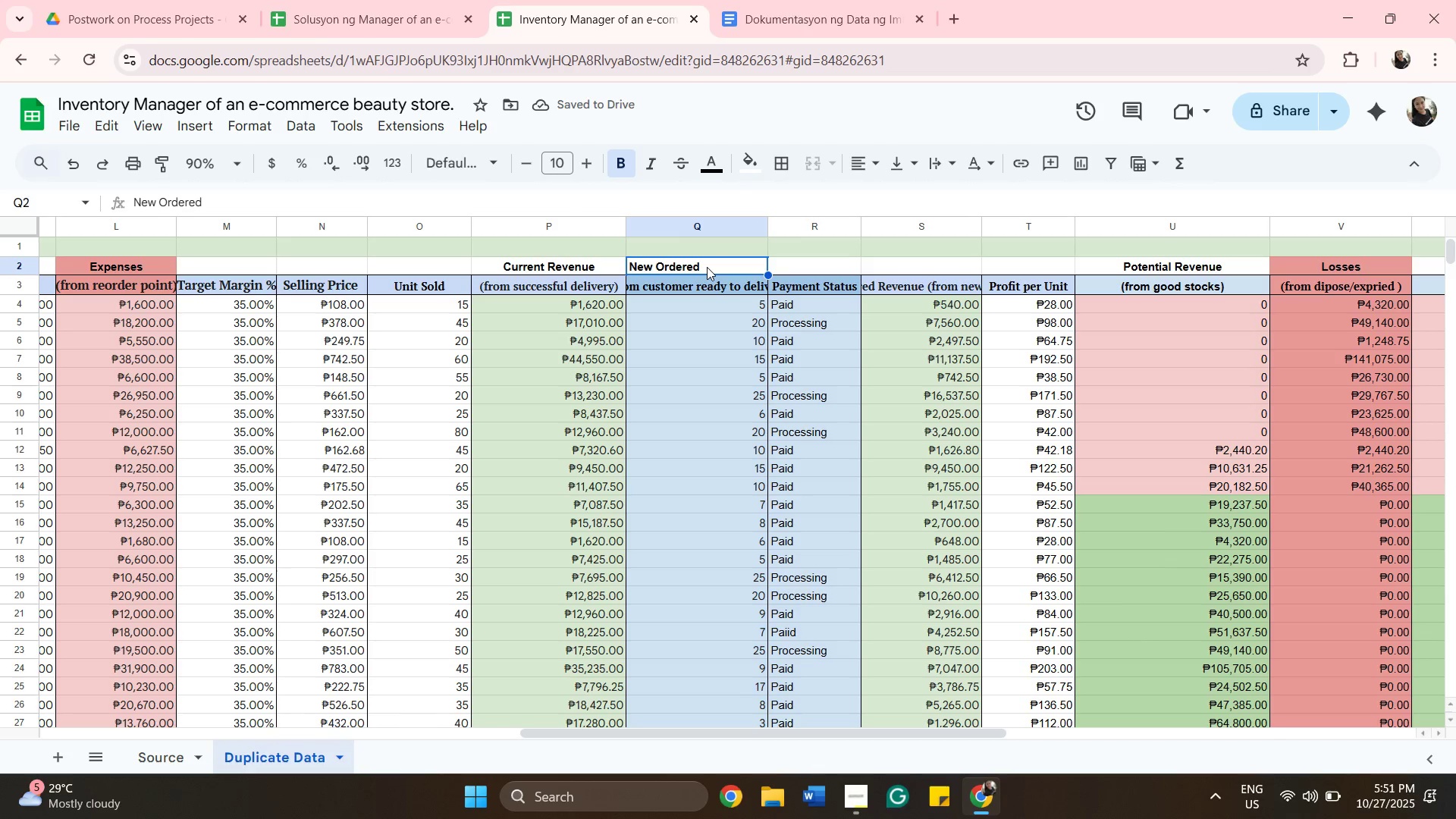 
double_click([707, 267])
 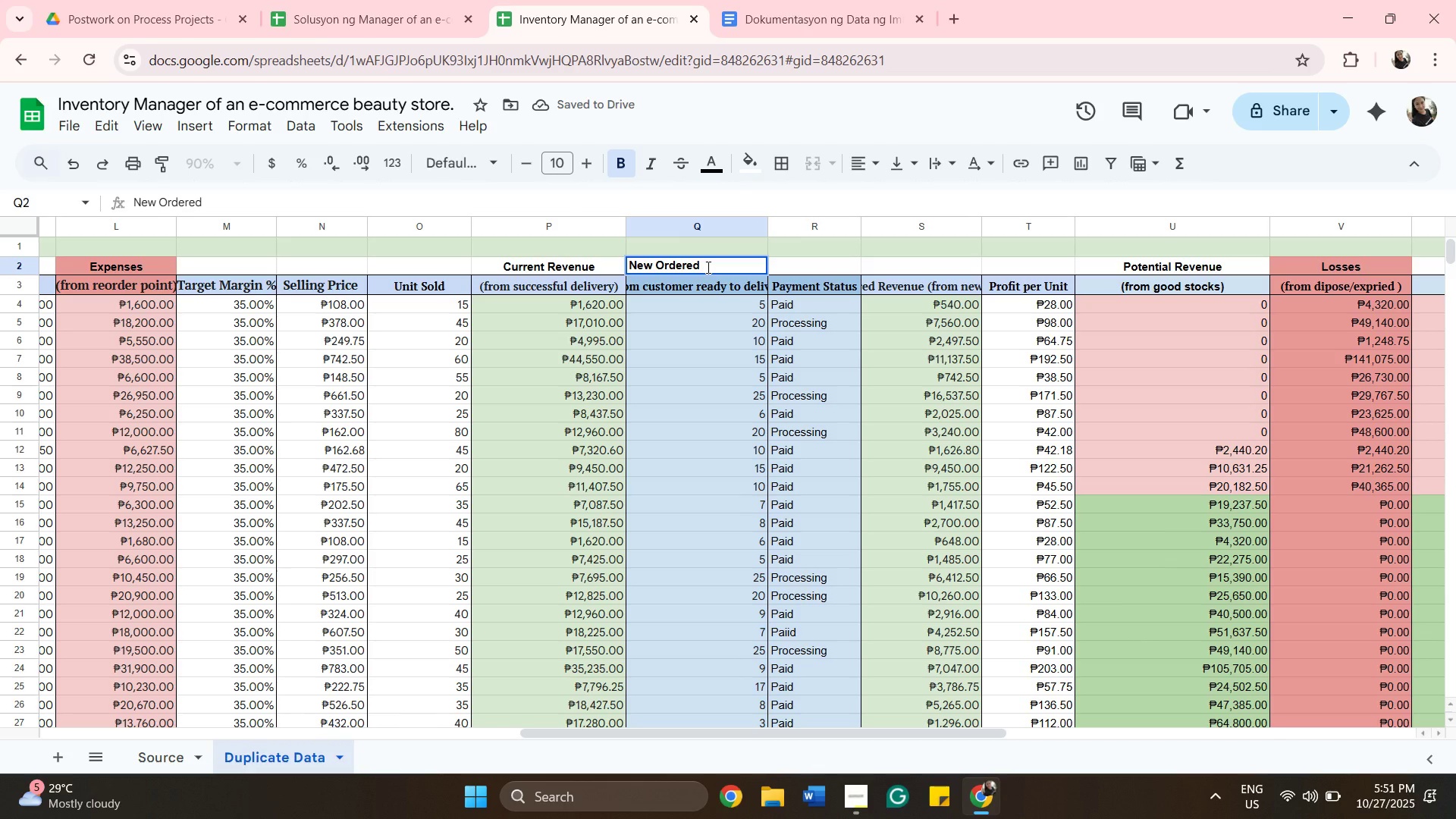 
key(Backspace)
 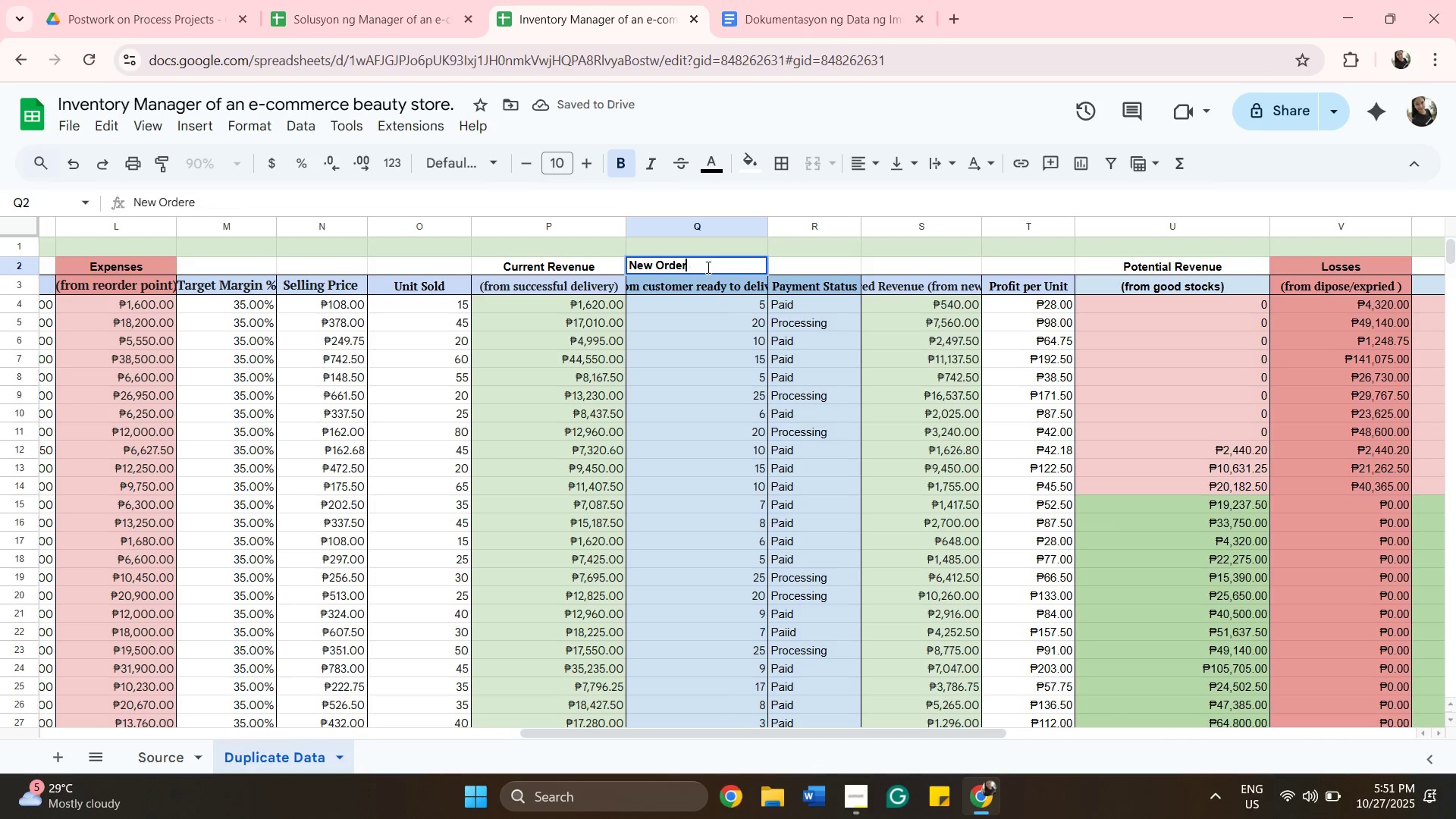 
key(Backspace)
 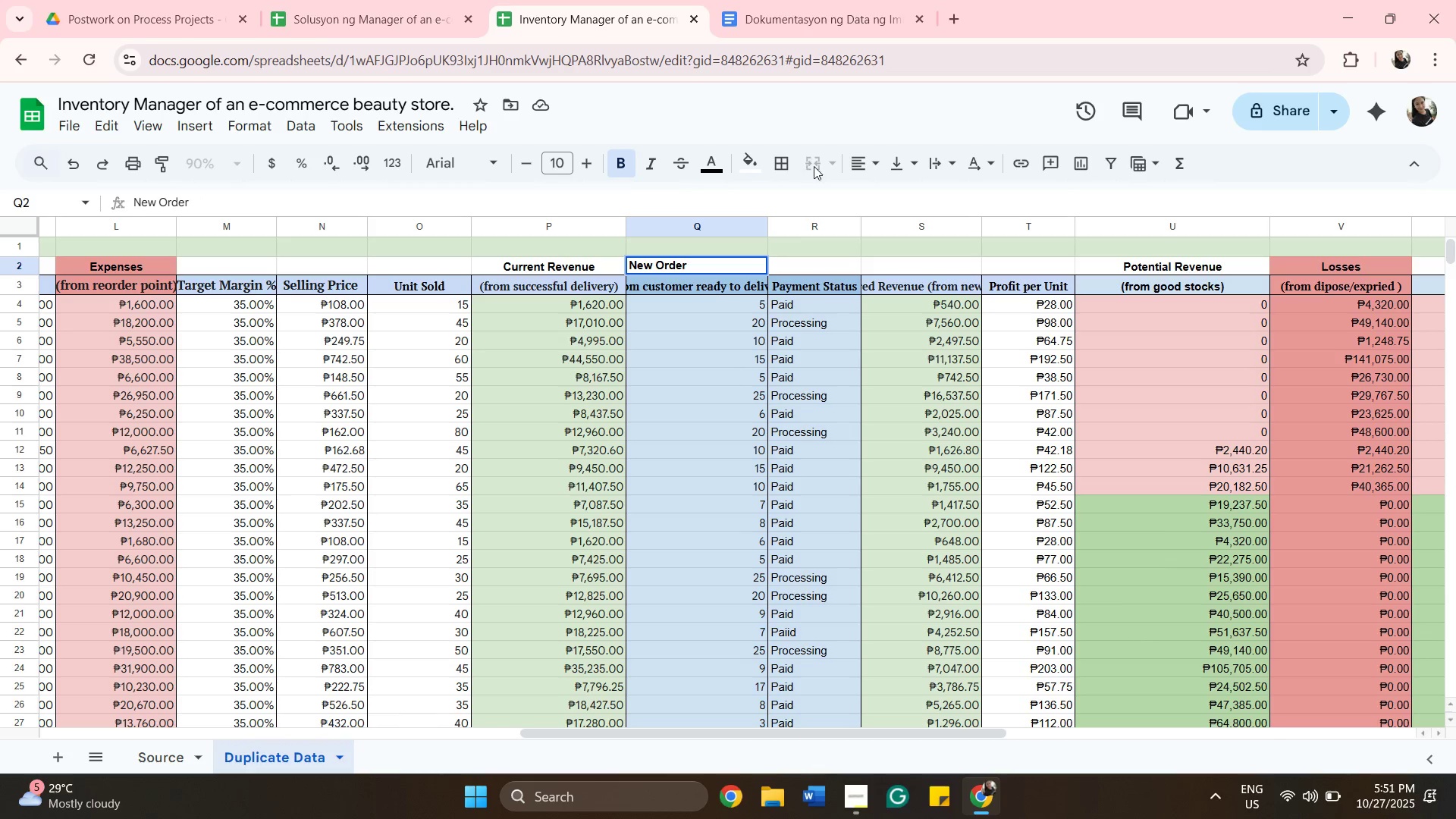 
left_click_drag(start_coordinate=[863, 160], to_coordinate=[892, 207])
 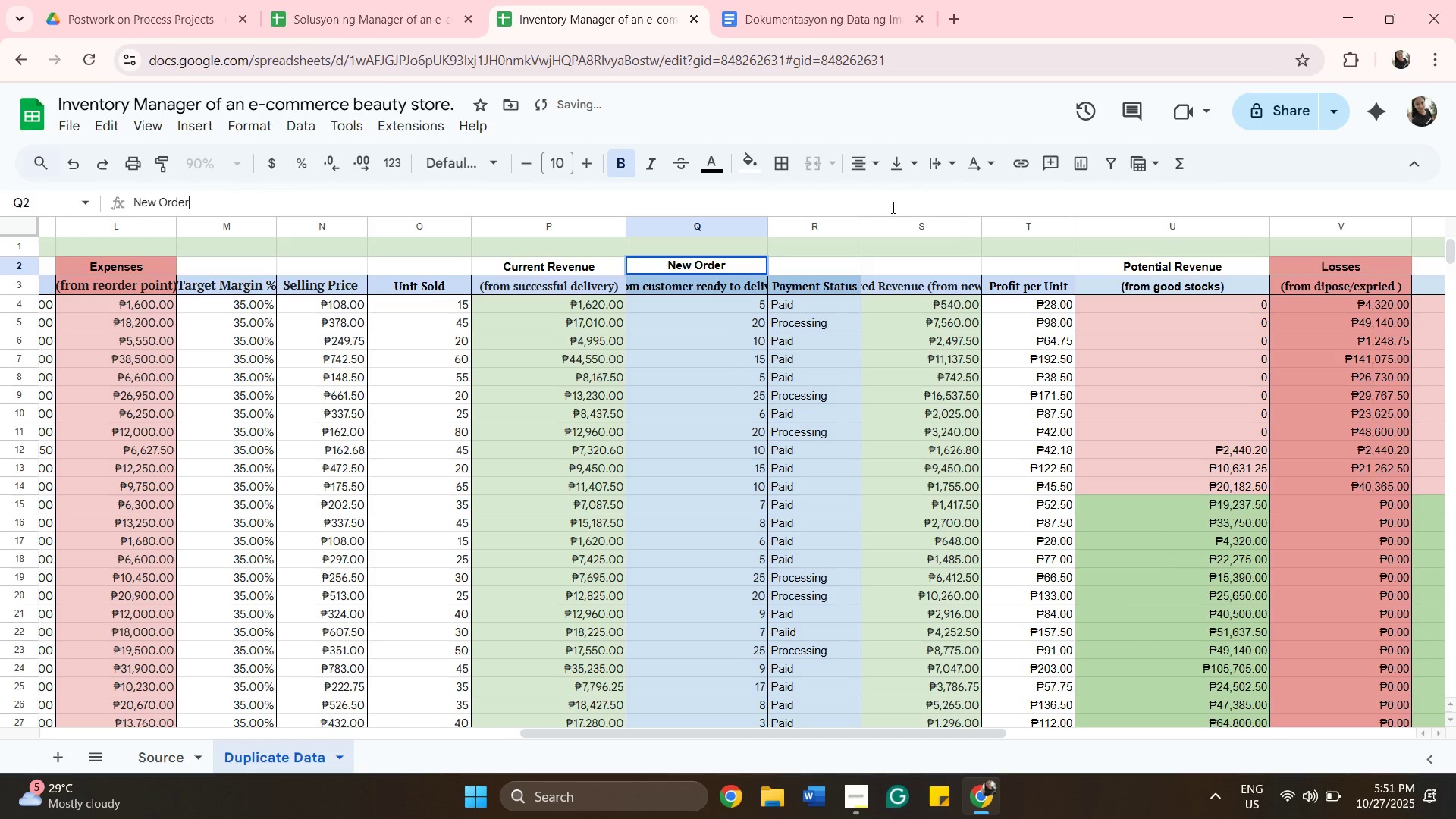 
left_click([892, 207])
 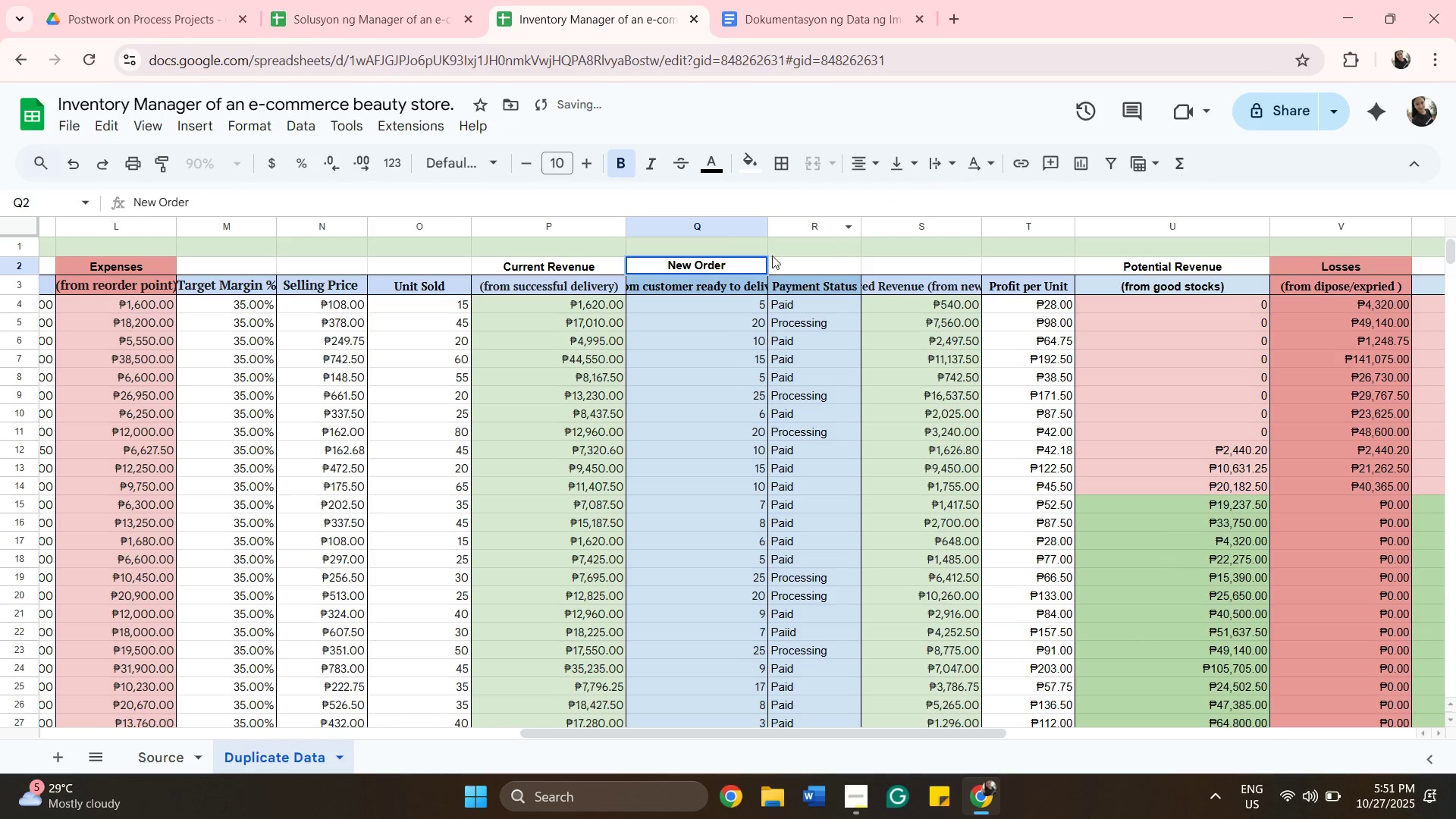 
mouse_move([694, 187])
 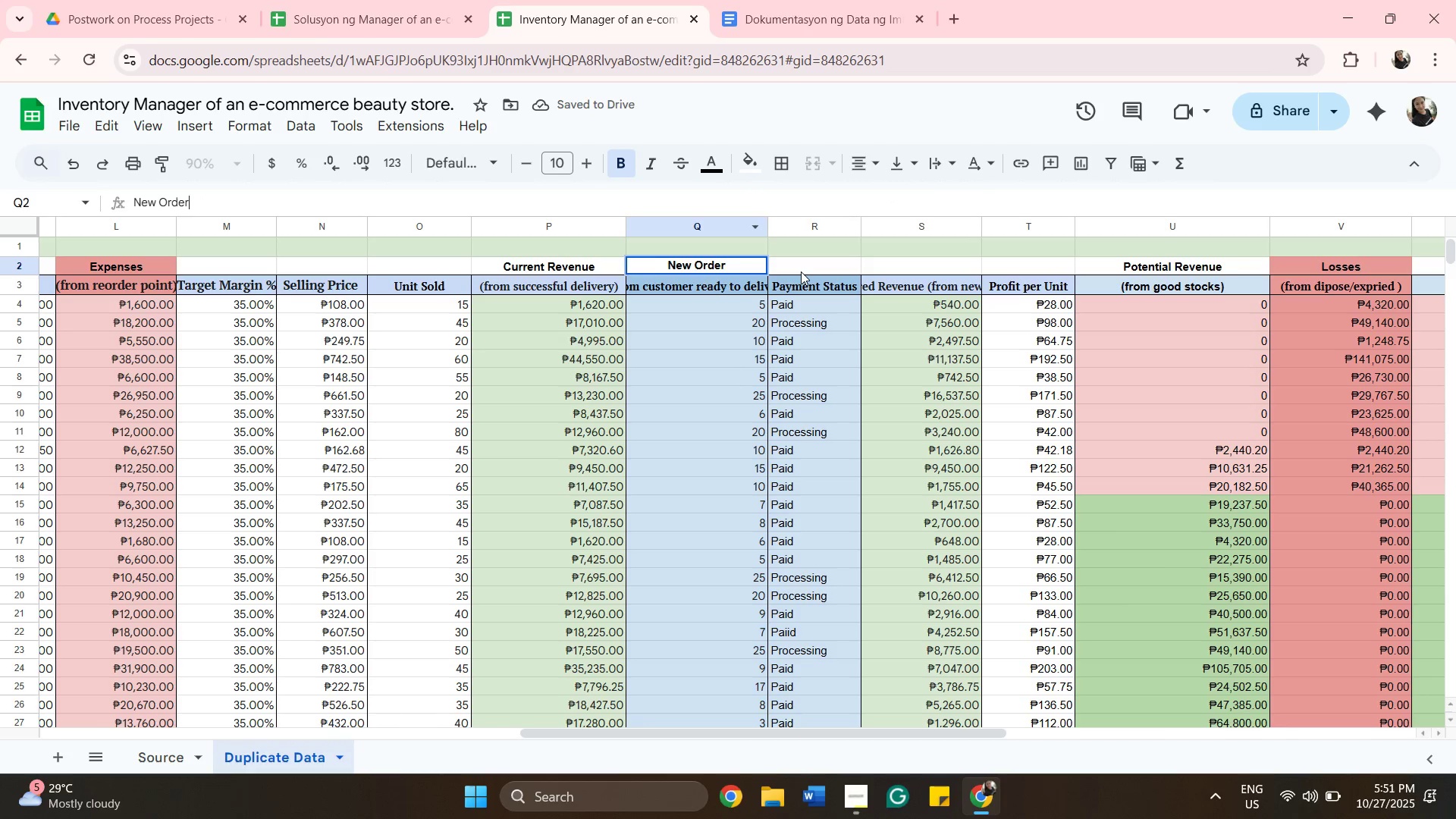 
left_click([801, 271])
 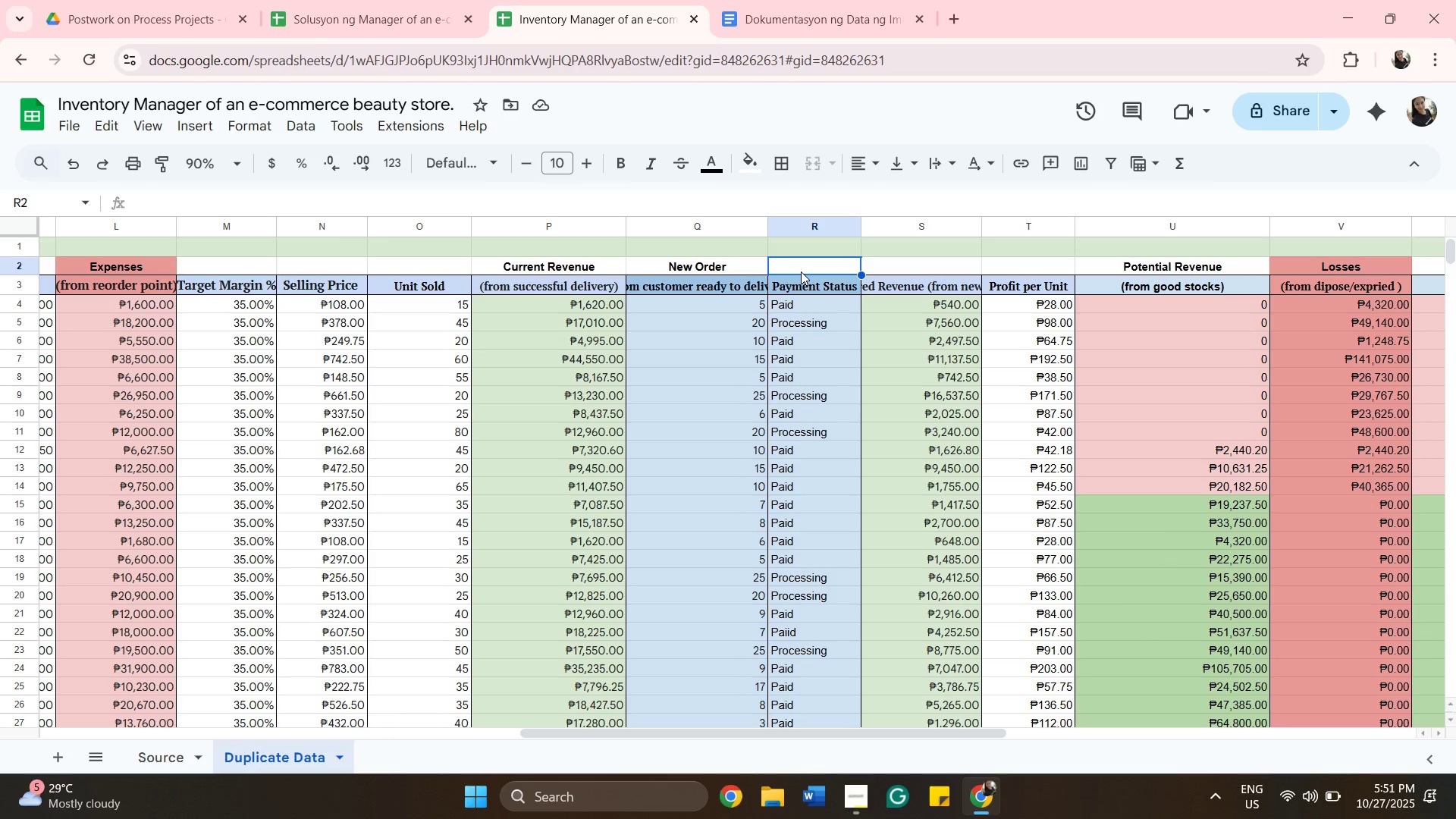 
wait(13.1)
 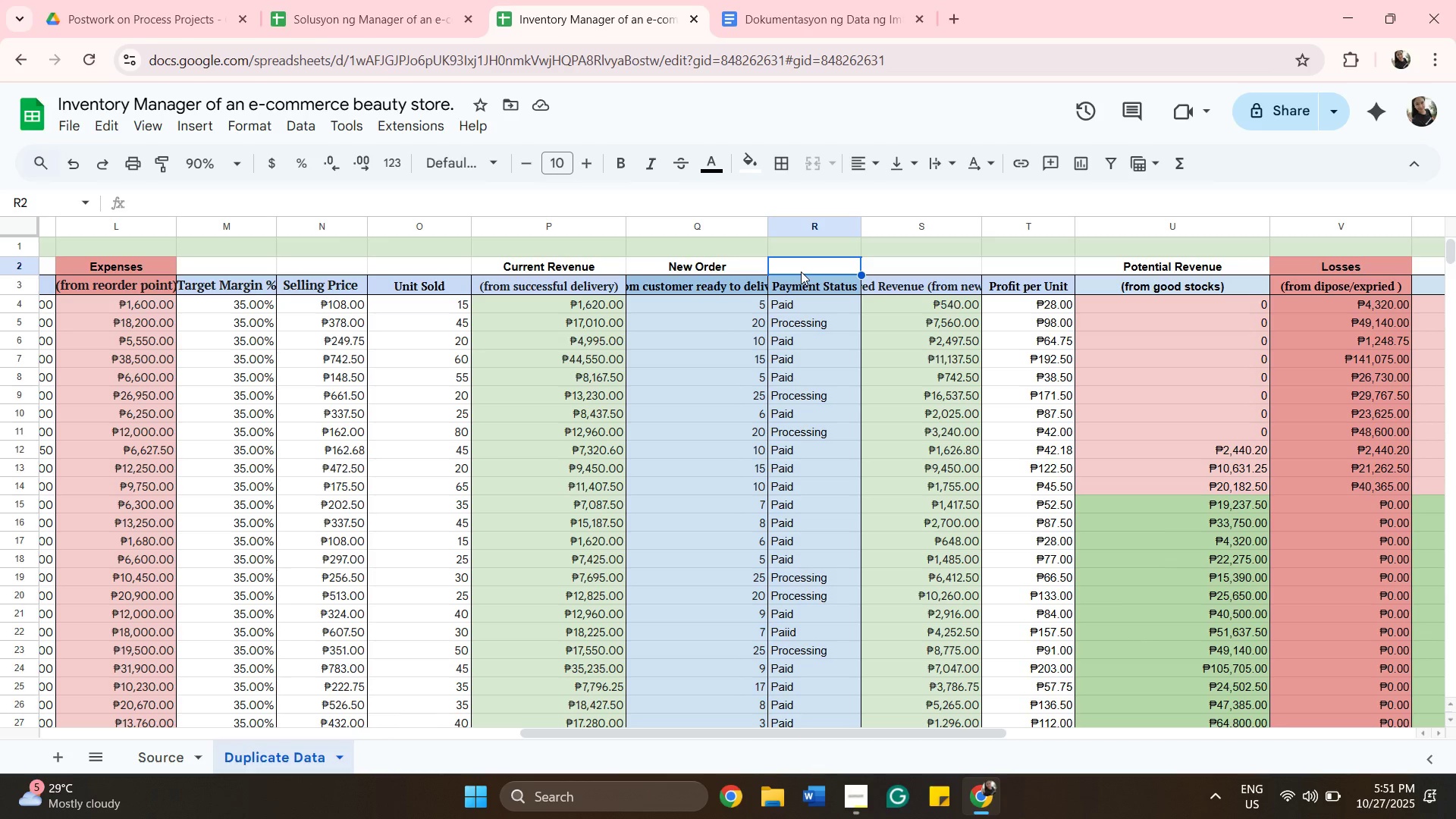 
left_click_drag(start_coordinate=[863, 733], to_coordinate=[933, 722])
 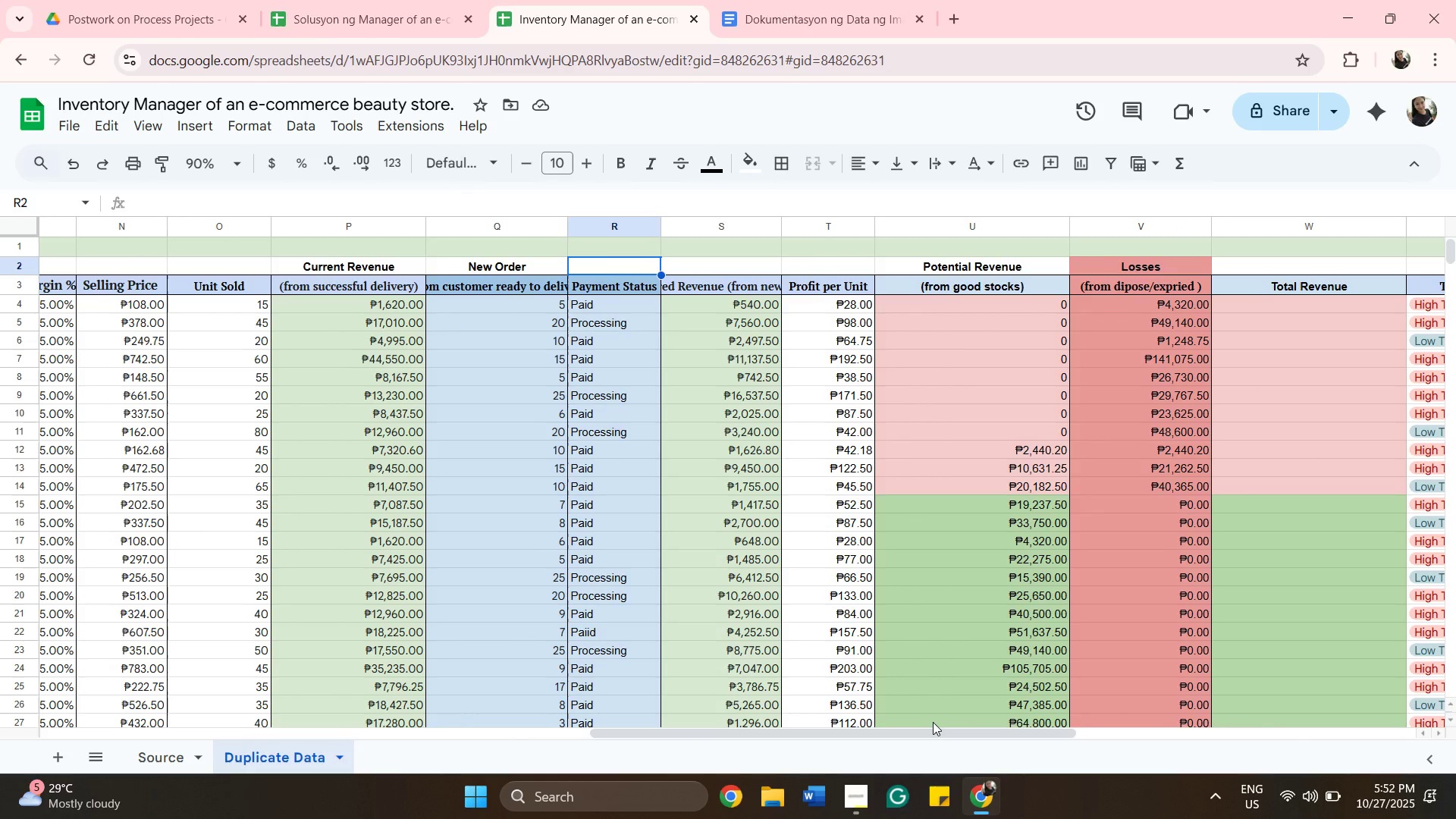 
wait(8.75)
 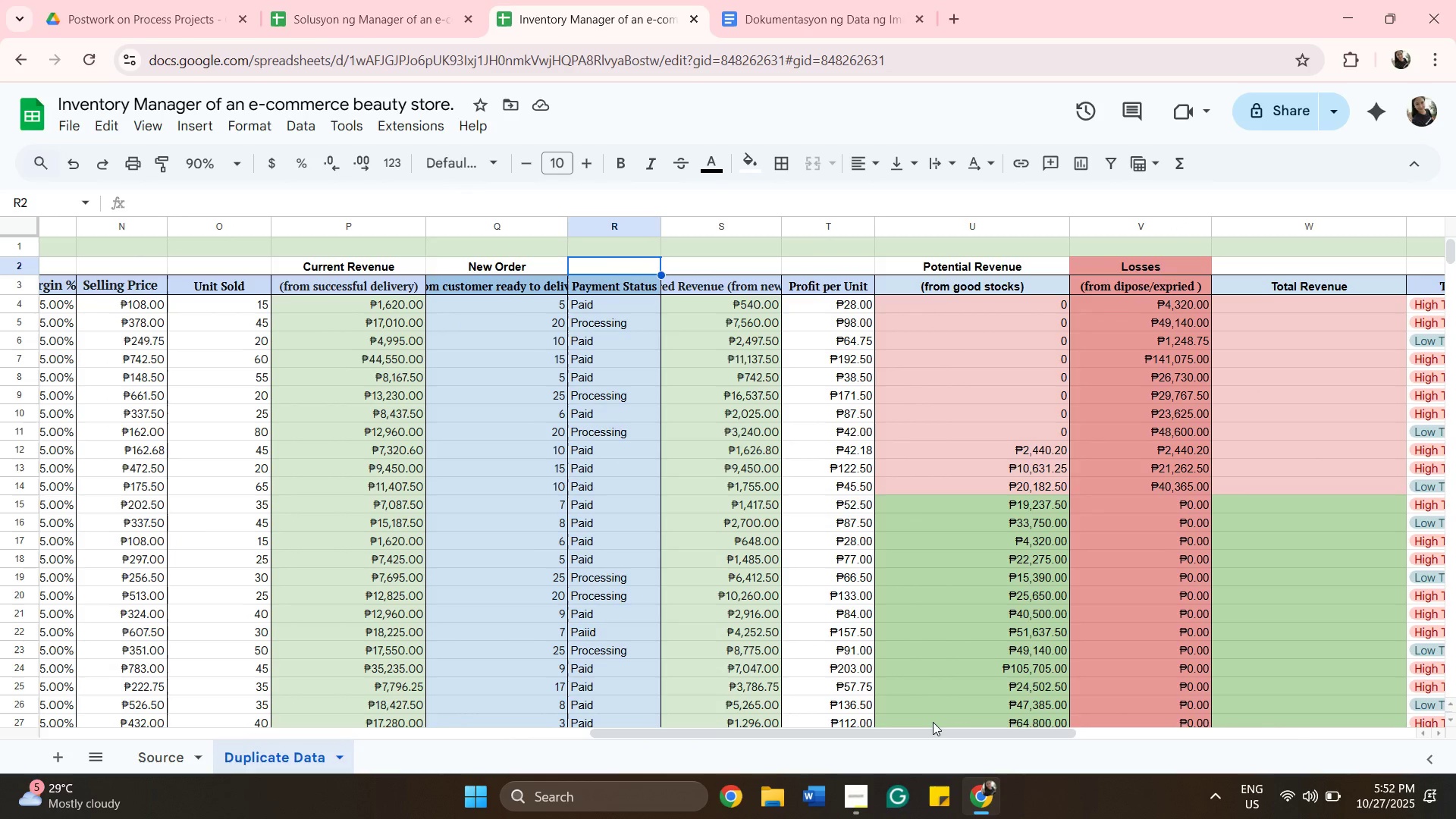 
left_click_drag(start_coordinate=[925, 733], to_coordinate=[936, 736])
 